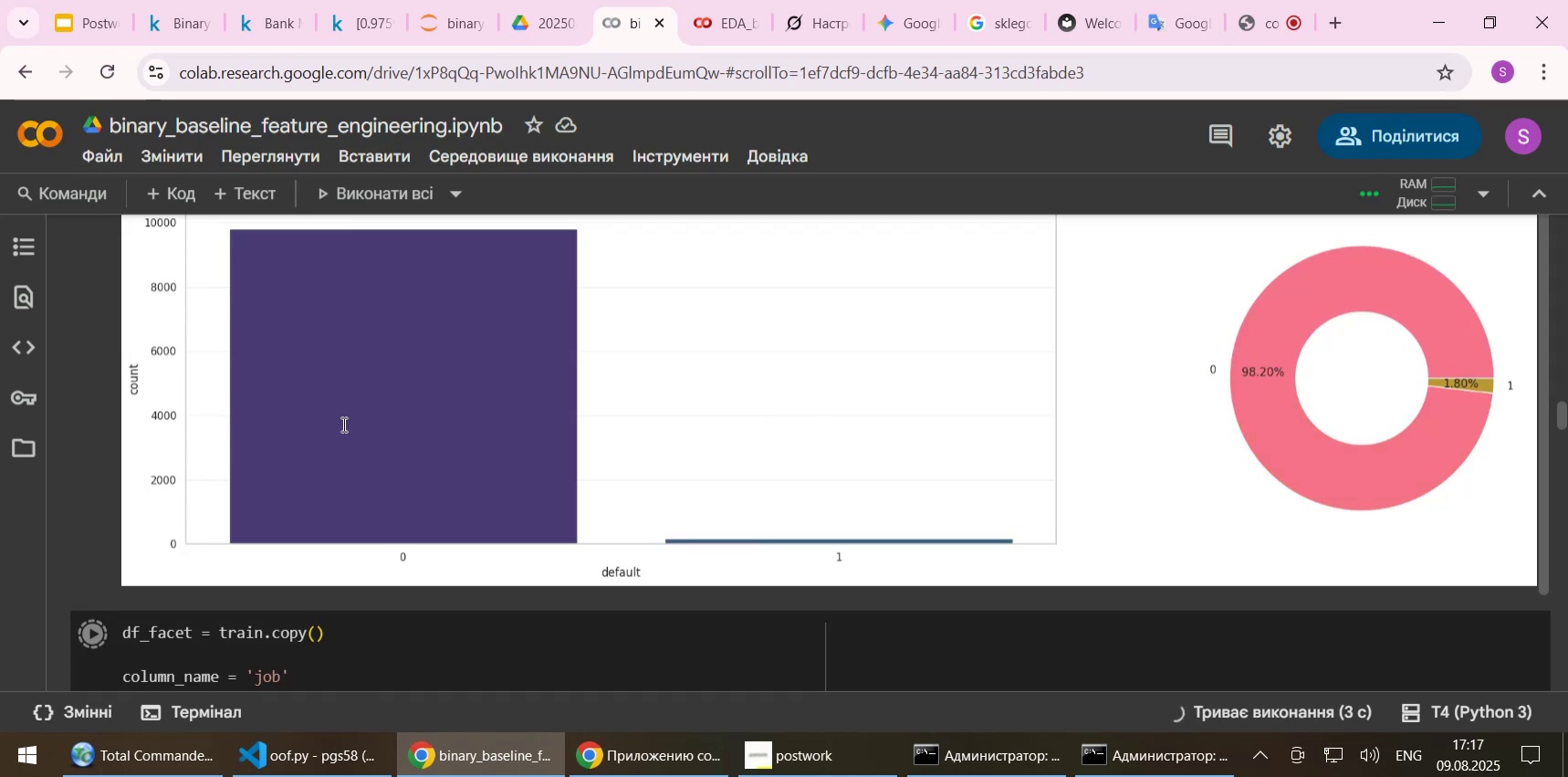 
scroll: coordinate [73, 506], scroll_direction: down, amount: 13.0
 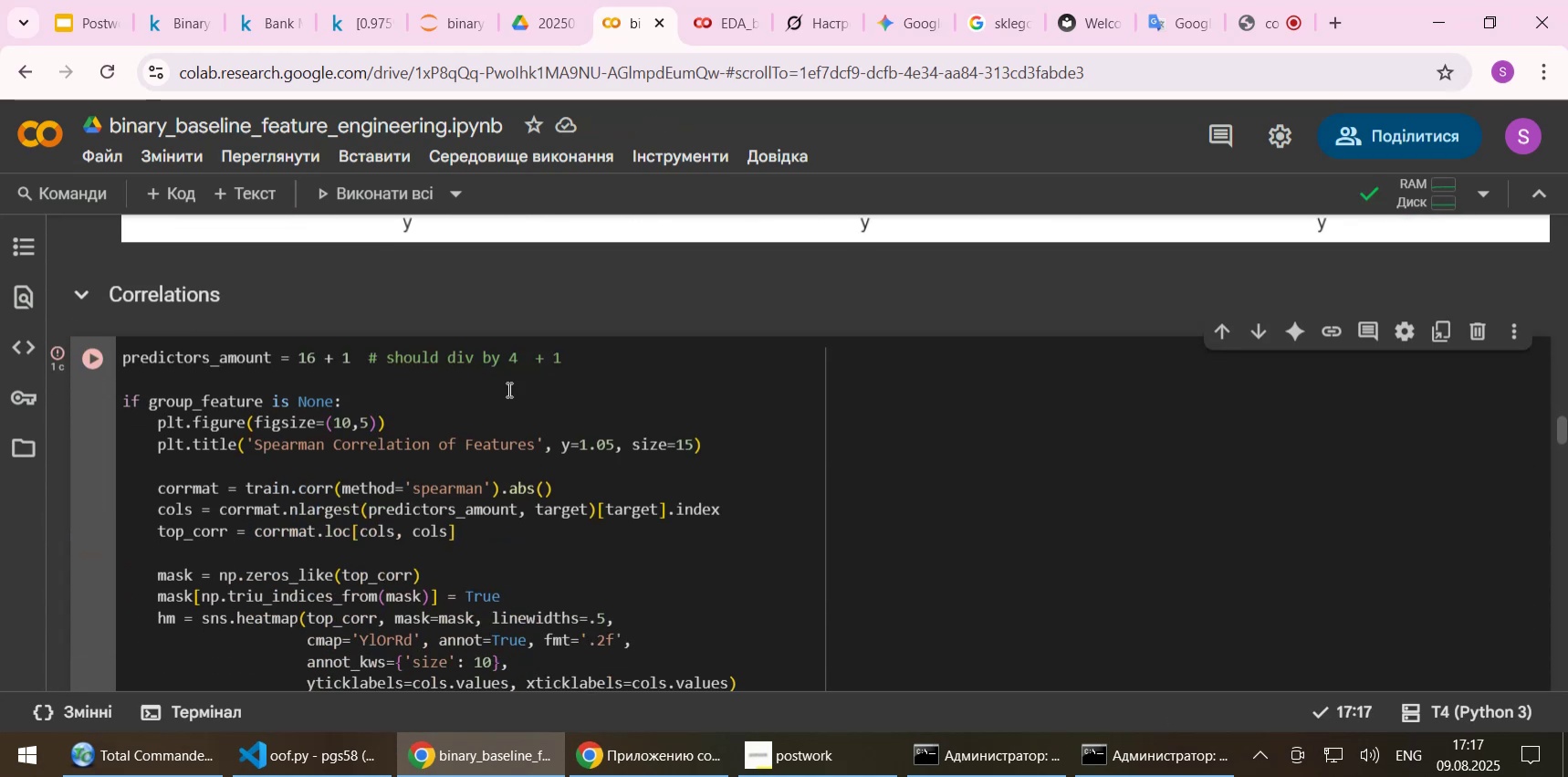 
left_click([599, 368])
 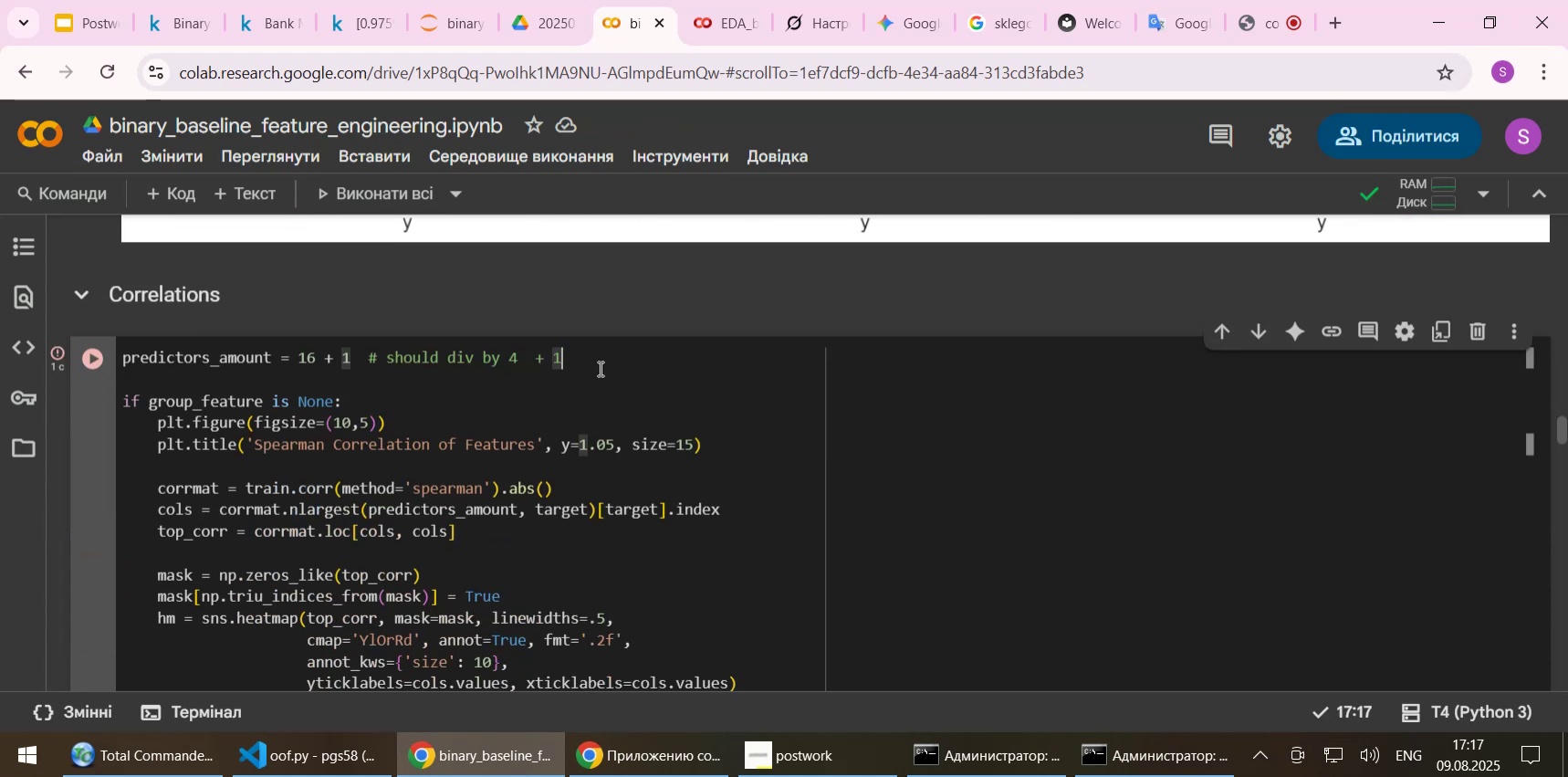 
key(Shift+Enter)
 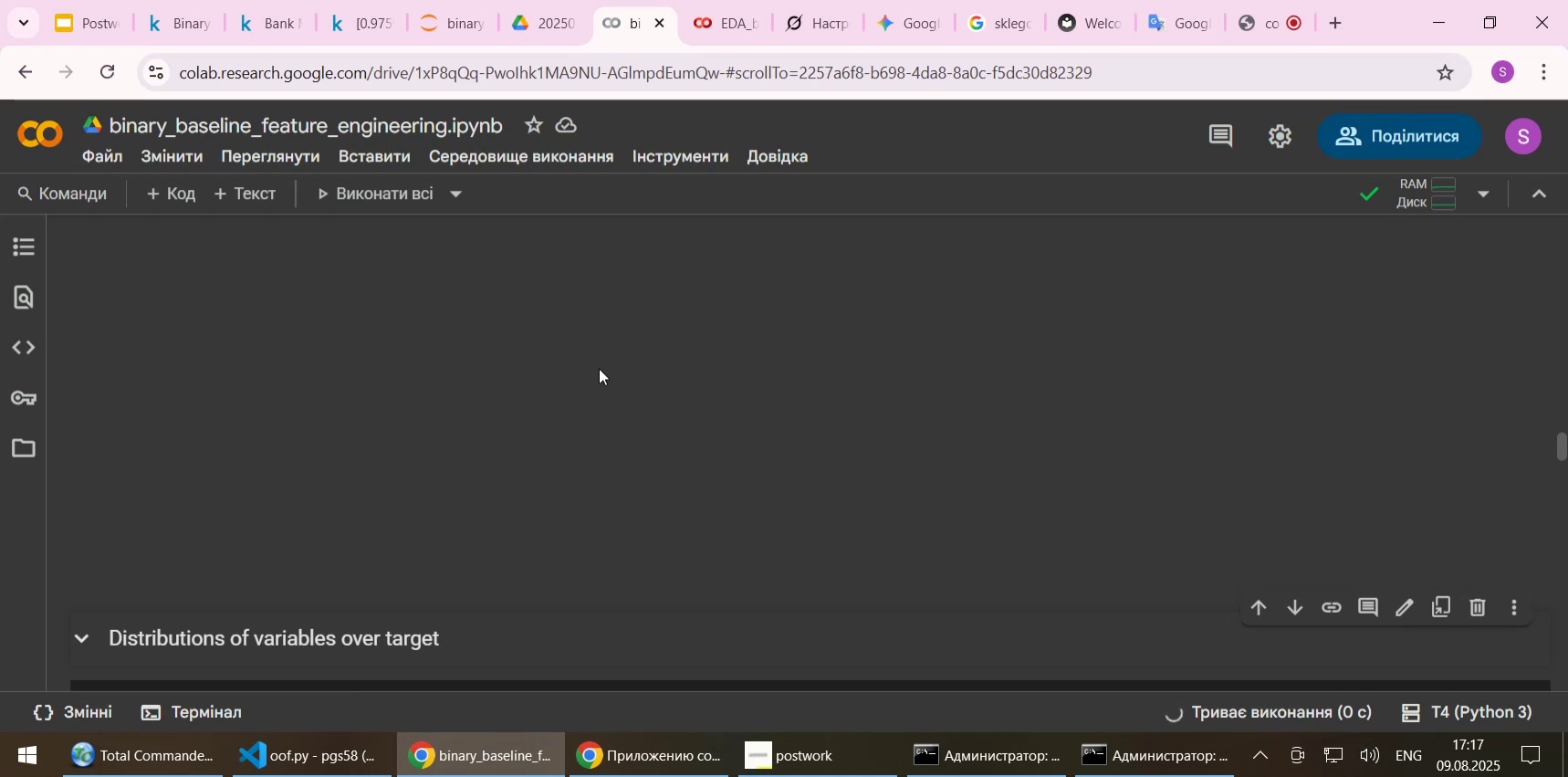 
scroll: coordinate [1176, 374], scroll_direction: up, amount: 13.0
 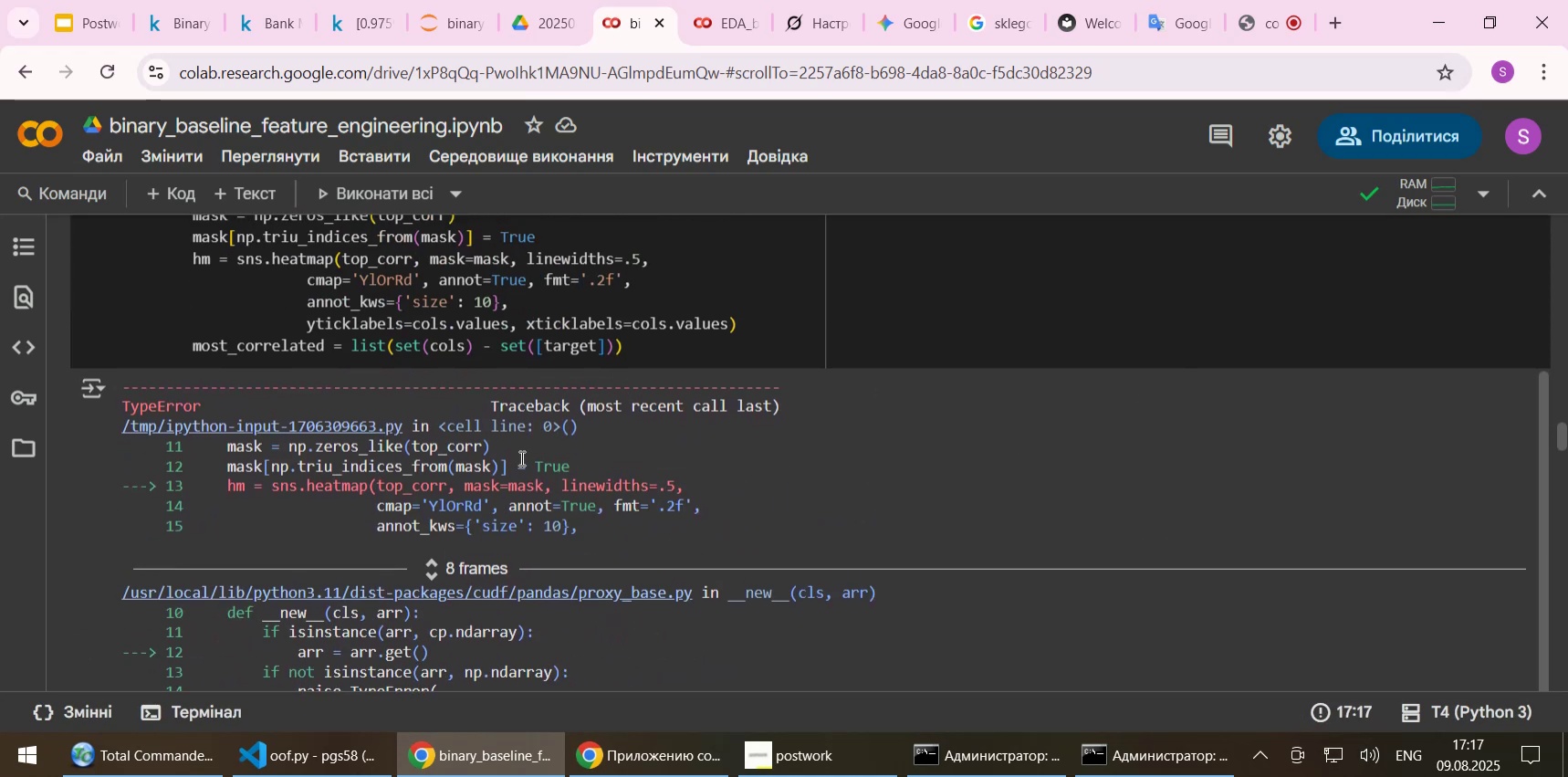 
scroll: coordinate [826, 553], scroll_direction: down, amount: 16.0
 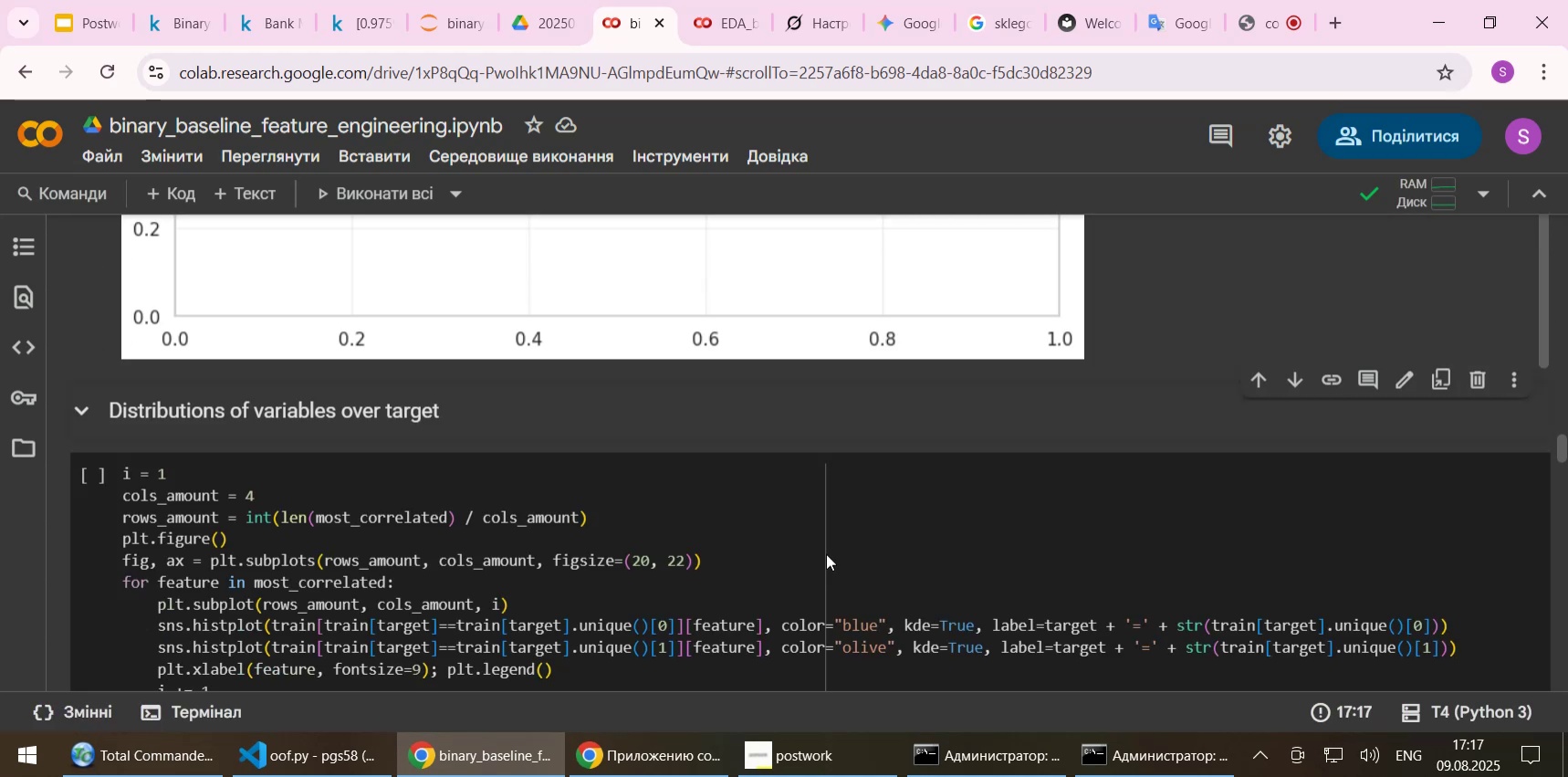 
scroll: coordinate [826, 553], scroll_direction: up, amount: 6.0
 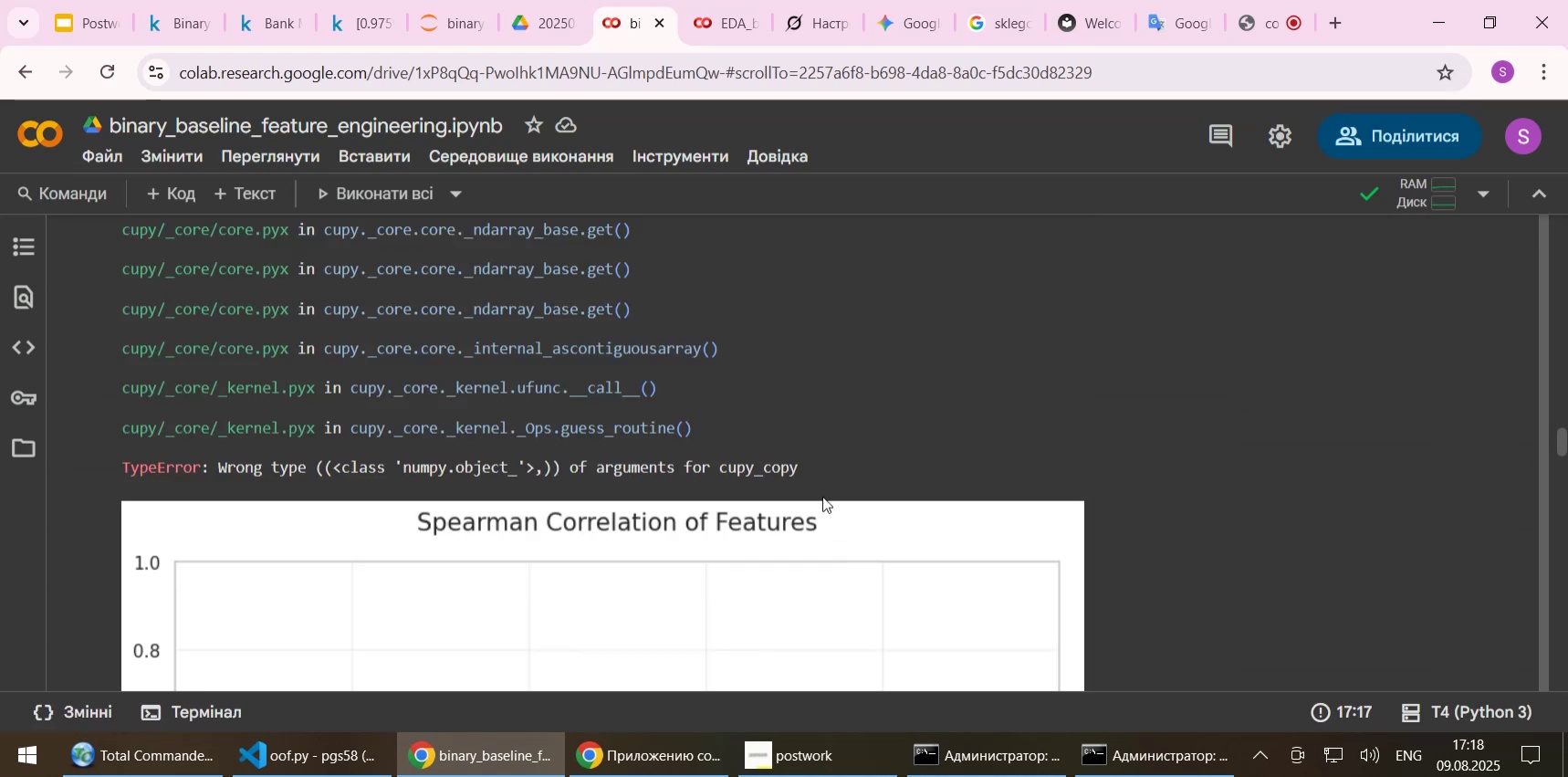 
left_click_drag(start_coordinate=[815, 469], to_coordinate=[121, 292])
 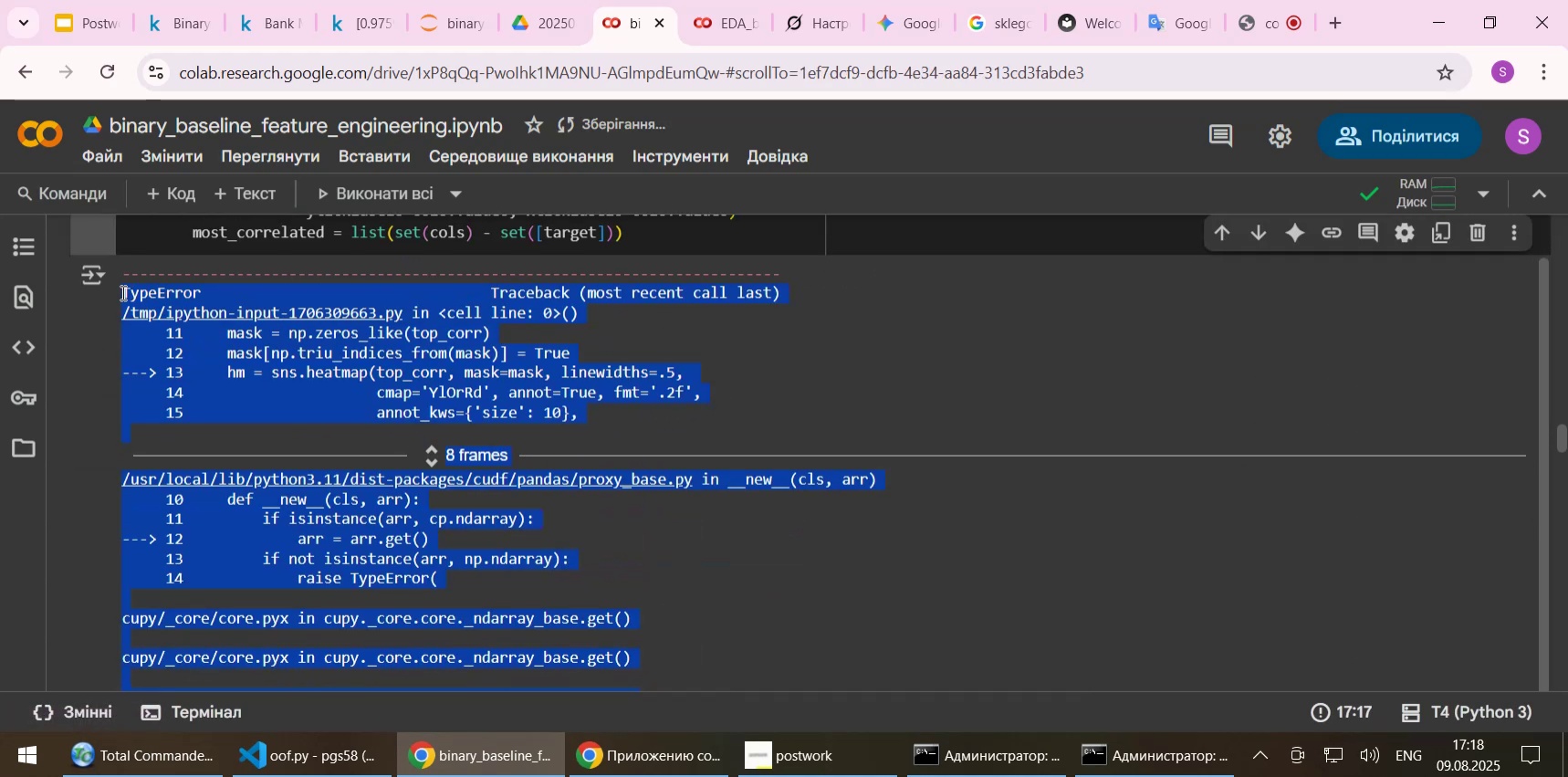 
scroll: coordinate [296, 362], scroll_direction: up, amount: 9.0
 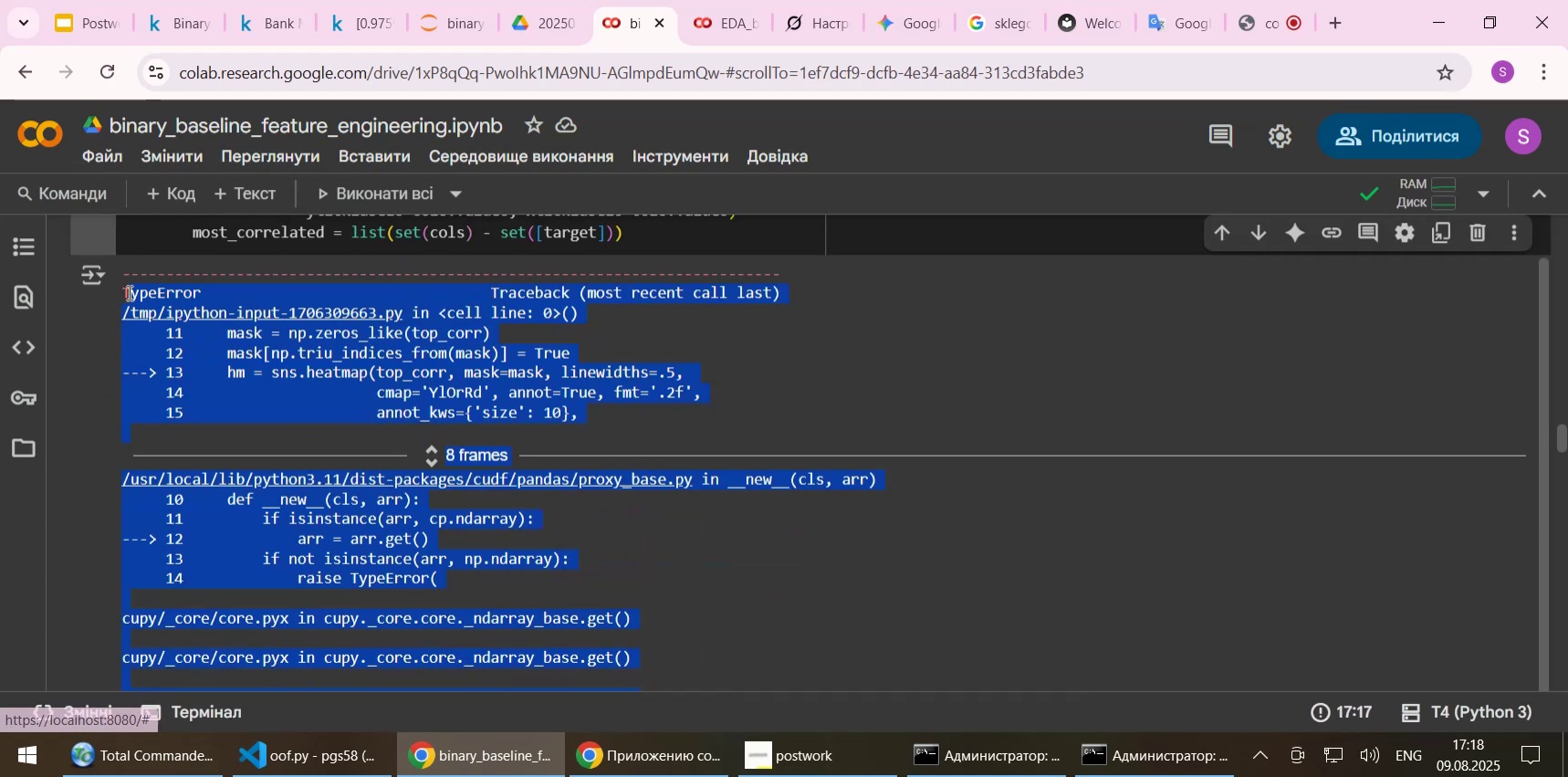 
key(Control+C)
 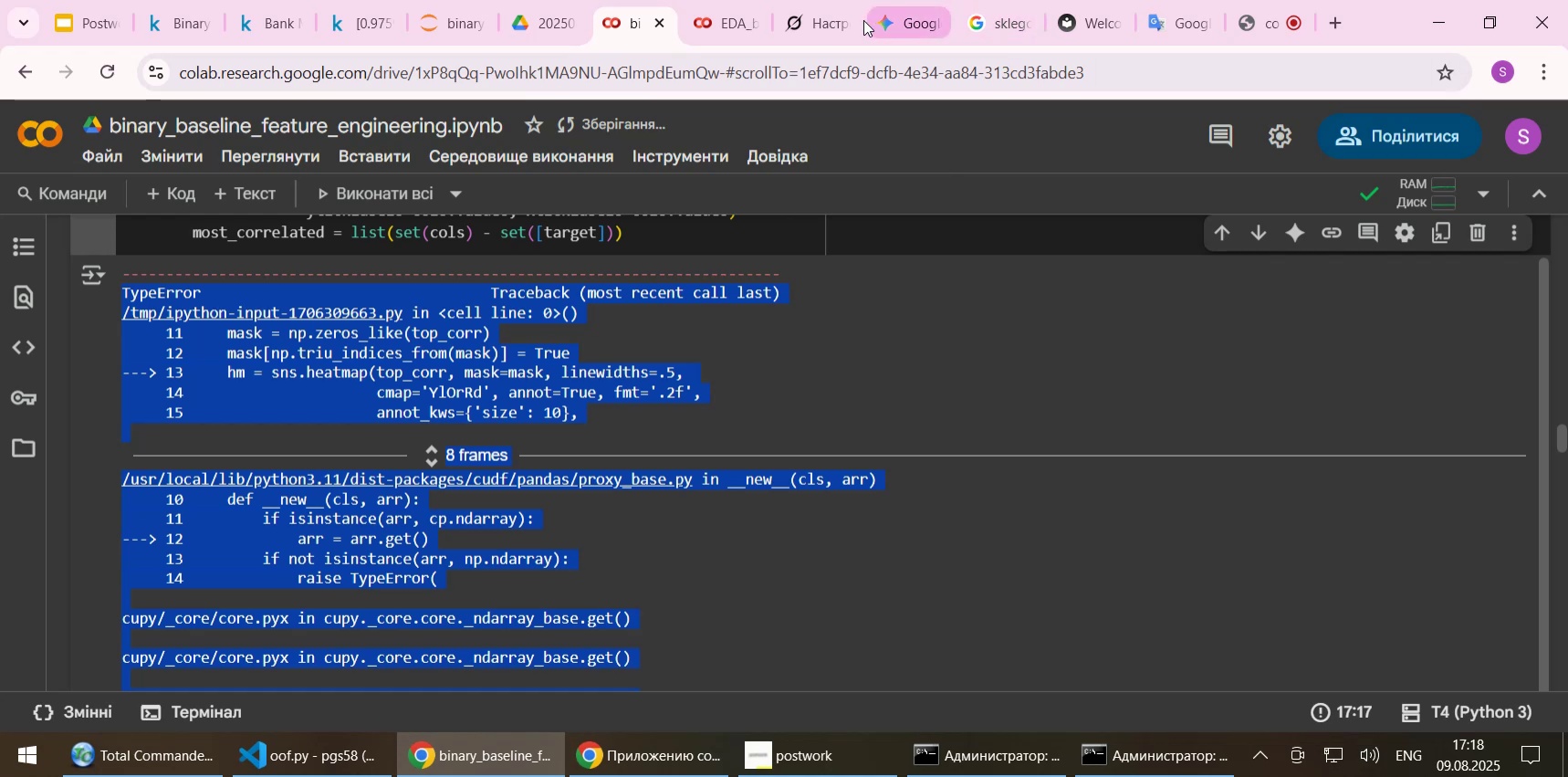 
left_click([898, 12])
 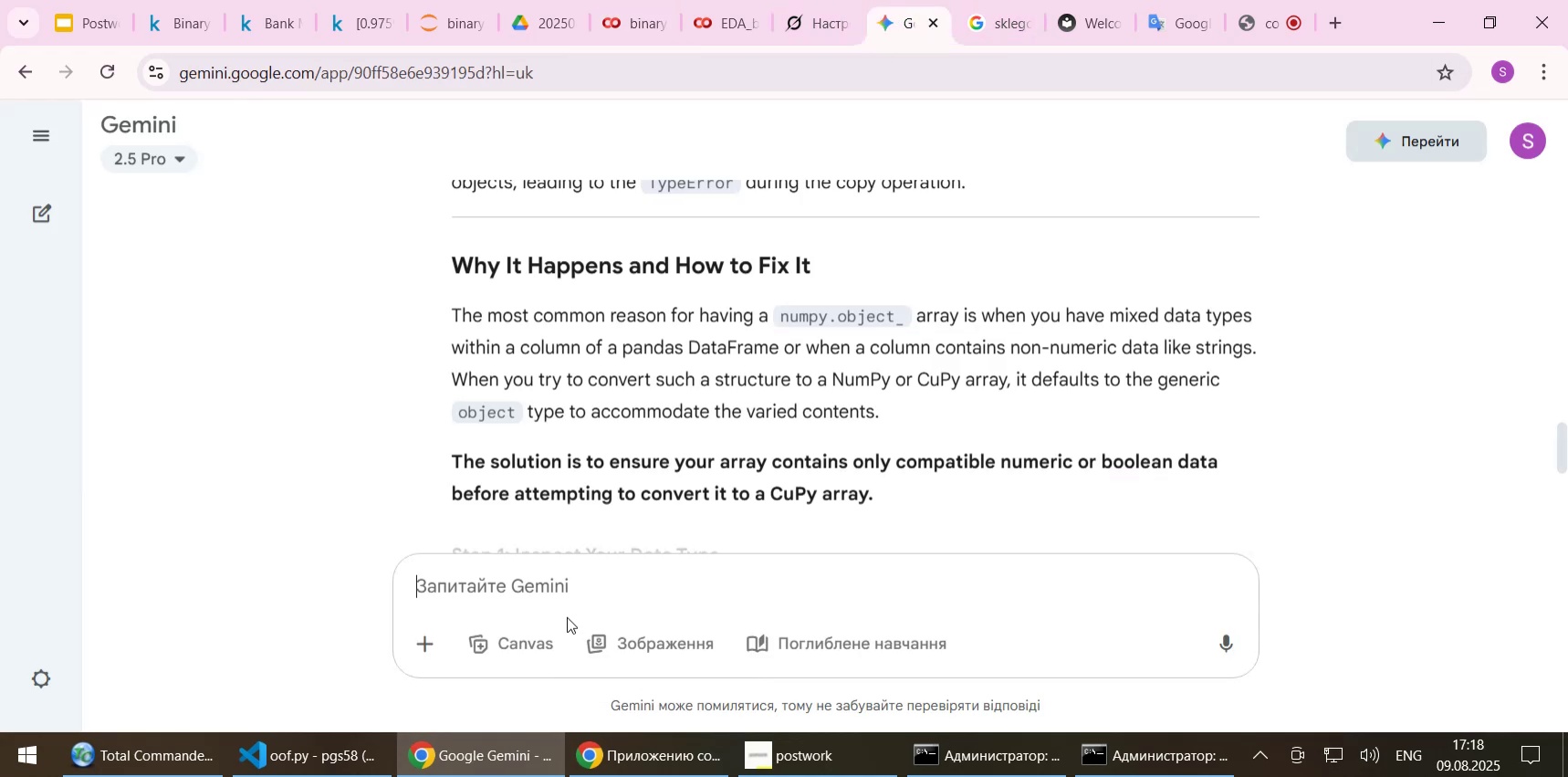 
left_click([556, 593])
 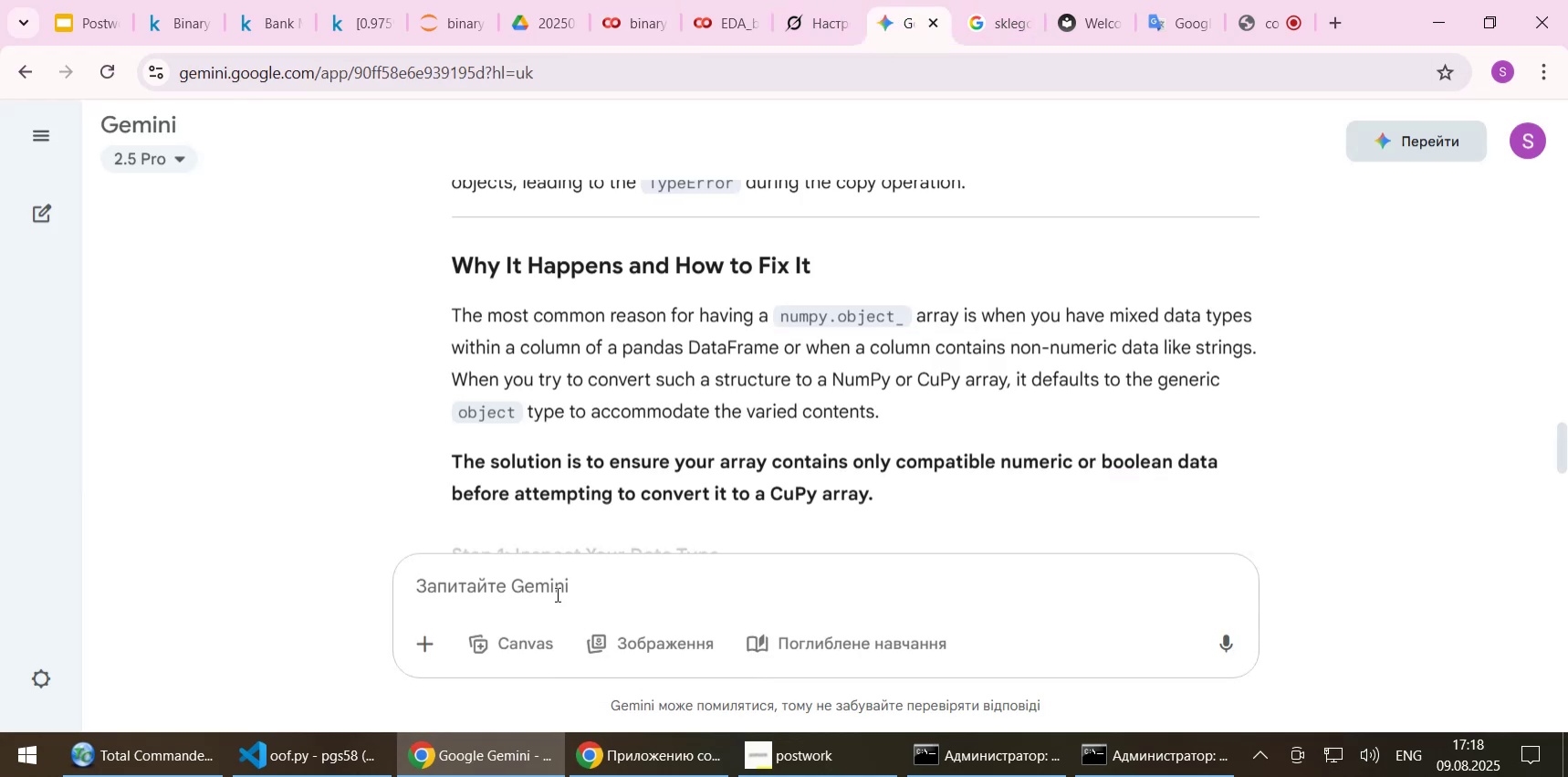 
key(Control+V)
 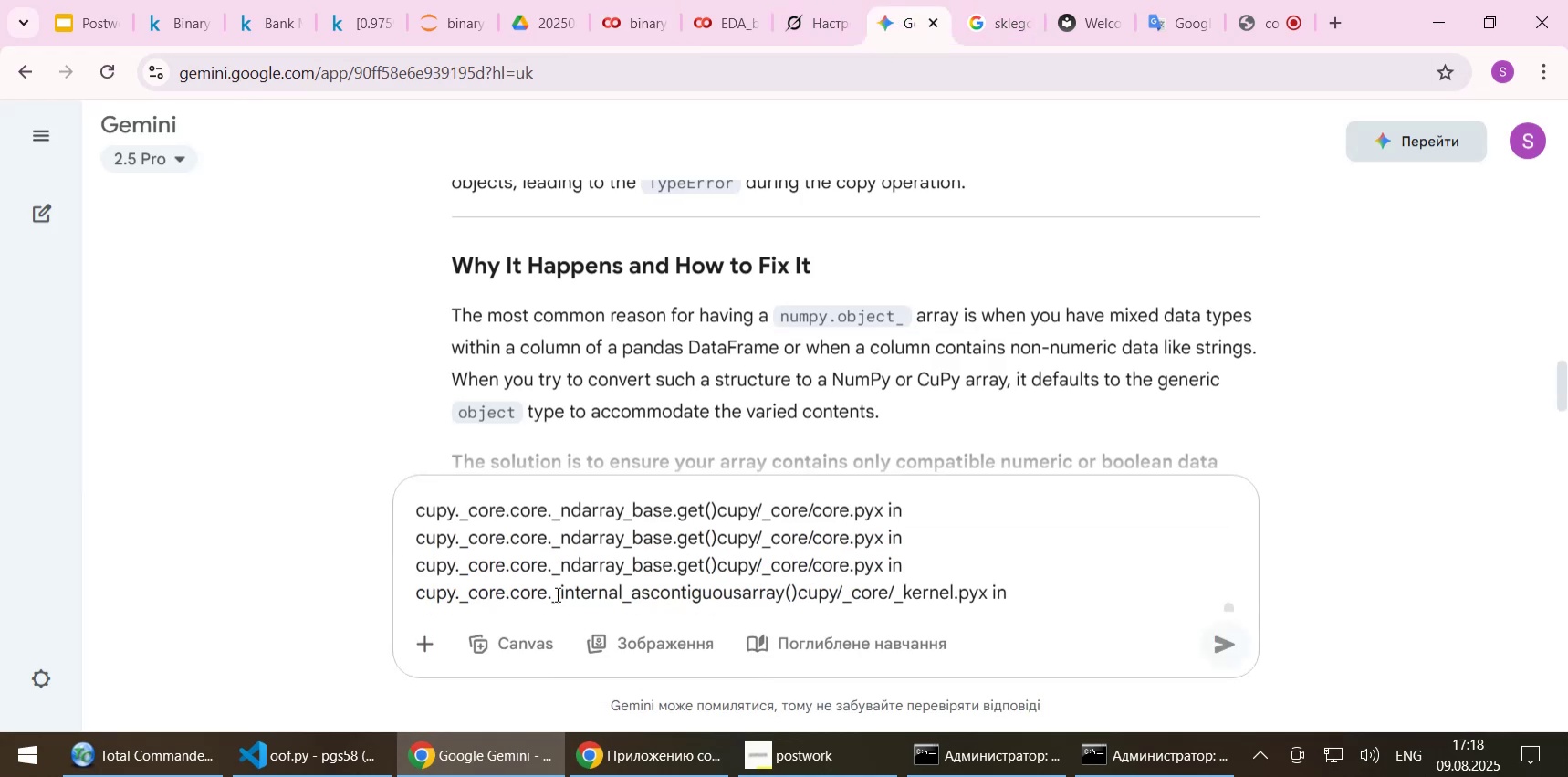 
key(NumpadEnter)
 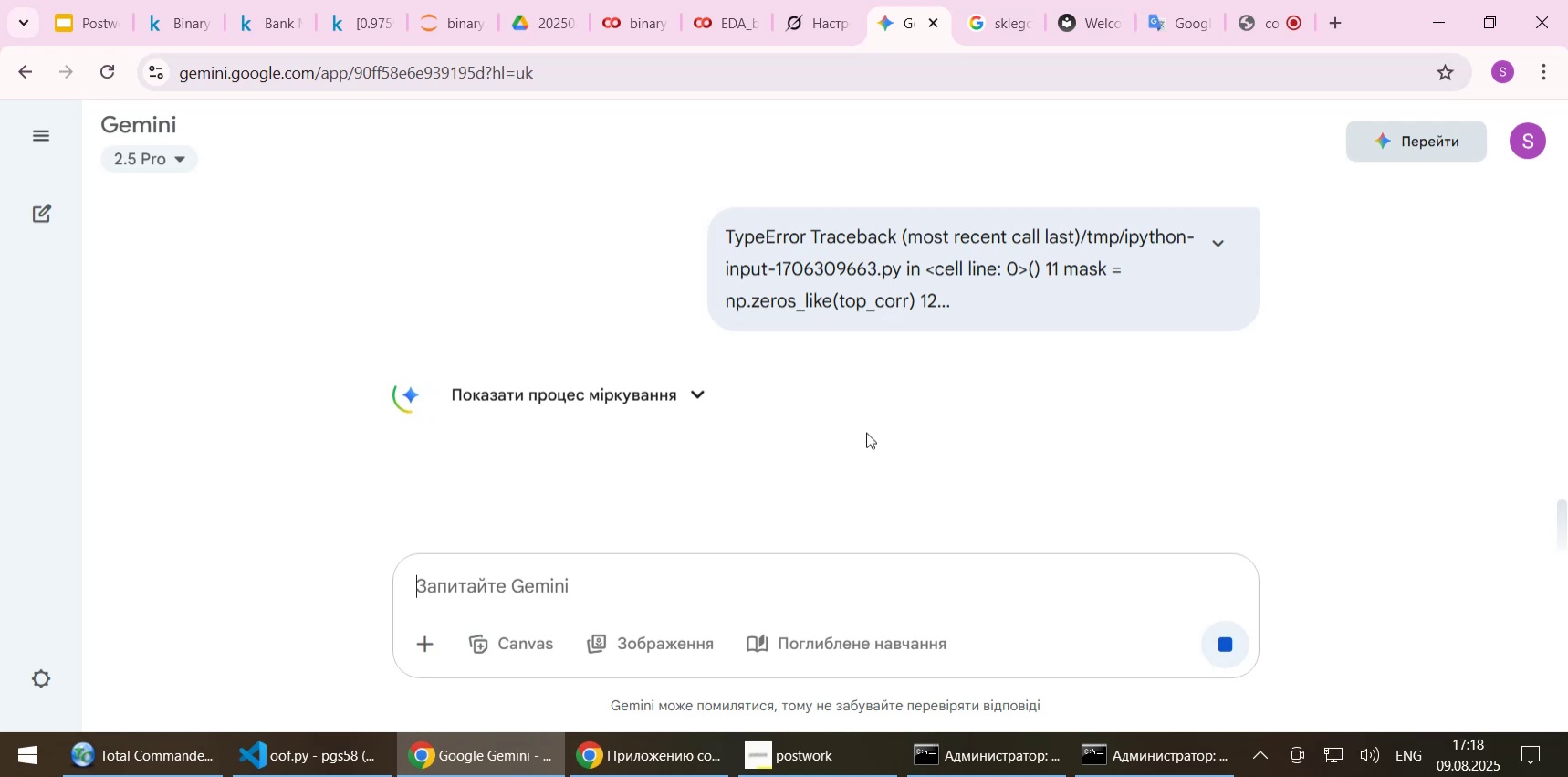 
wait(16.99)
 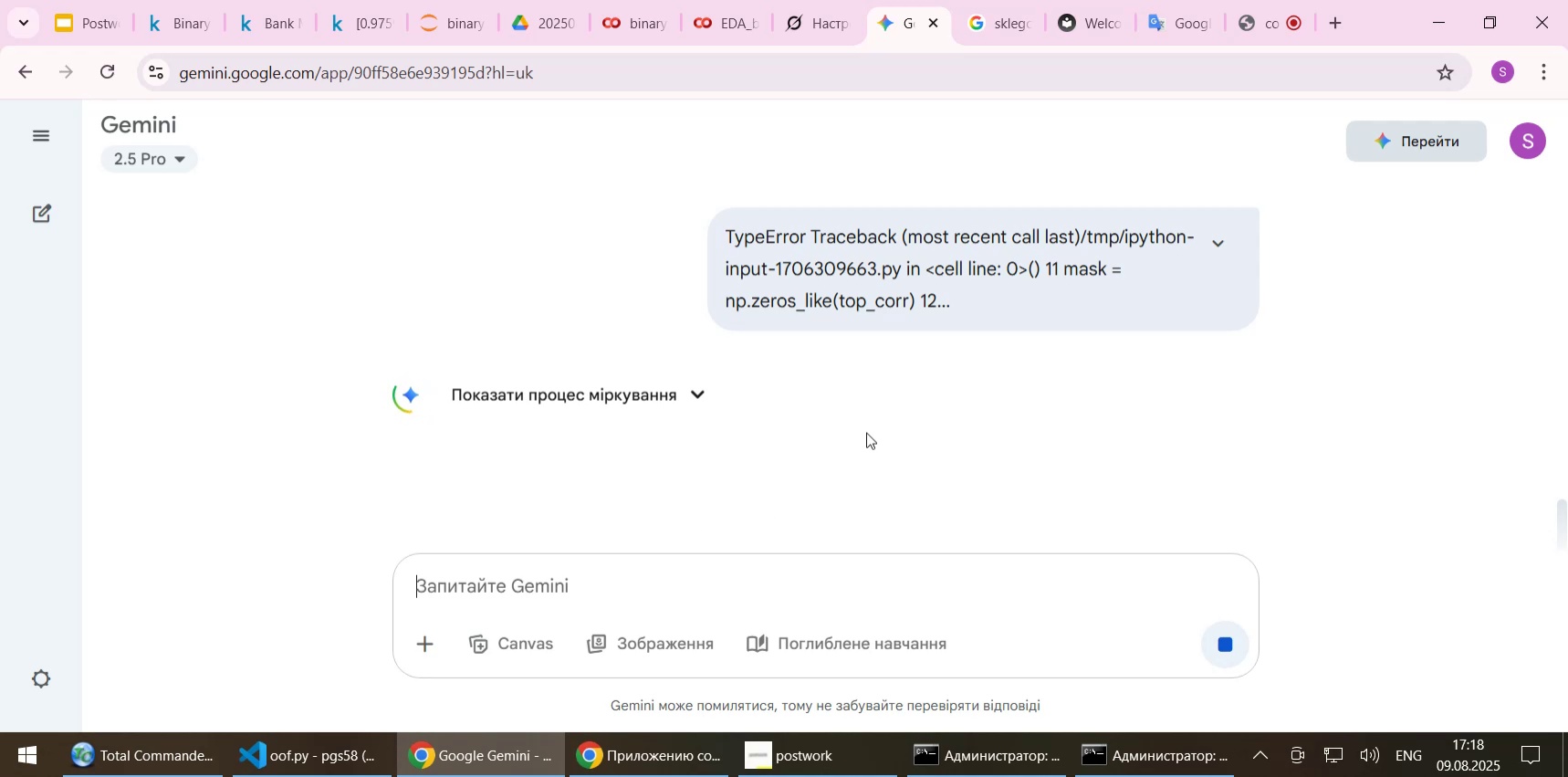 
left_click([819, 35])
 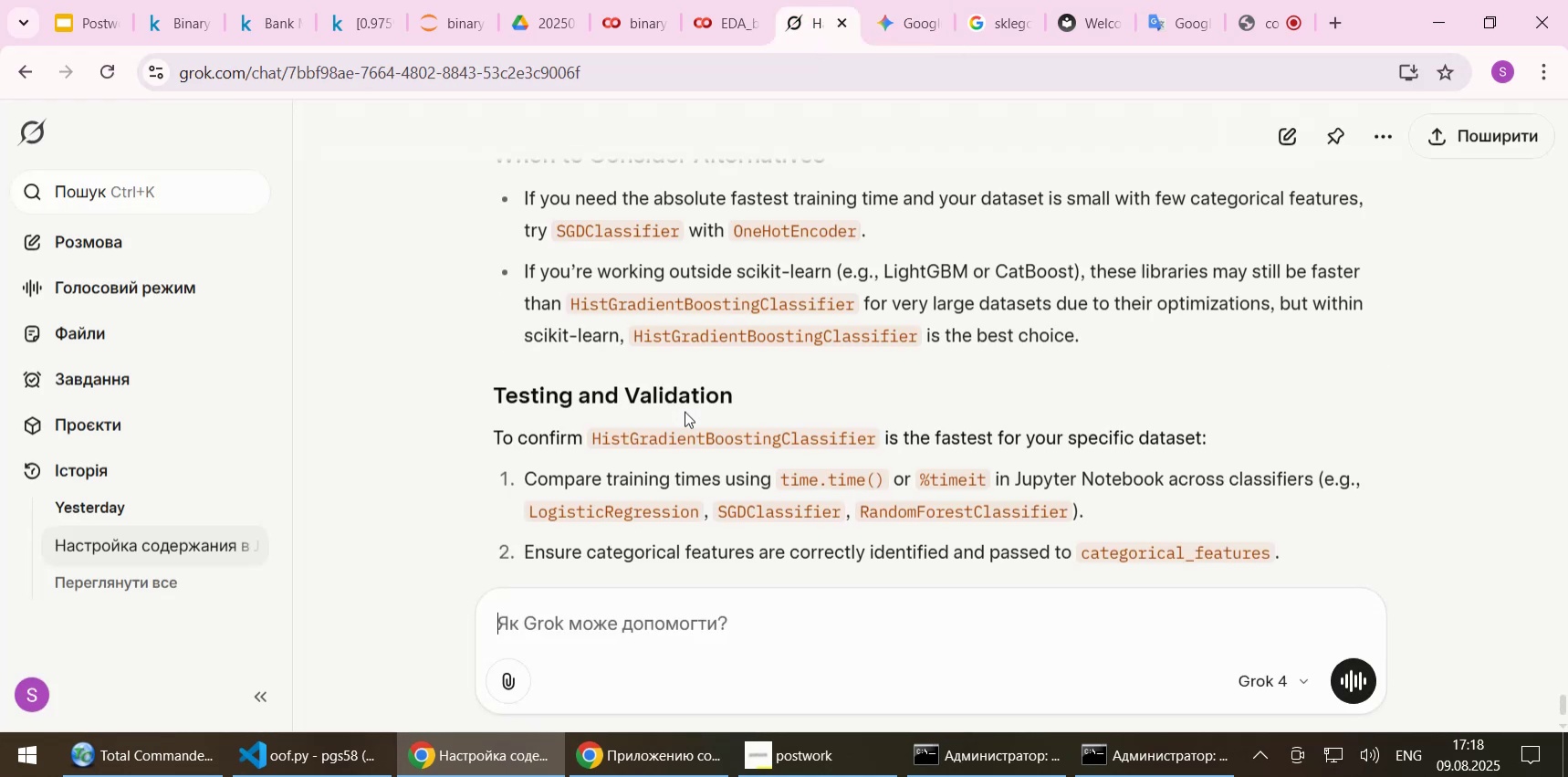 
left_click([623, 634])
 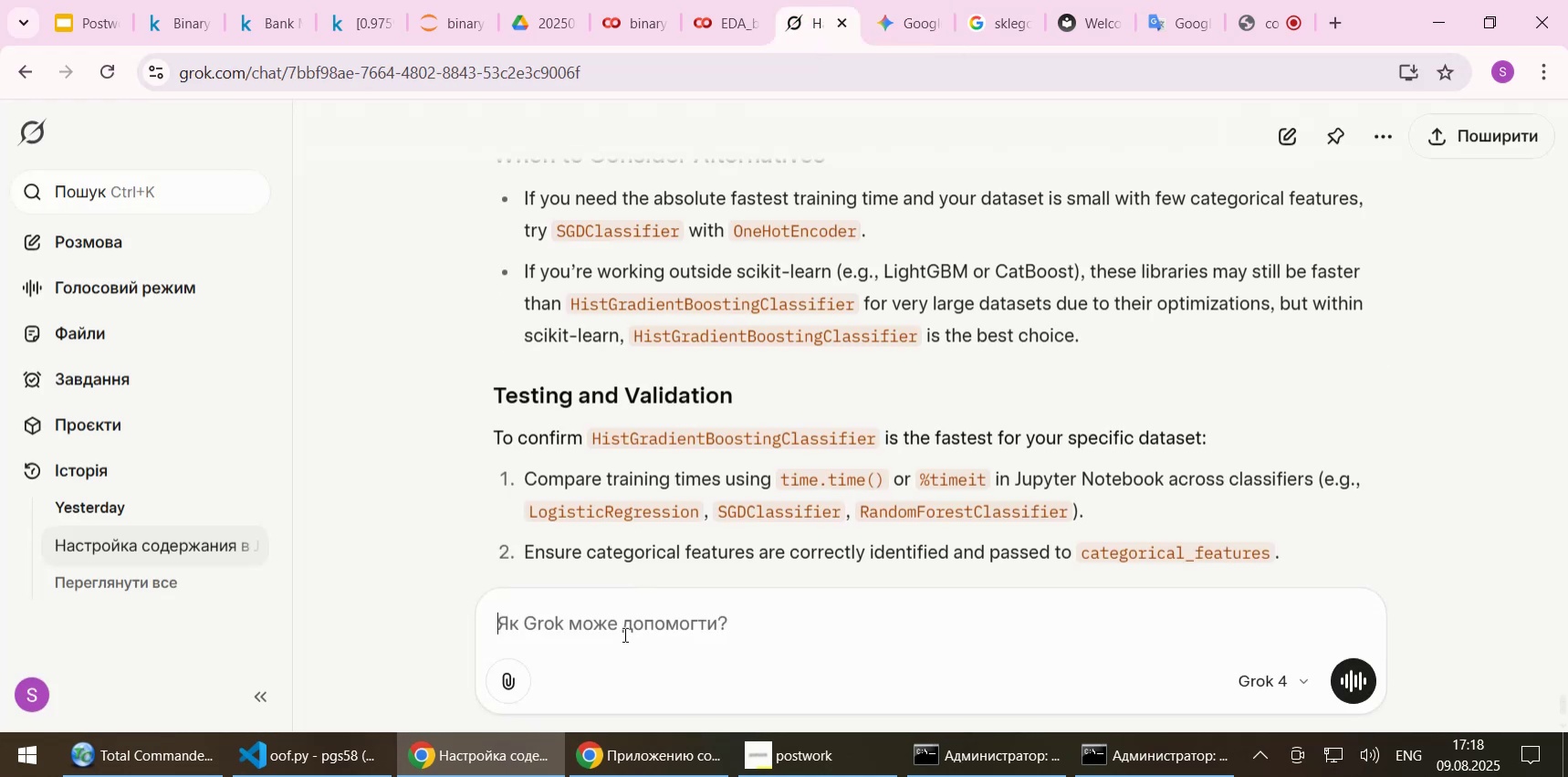 
key(Control+V)
 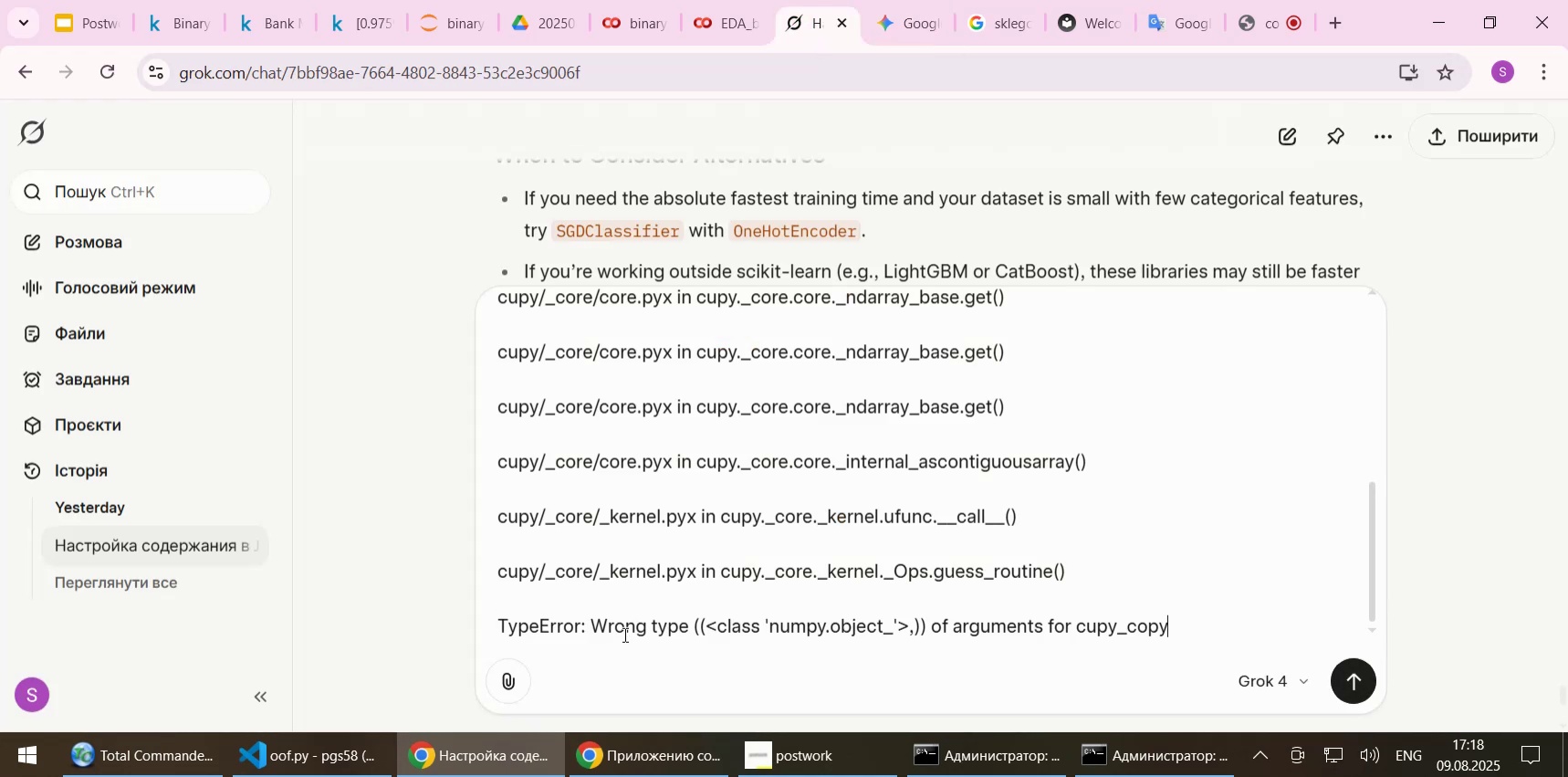 
key(NumpadEnter)
 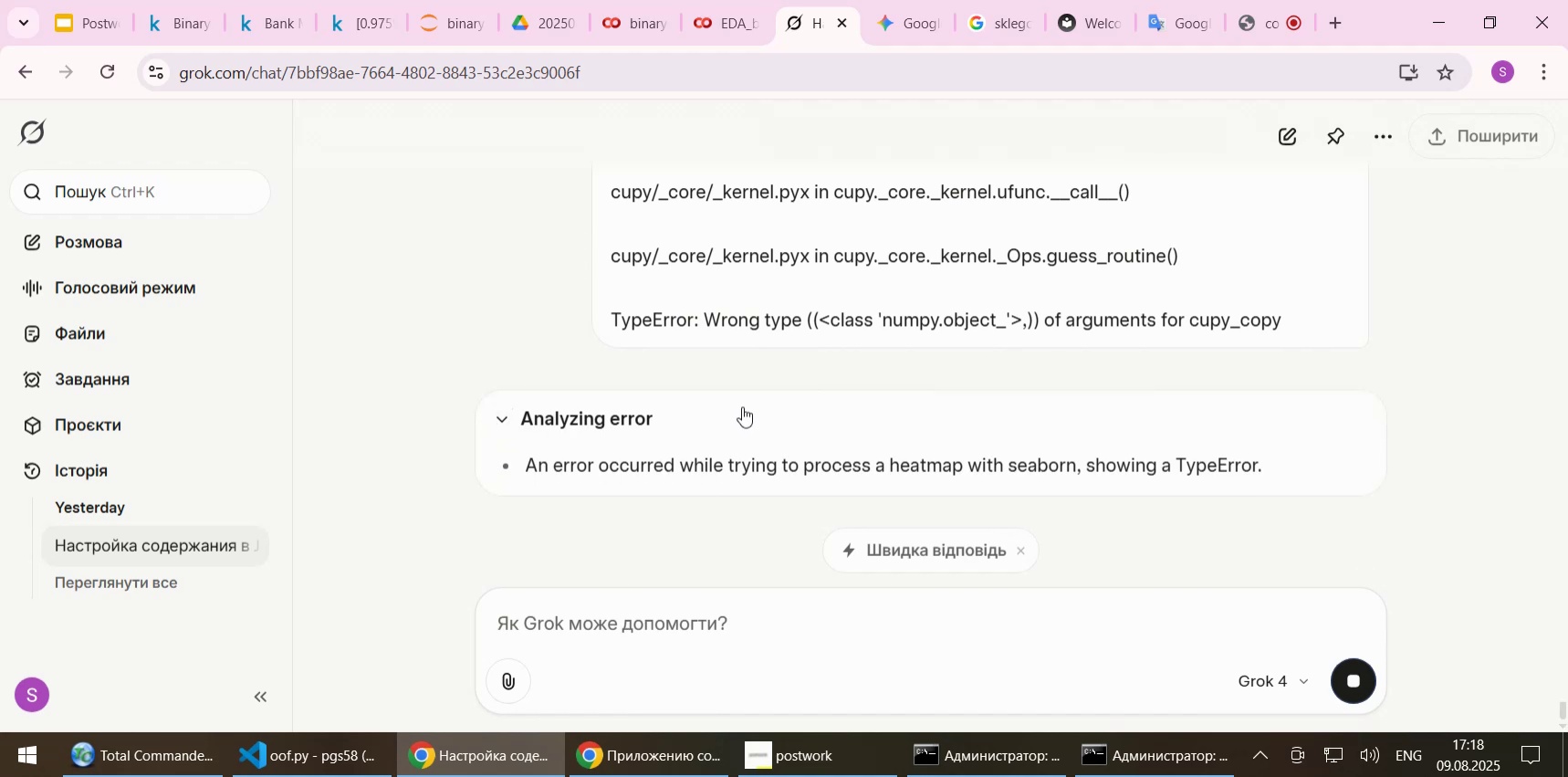 
wait(7.13)
 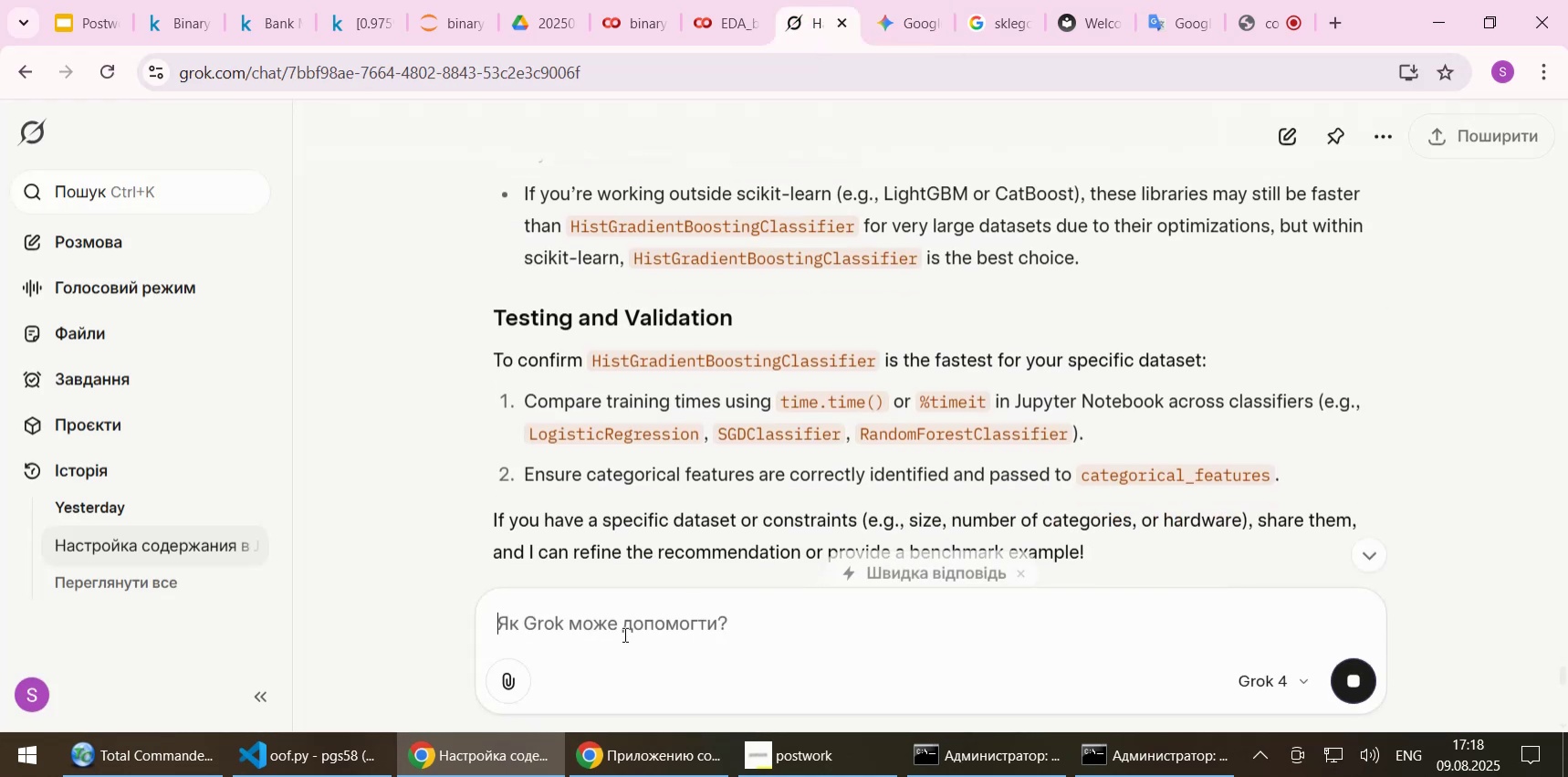 
scroll: coordinate [742, 406], scroll_direction: down, amount: 1.0
 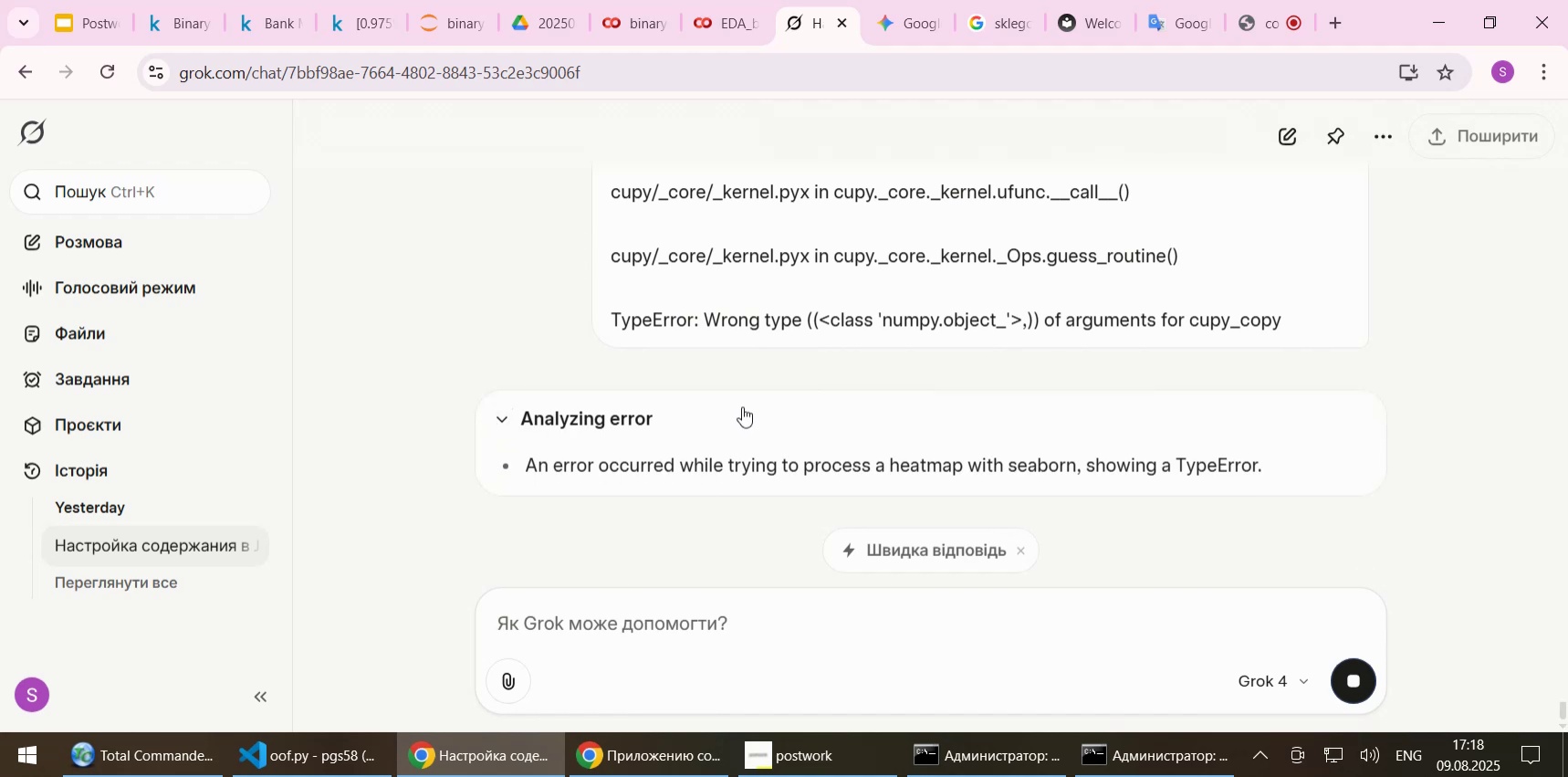 
wait(5.13)
 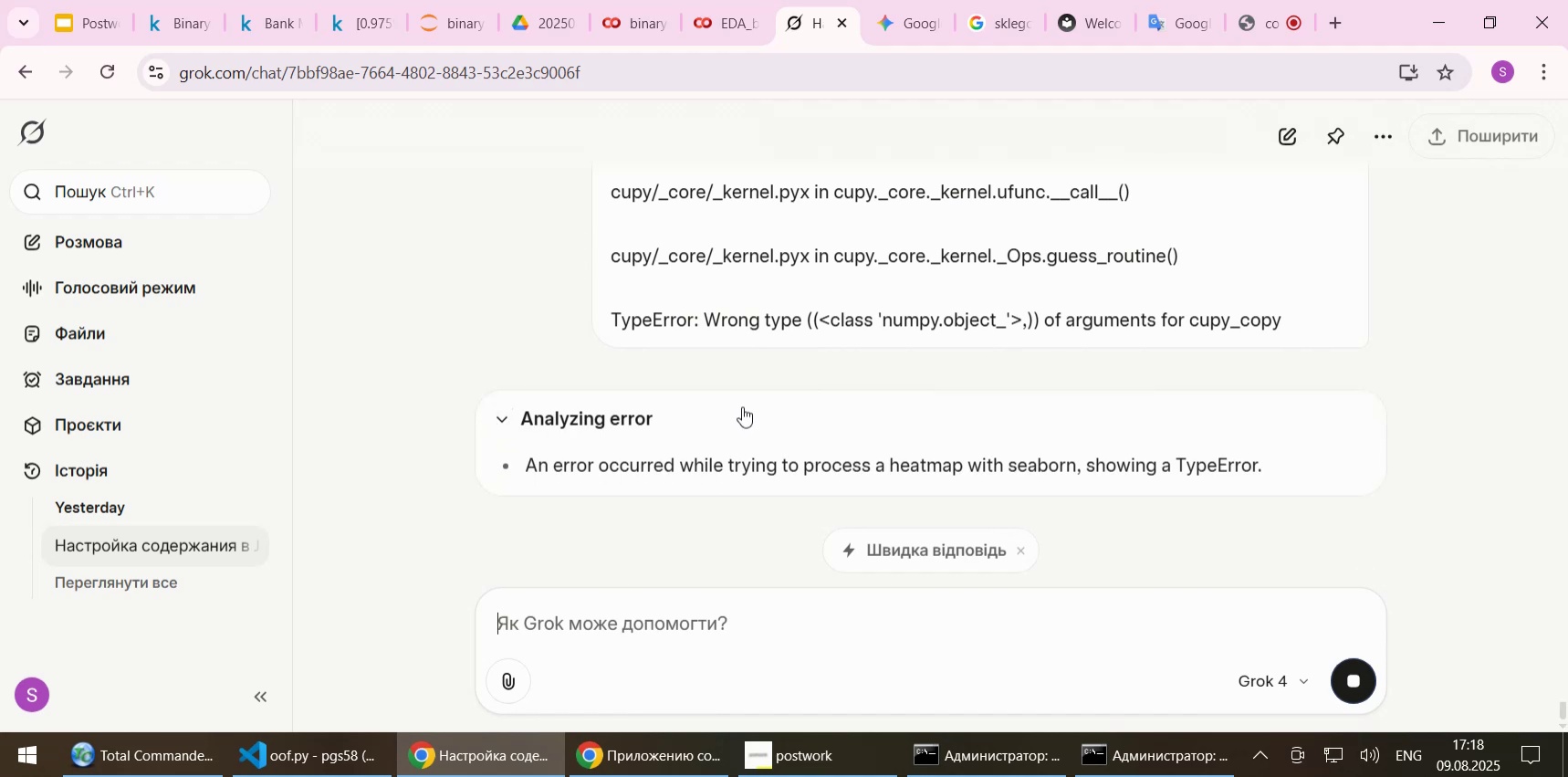 
scroll: coordinate [763, 415], scroll_direction: down, amount: 2.0
 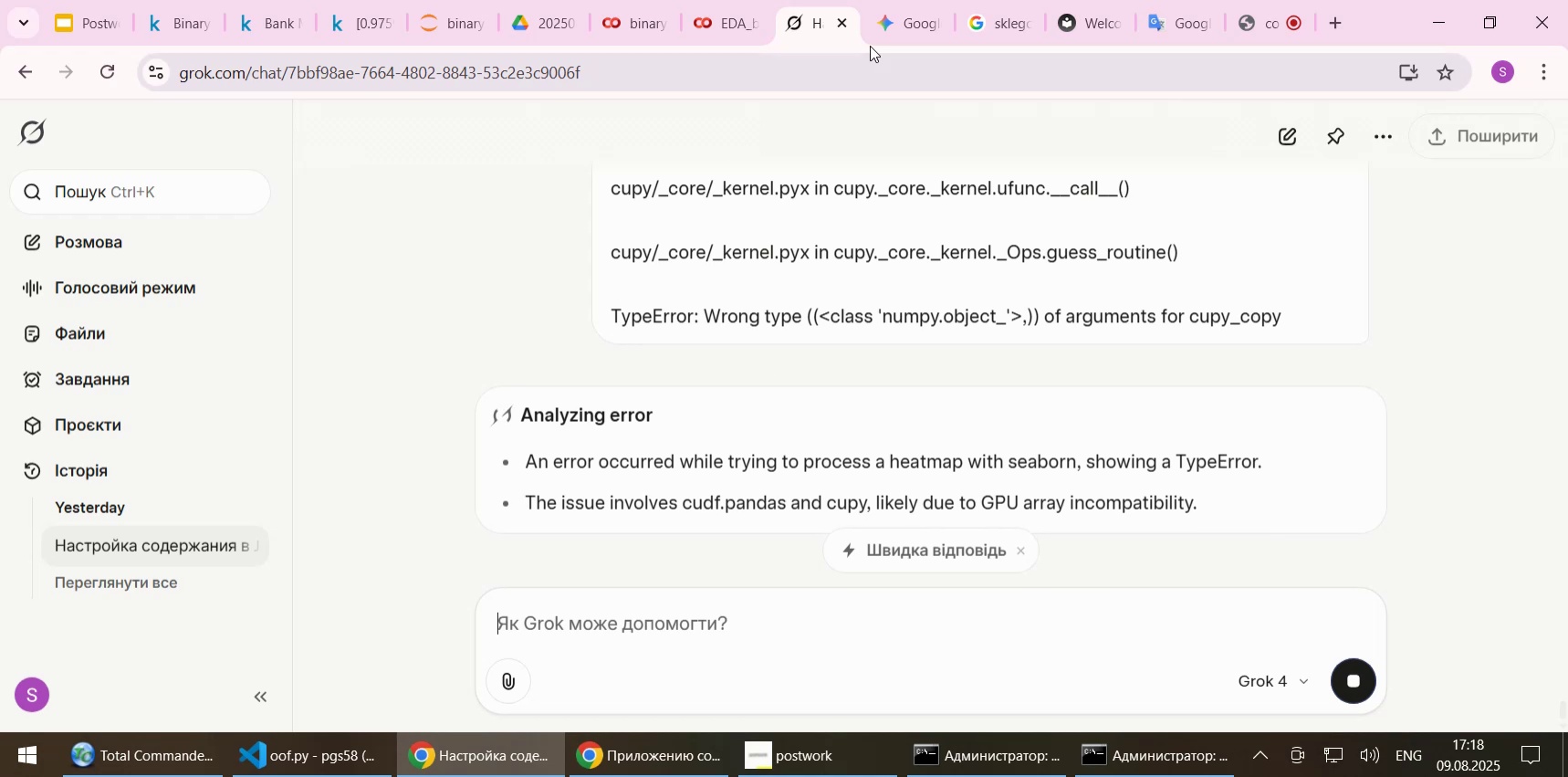 
left_click([904, 25])
 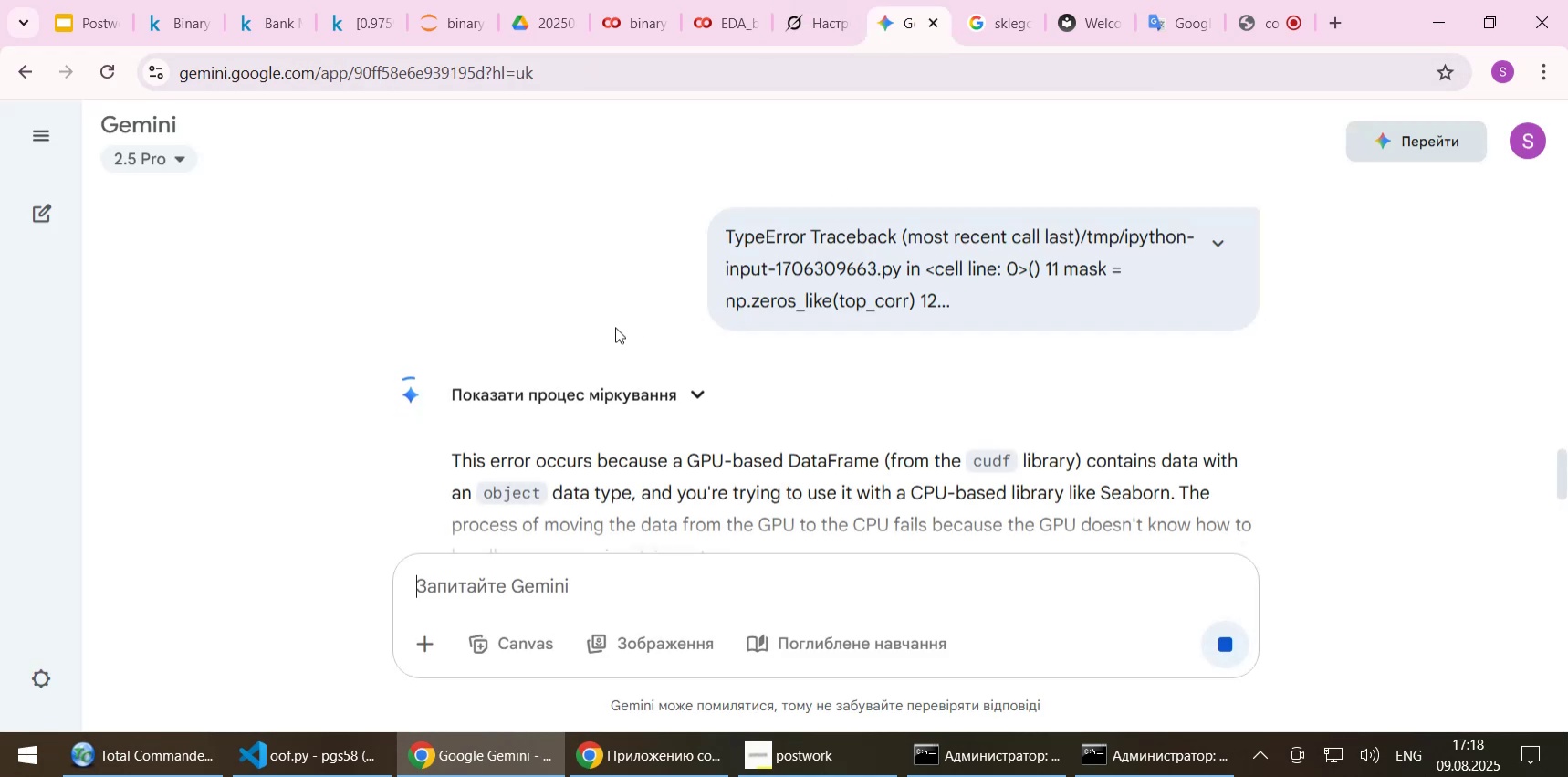 
scroll: coordinate [892, 302], scroll_direction: down, amount: 4.0
 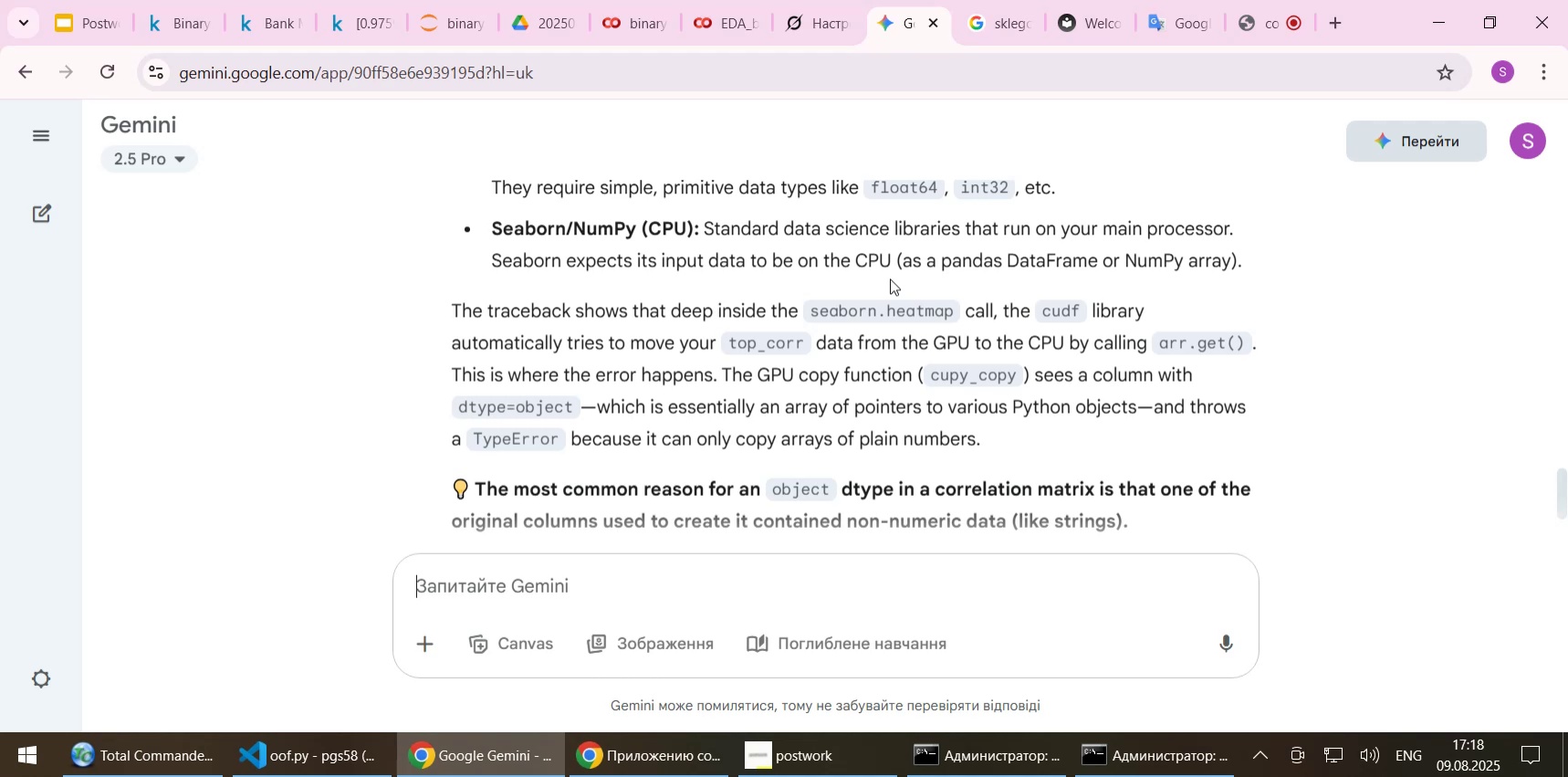 
wait(5.23)
 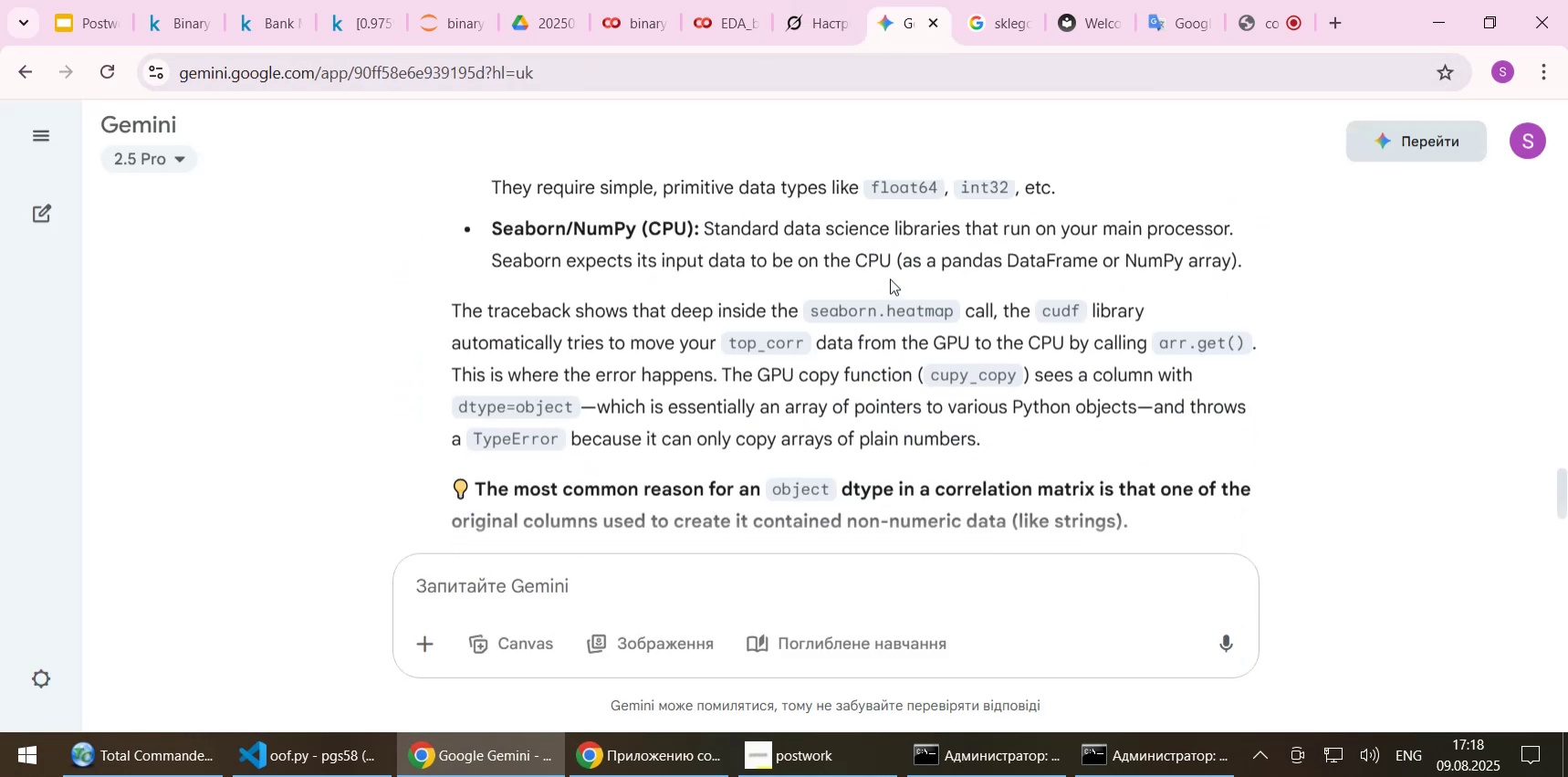 
scroll: coordinate [890, 278], scroll_direction: down, amount: 3.0
 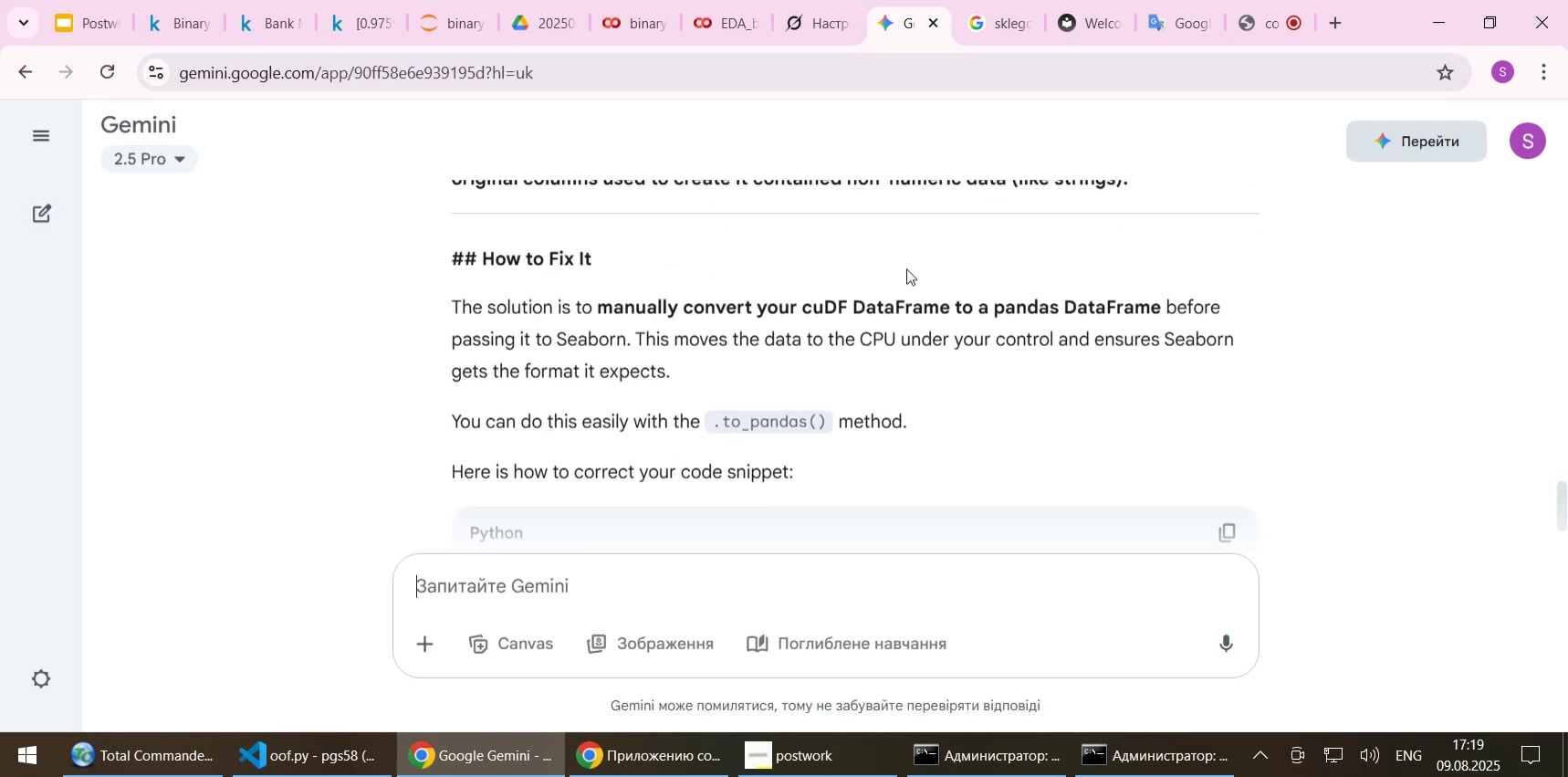 
wait(5.38)
 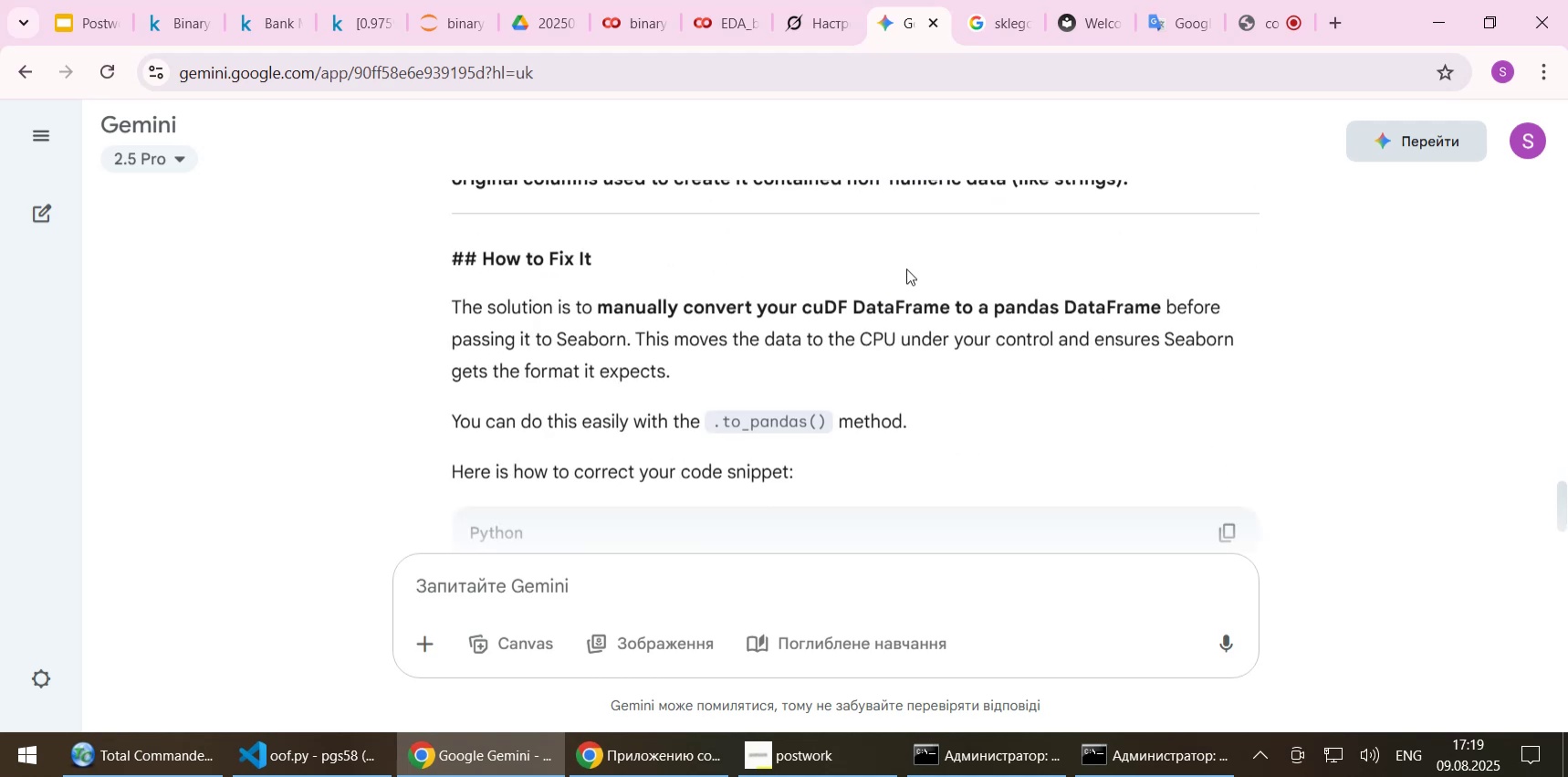 
scroll: coordinate [906, 268], scroll_direction: down, amount: 3.0
 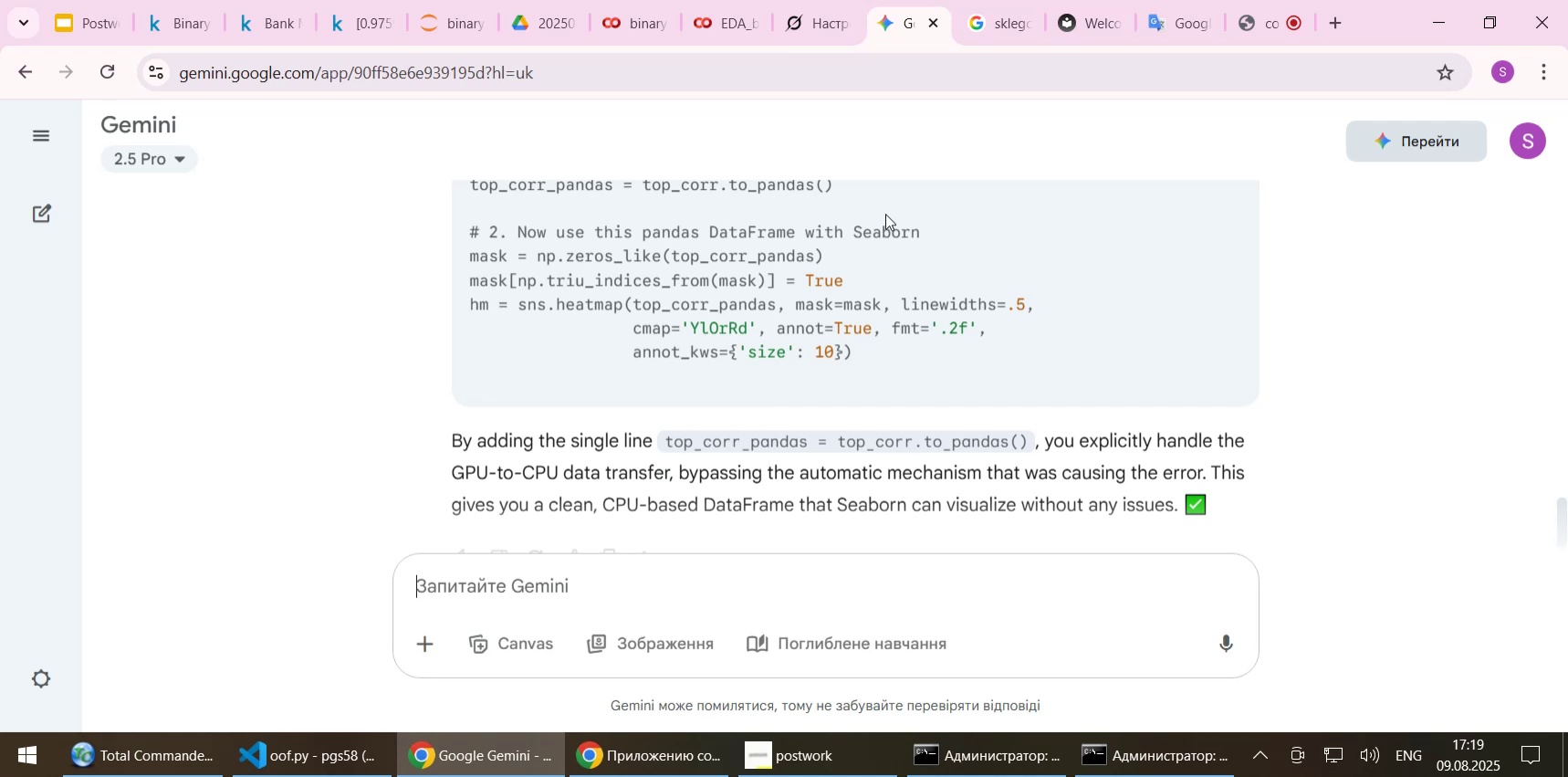 
wait(10.0)
 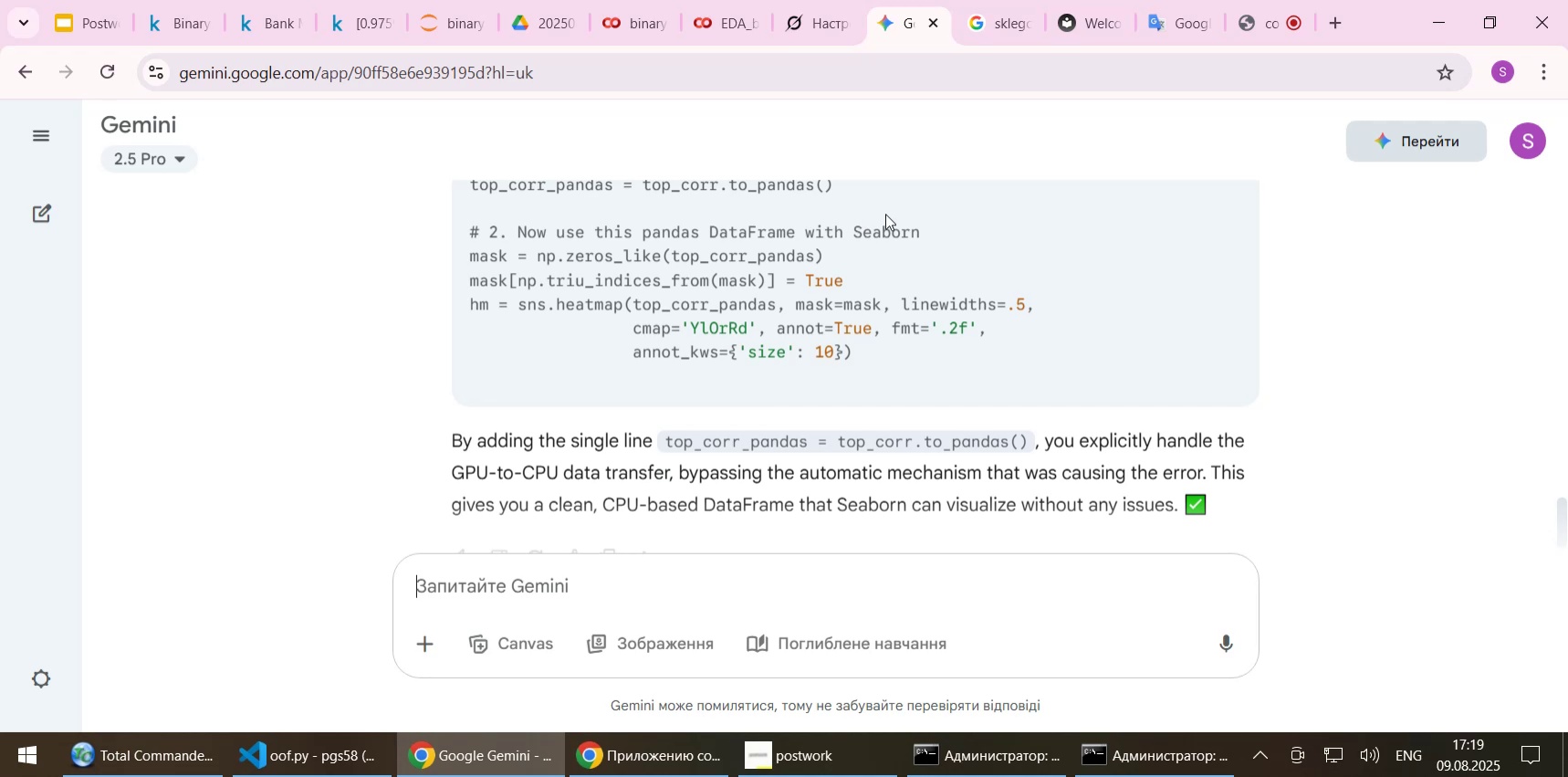 
left_click([440, 18])
 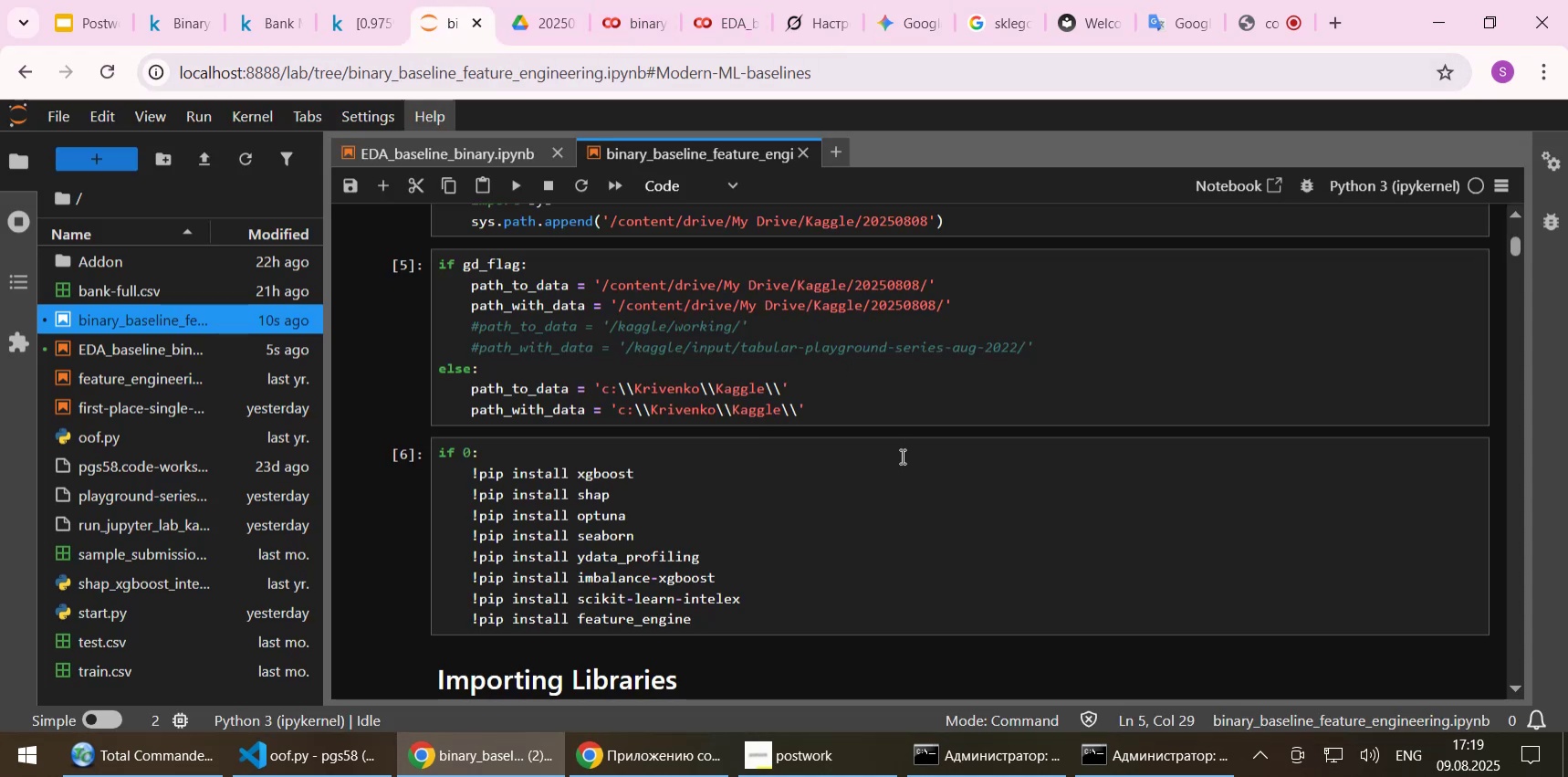 
scroll: coordinate [941, 469], scroll_direction: down, amount: 105.0
 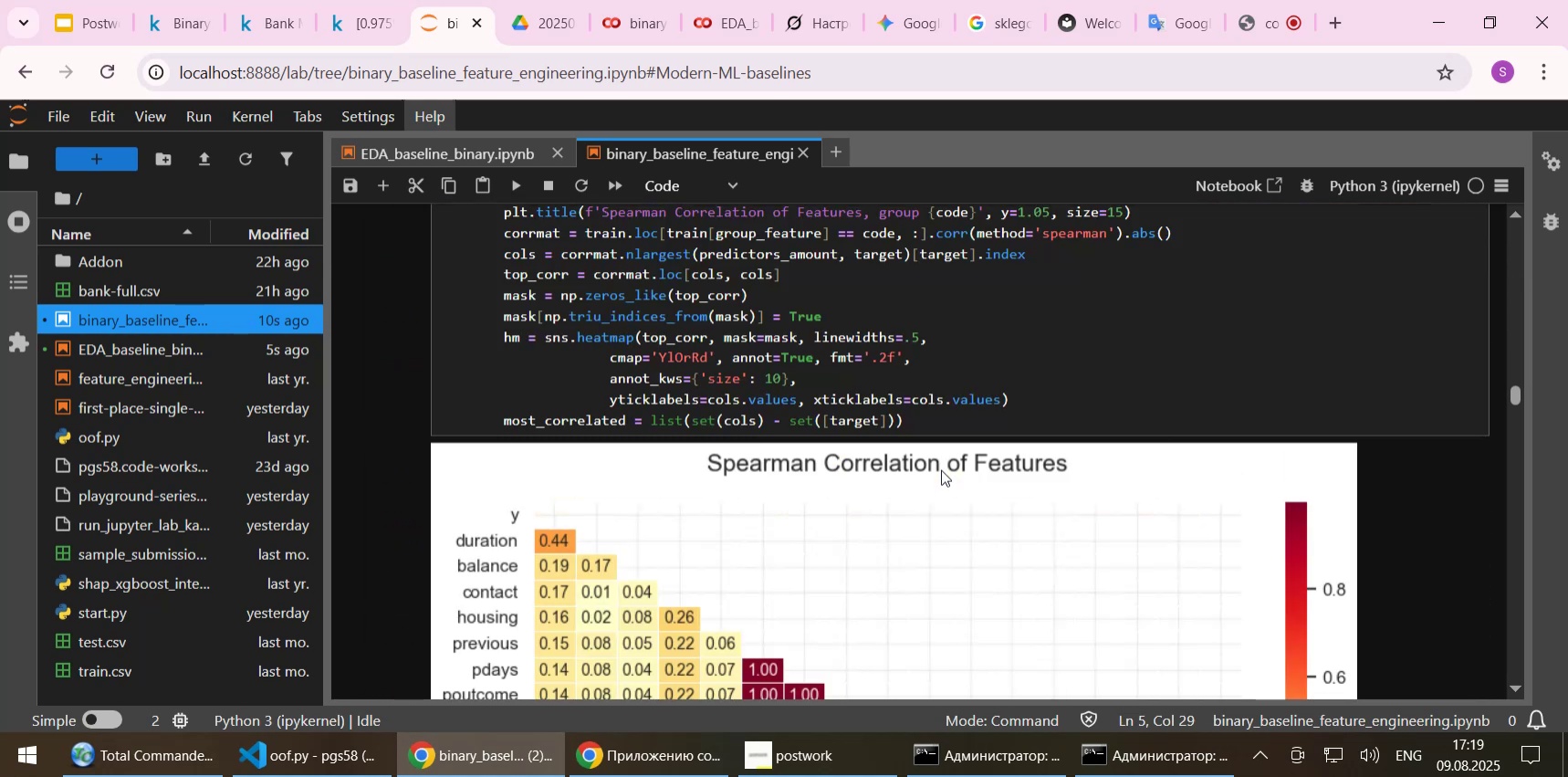 
scroll: coordinate [941, 462], scroll_direction: up, amount: 1.0
 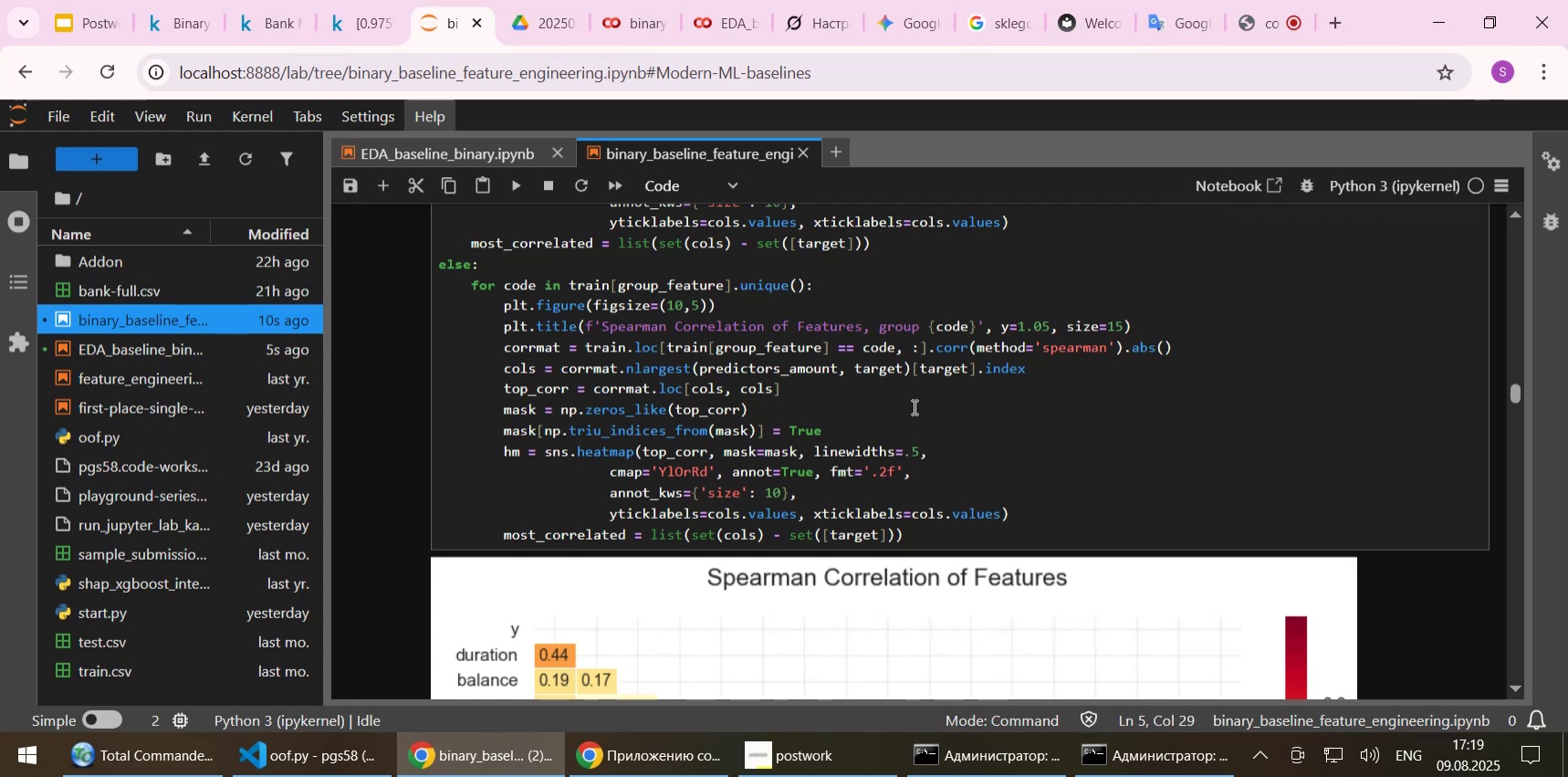 
wait(5.55)
 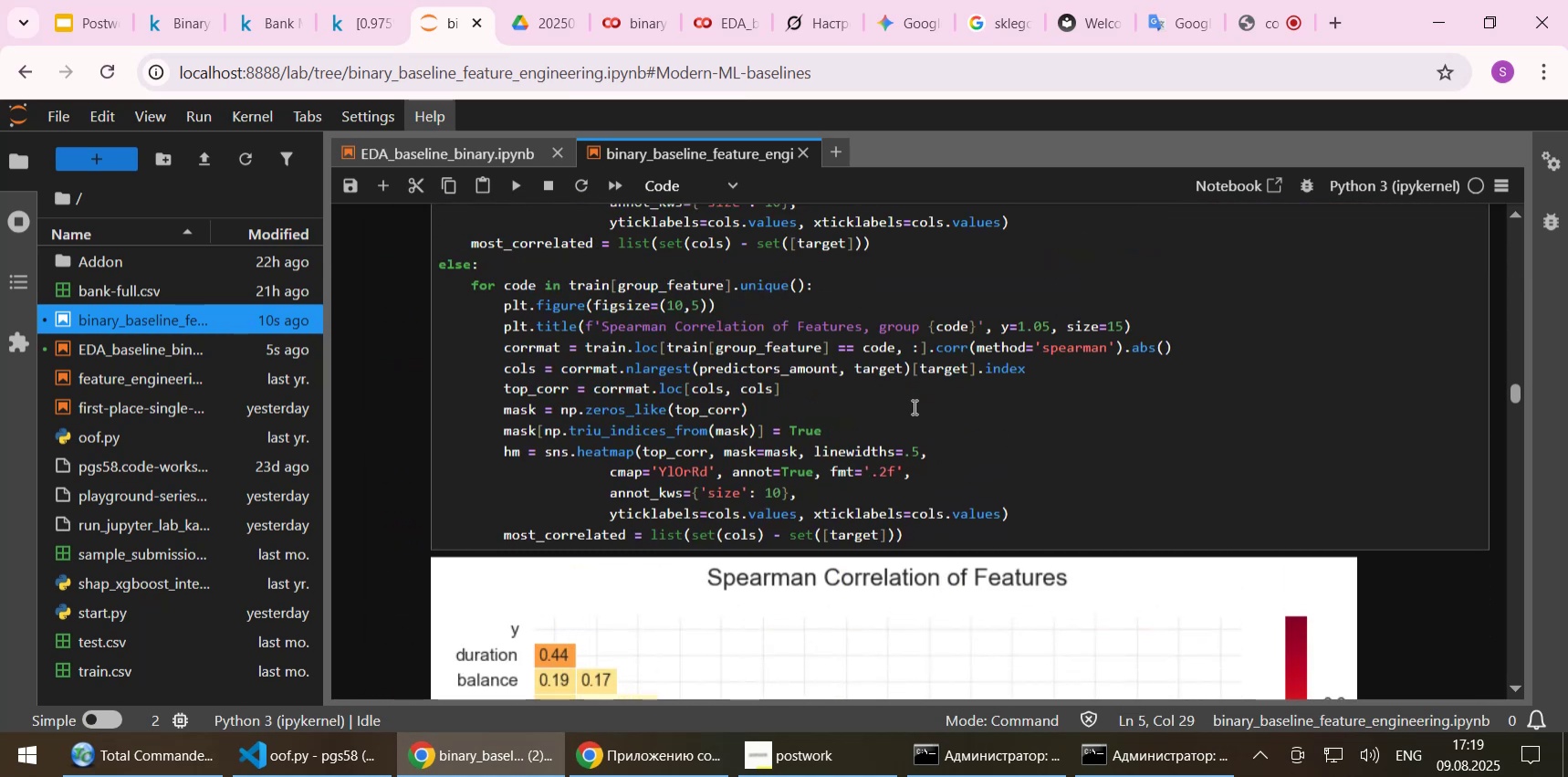 
left_click([707, 447])
 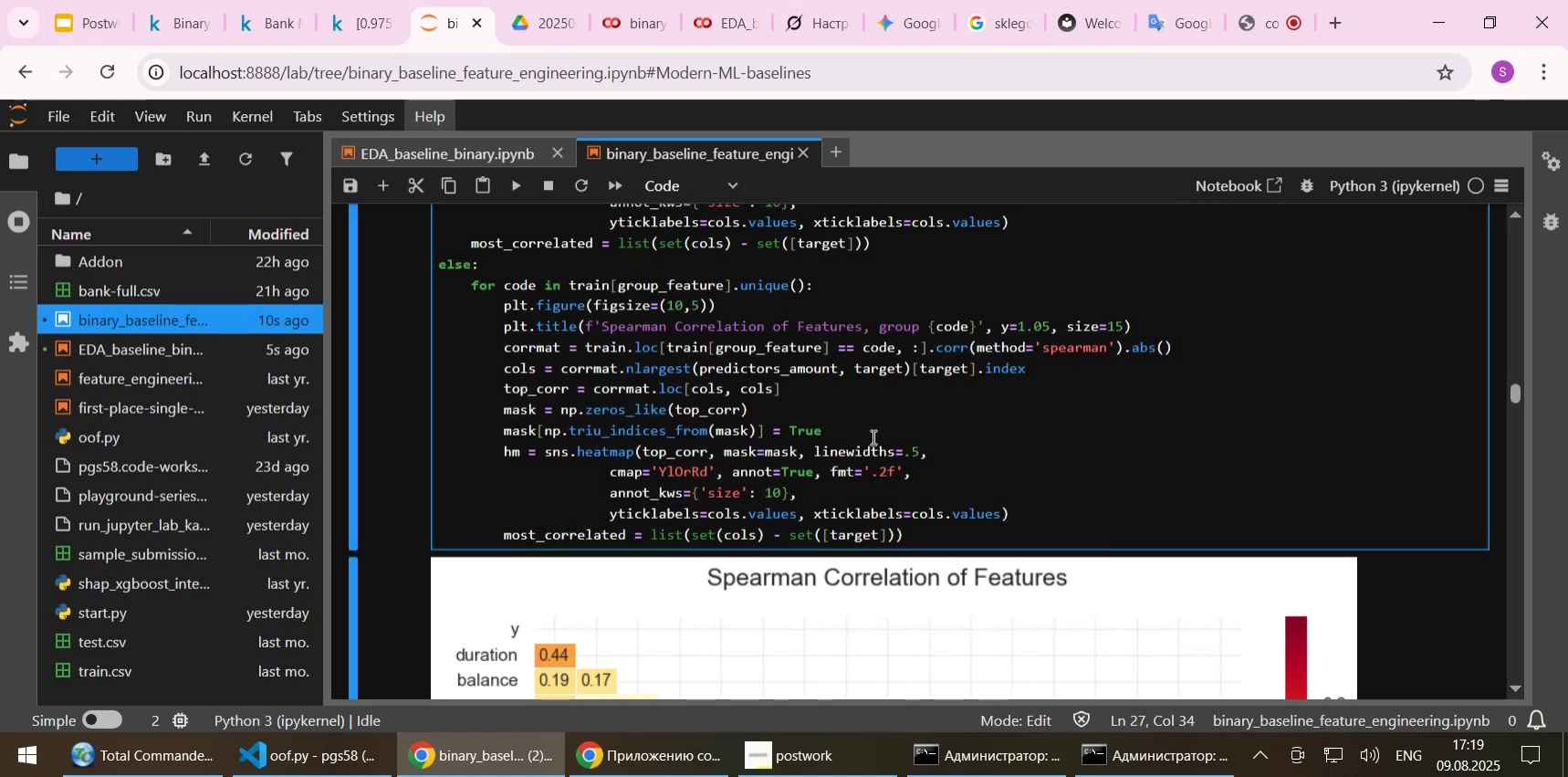 
type(.to_pandas())
 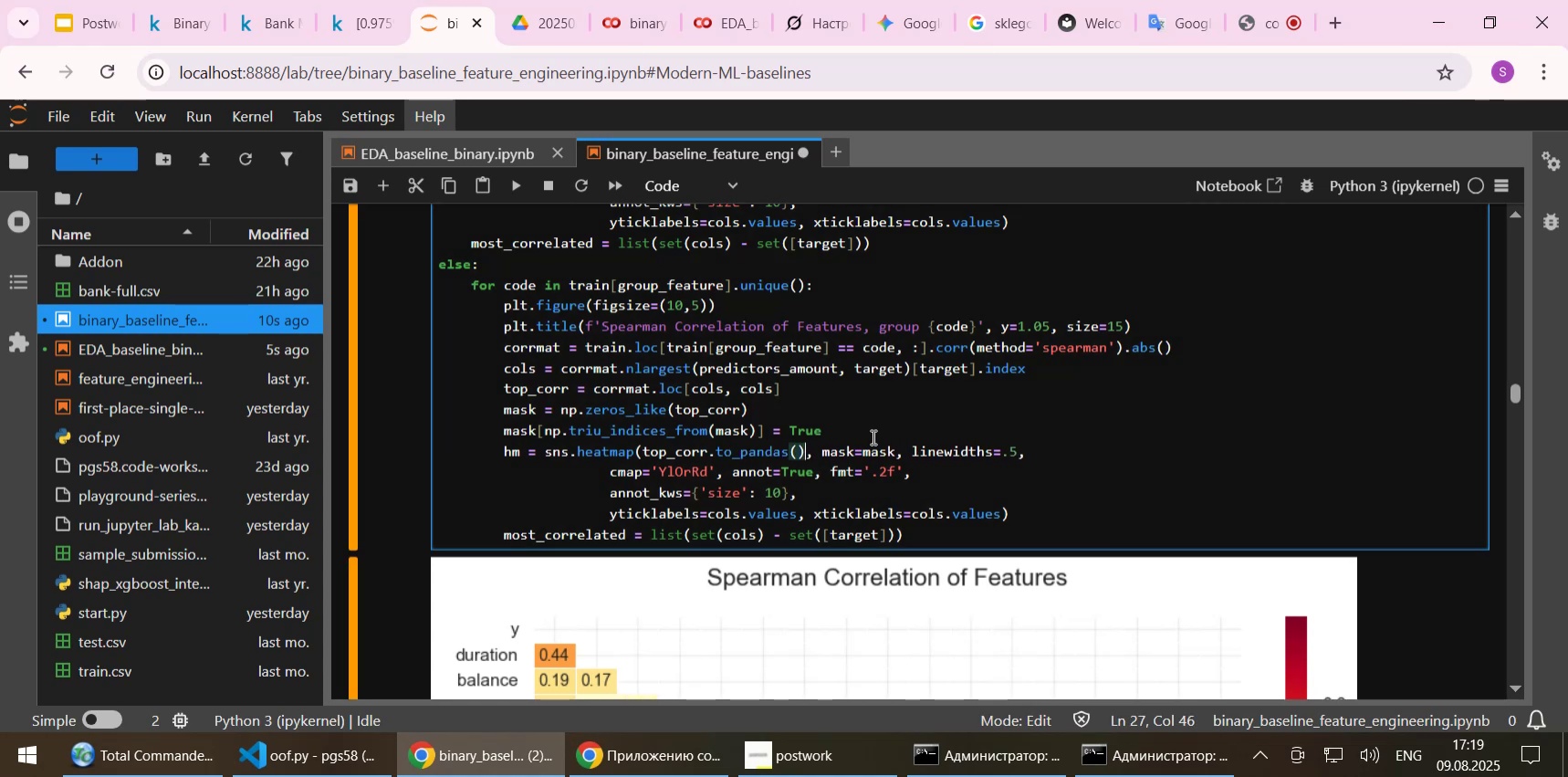 
key(Shift+Enter)
 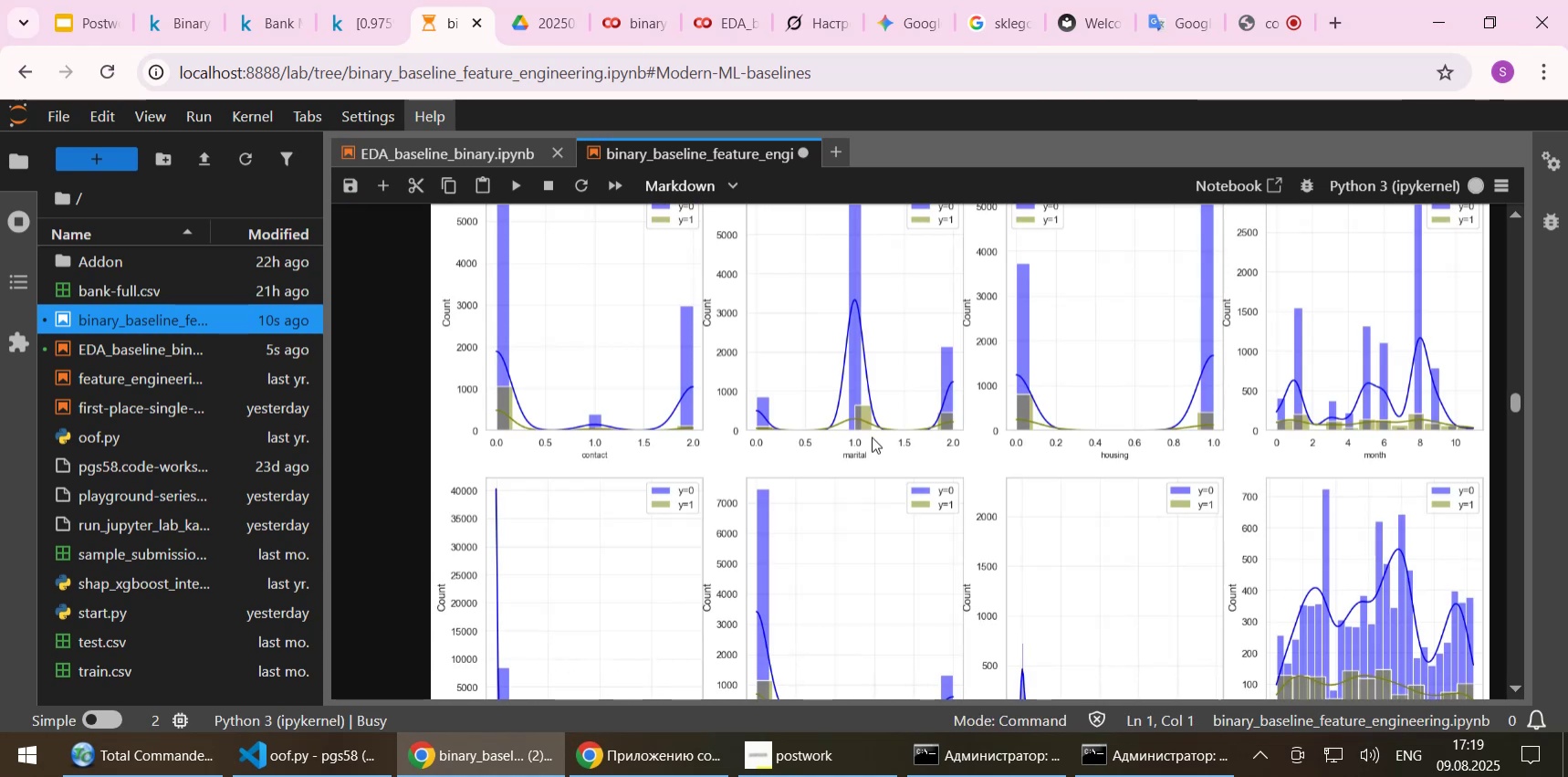 
scroll: coordinate [872, 436], scroll_direction: up, amount: 5.0
 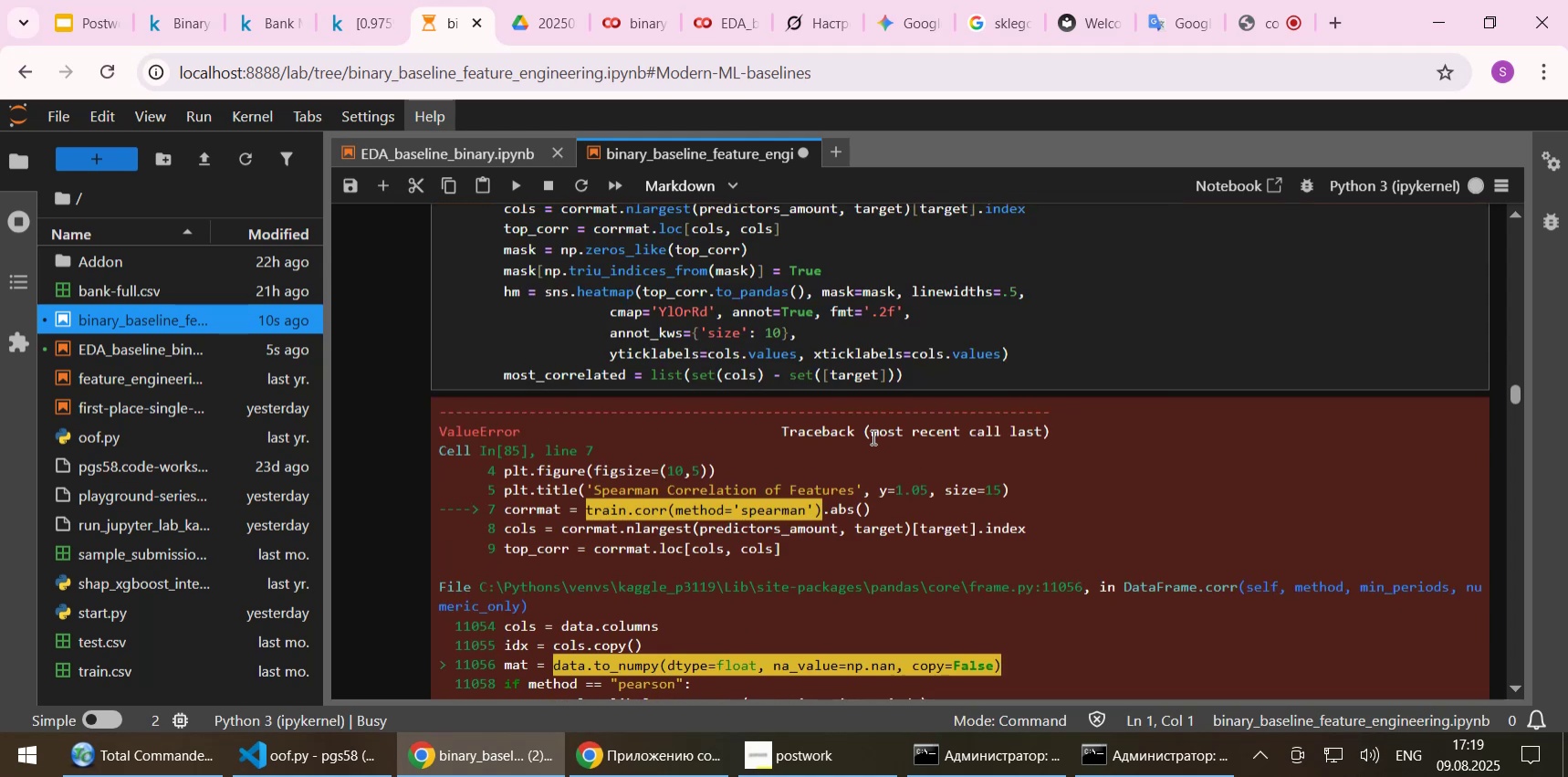 
scroll: coordinate [870, 441], scroll_direction: down, amount: 3.0
 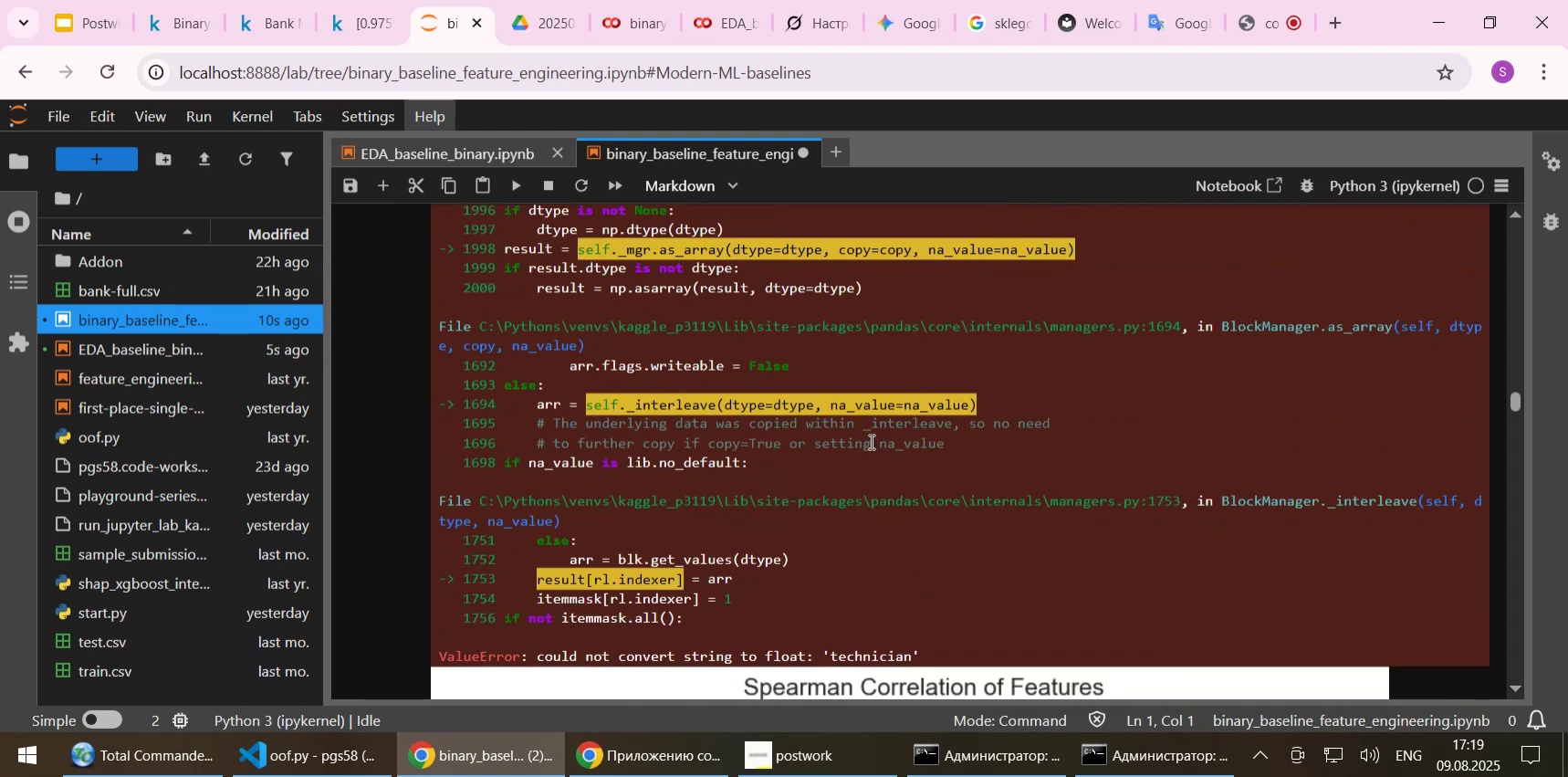 
scroll: coordinate [870, 441], scroll_direction: up, amount: 4.0
 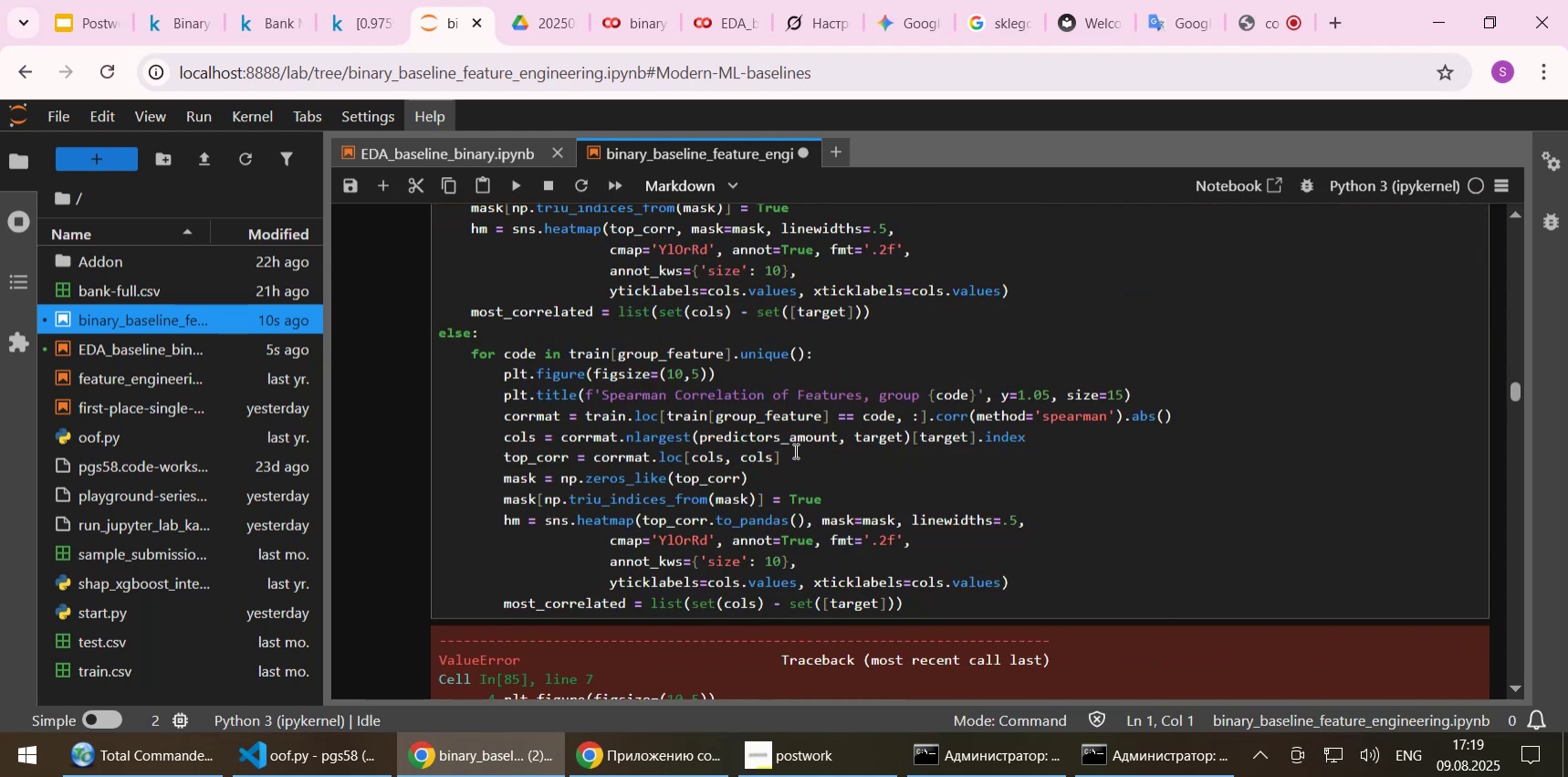 
left_click([797, 460])
 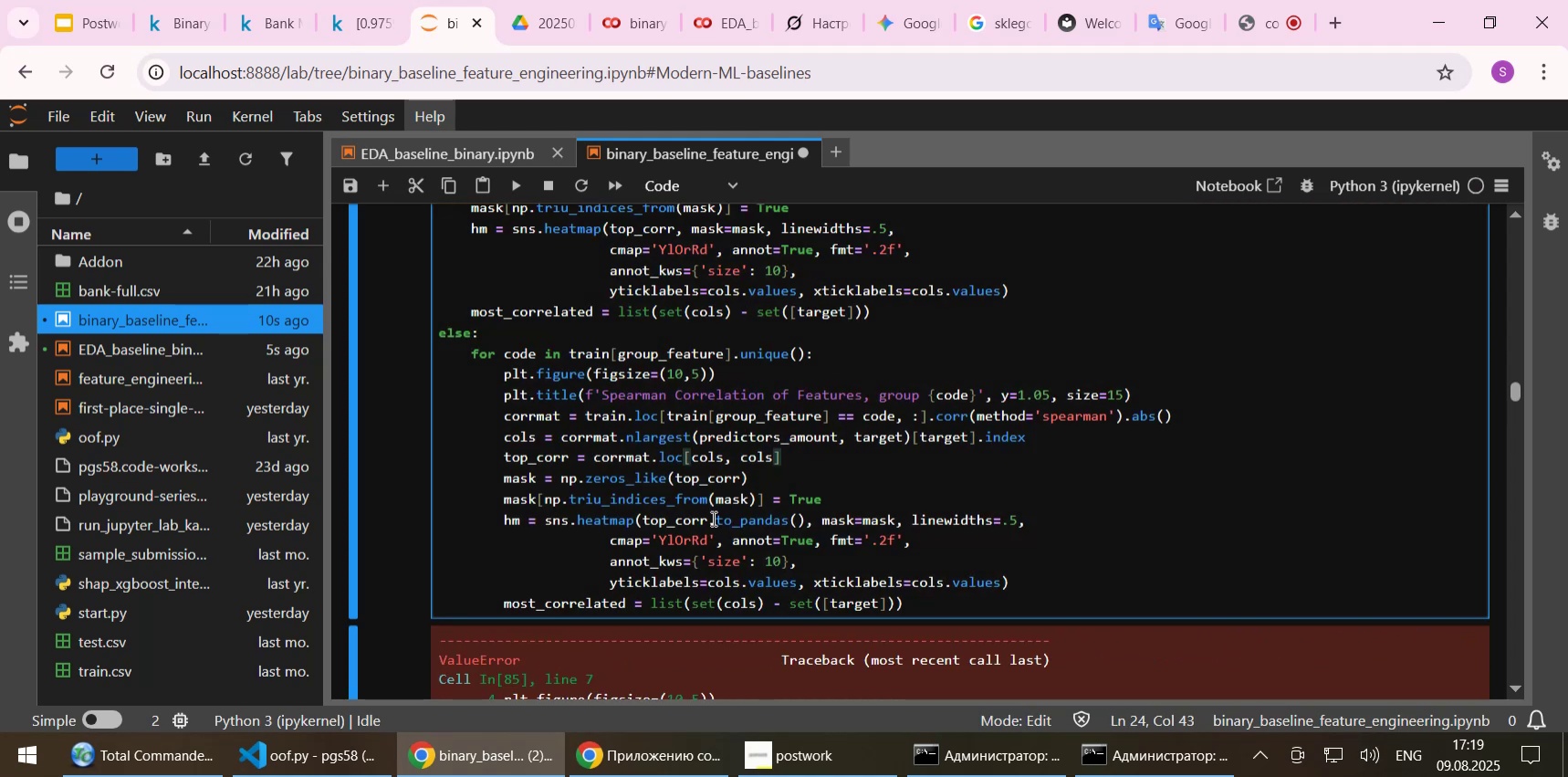 
left_click_drag(start_coordinate=[712, 519], to_coordinate=[737, 523])
 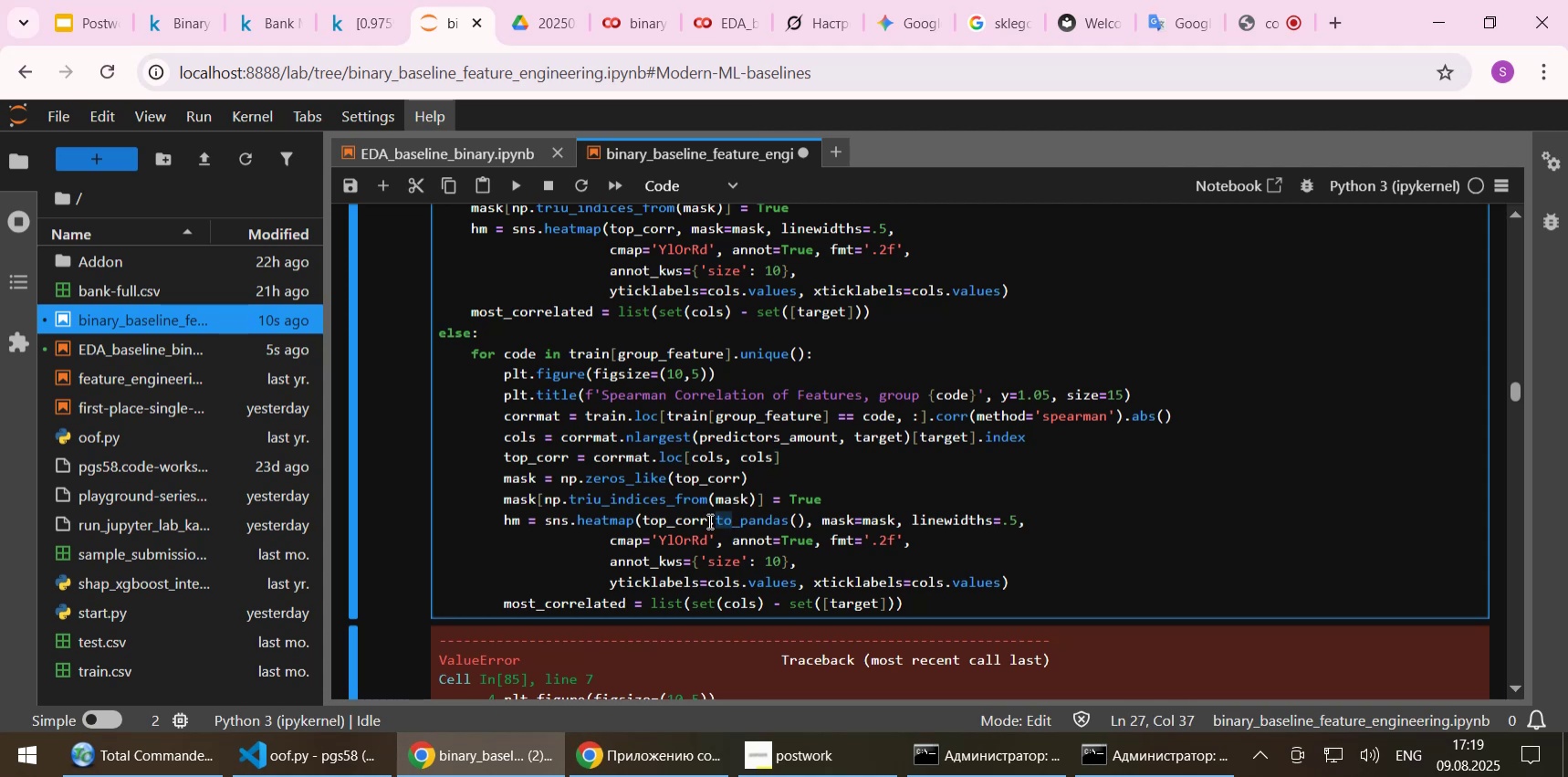 
left_click_drag(start_coordinate=[708, 519], to_coordinate=[803, 521])
 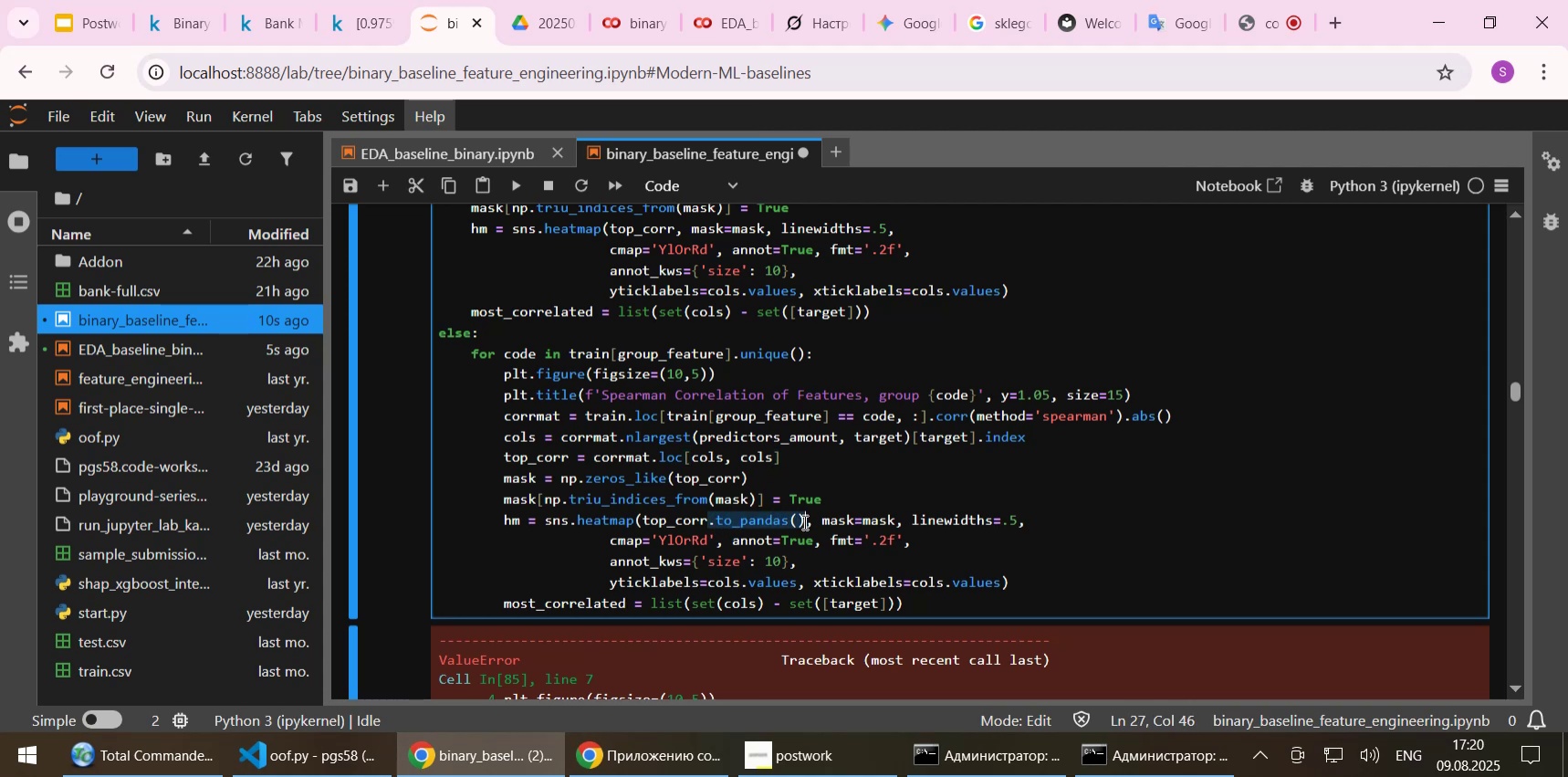 
key(Control+X)
 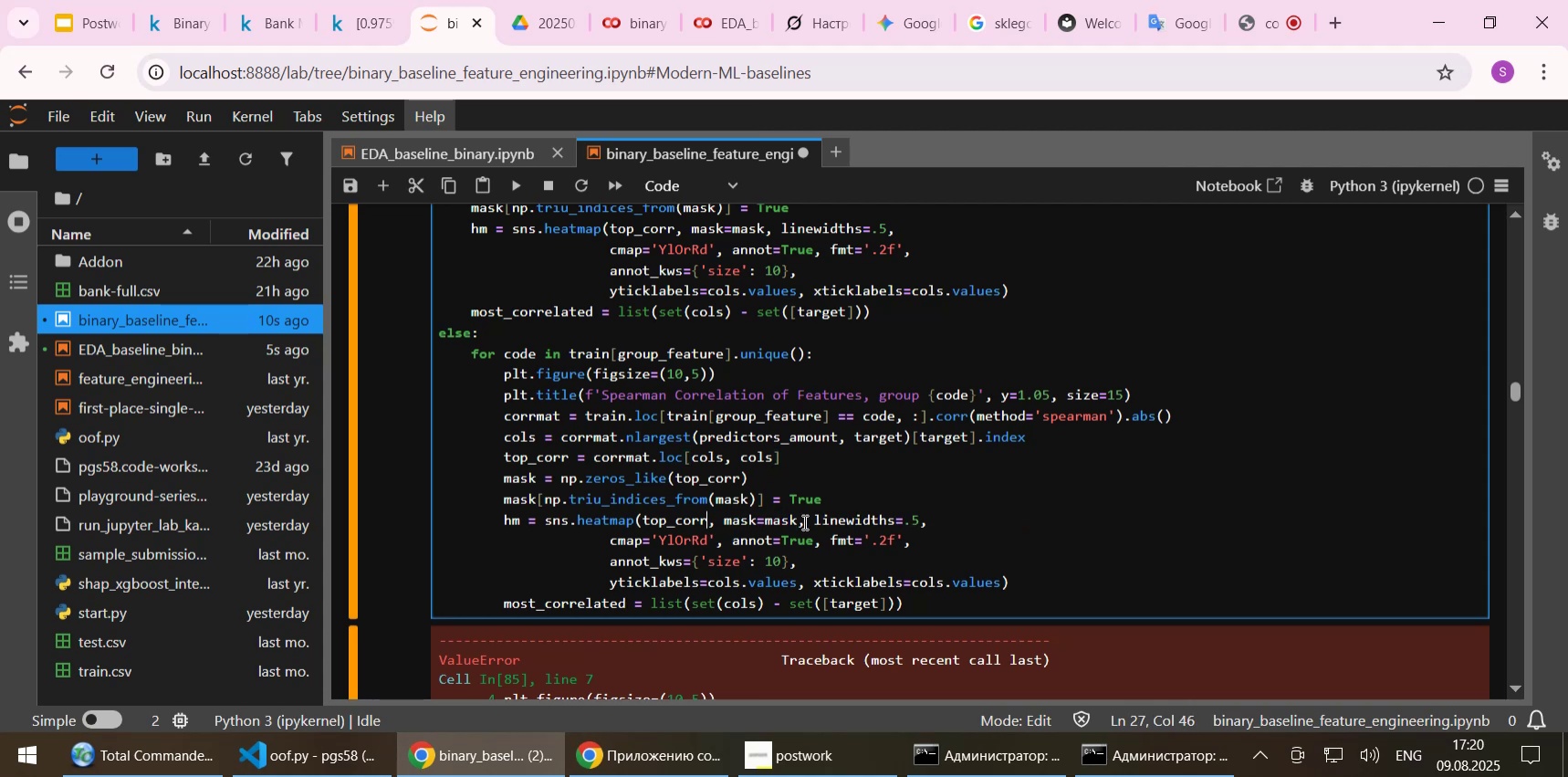 
key(Control+S)
 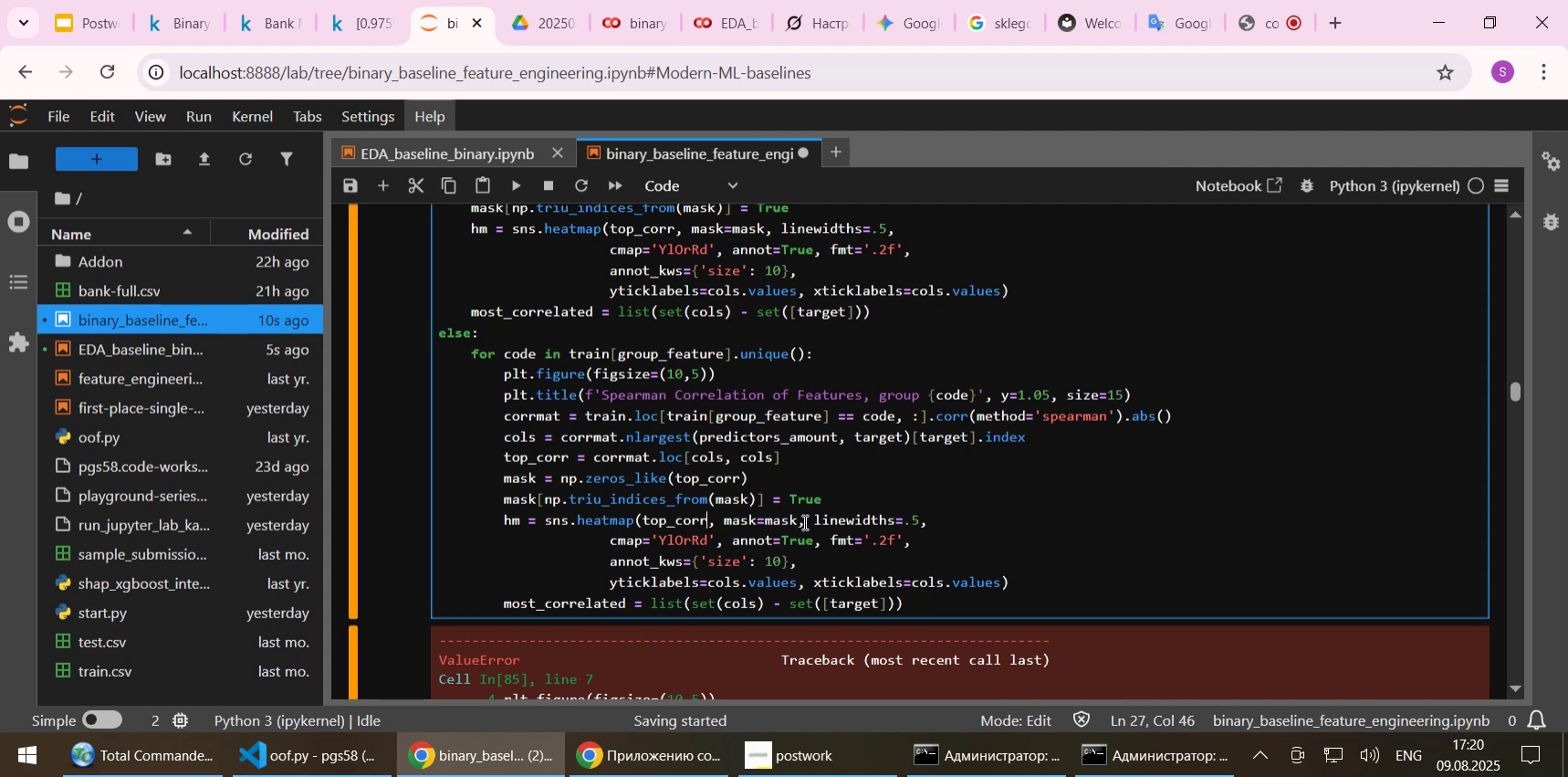 
key(Shift+Enter)
 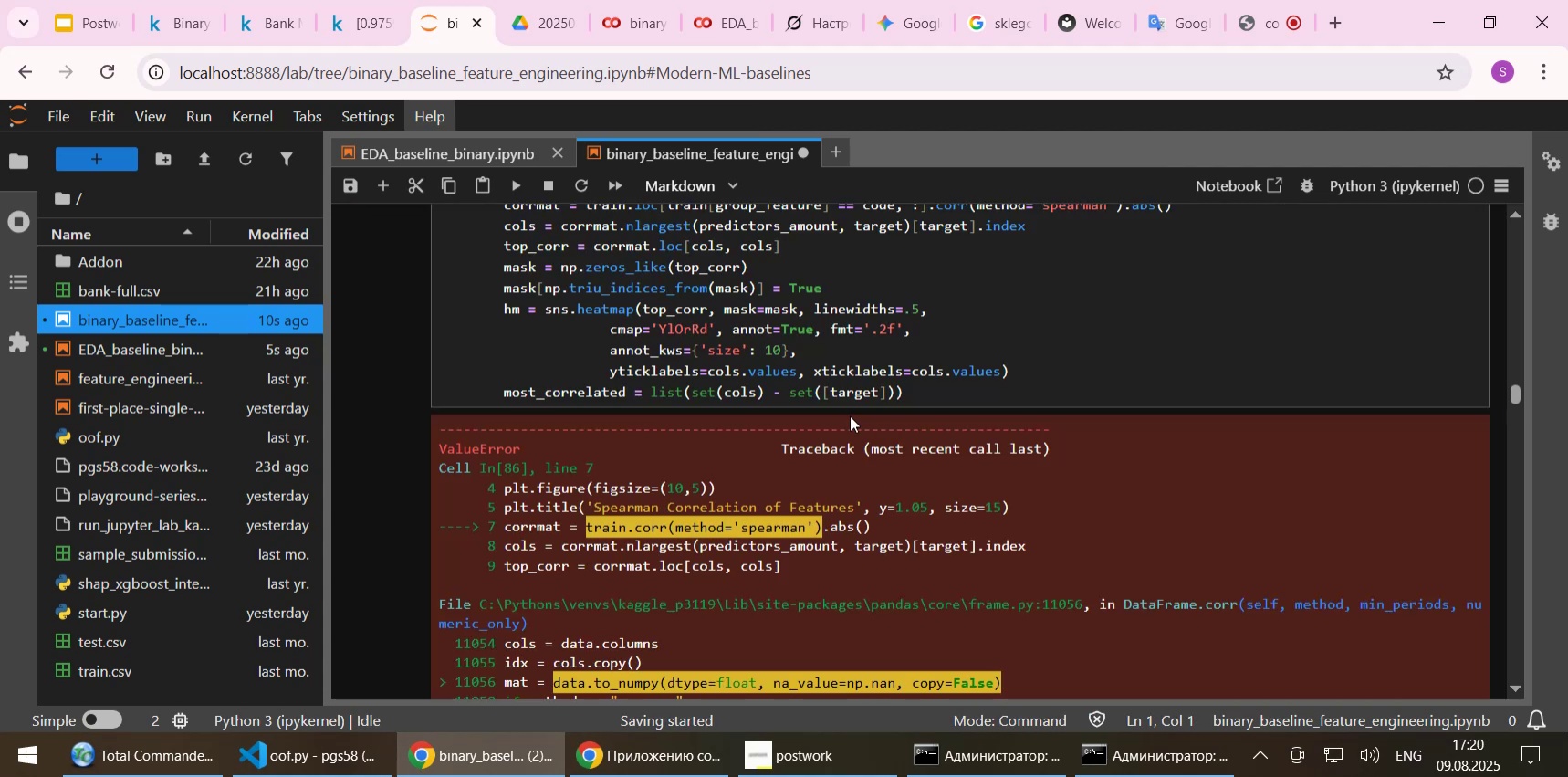 
left_click([911, 360])
 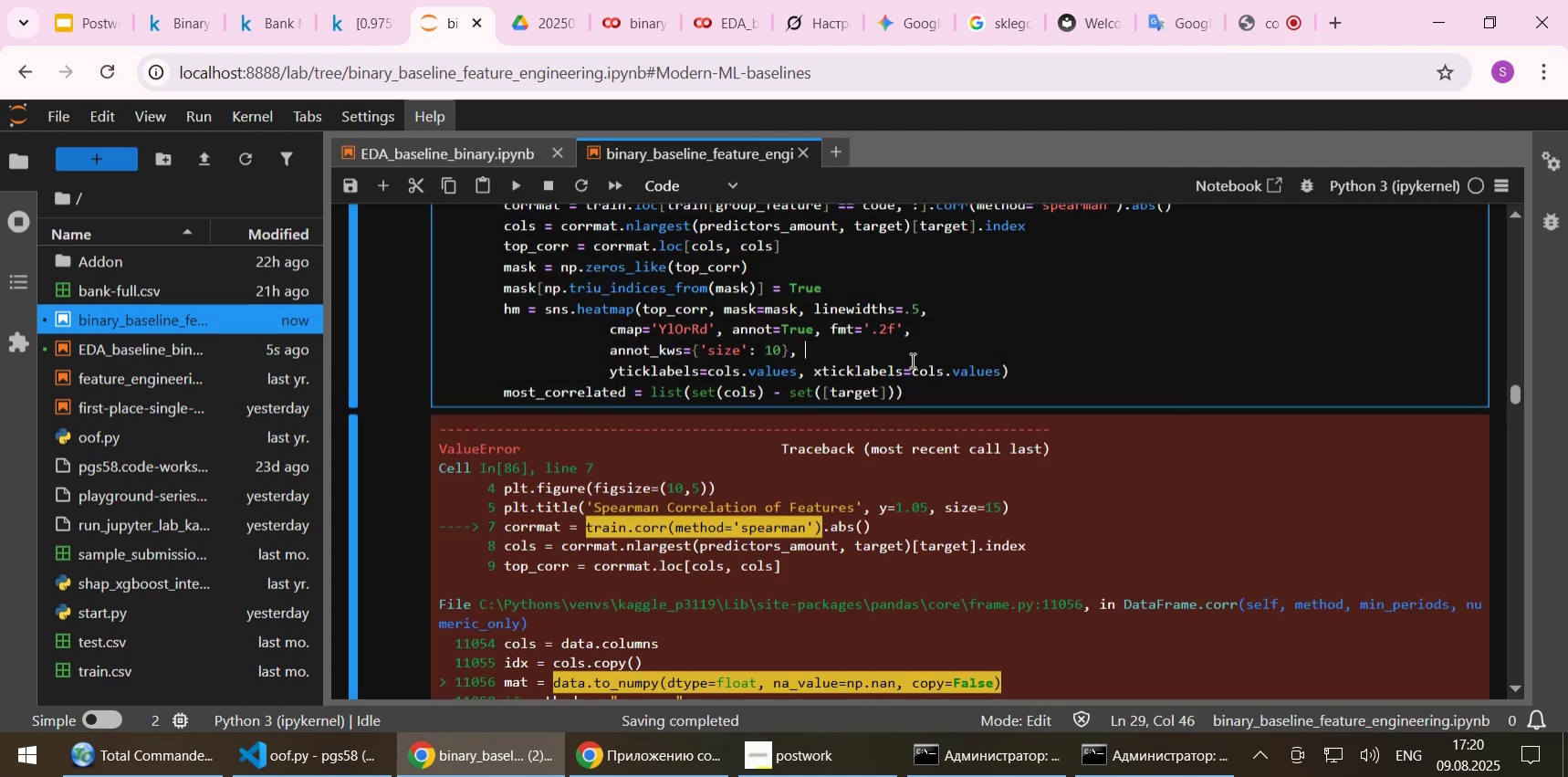 
scroll: coordinate [911, 360], scroll_direction: down, amount: 3.0
 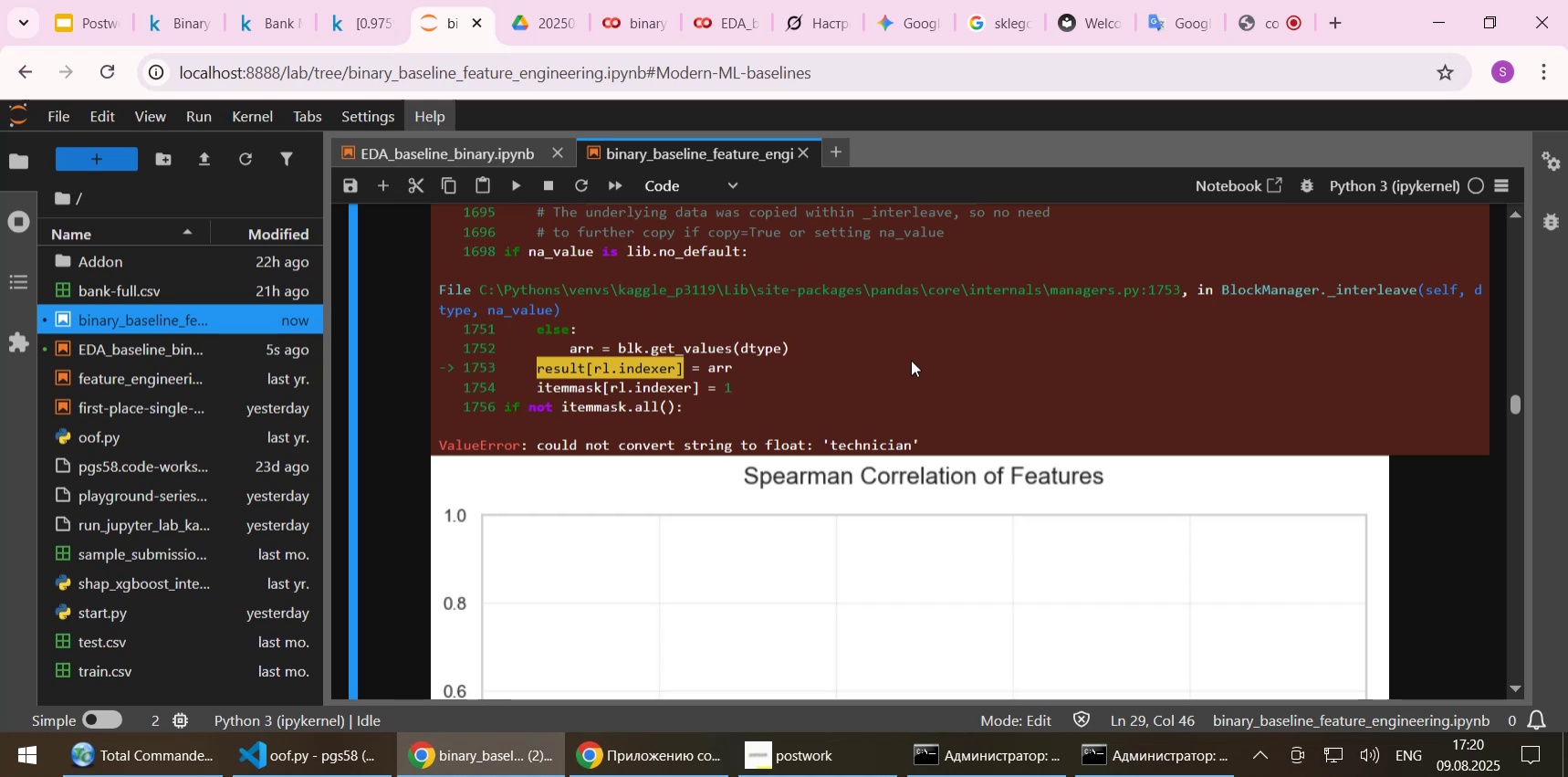 
scroll: coordinate [911, 360], scroll_direction: up, amount: 5.0
 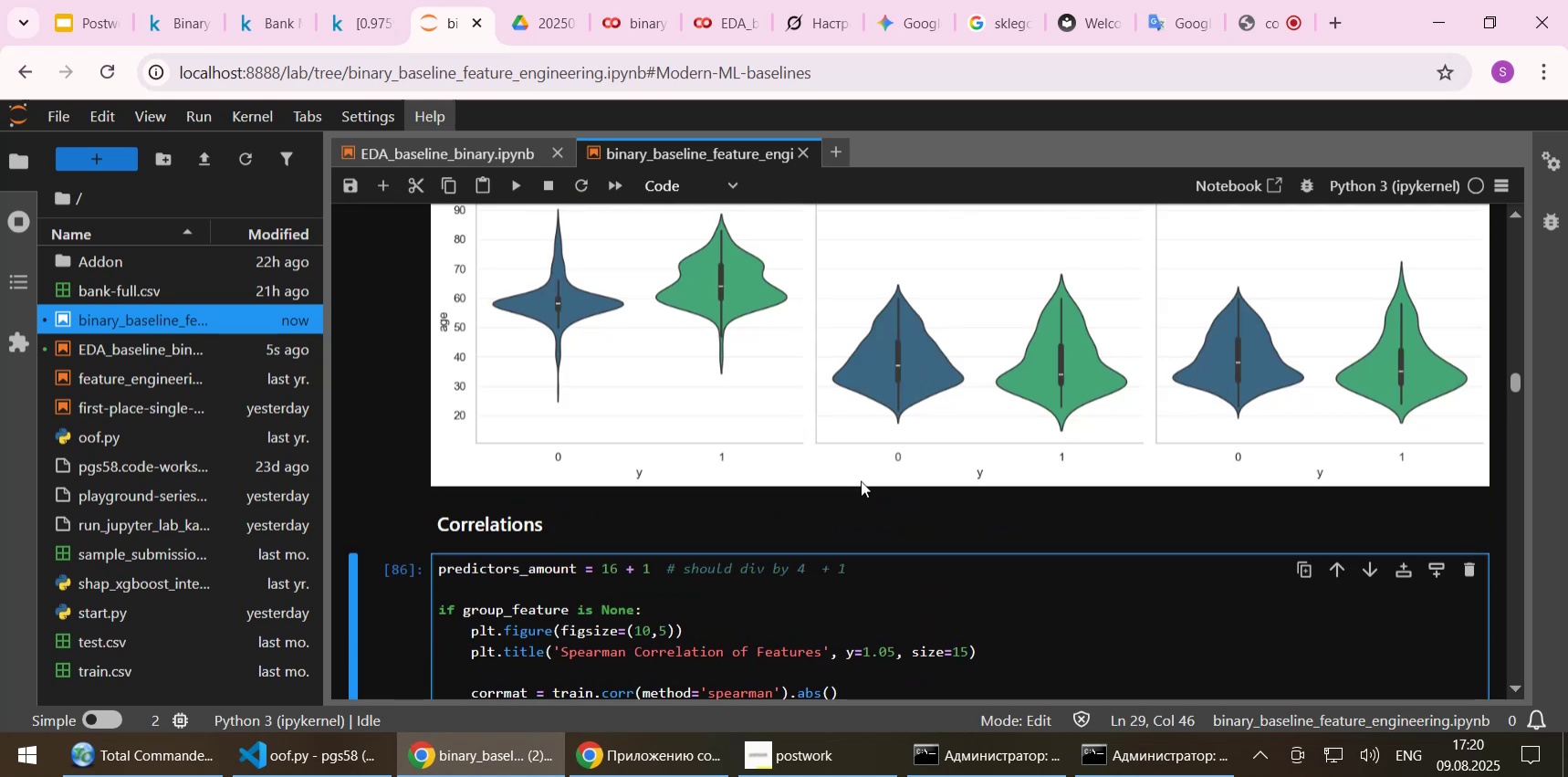 
left_click([789, 590])
 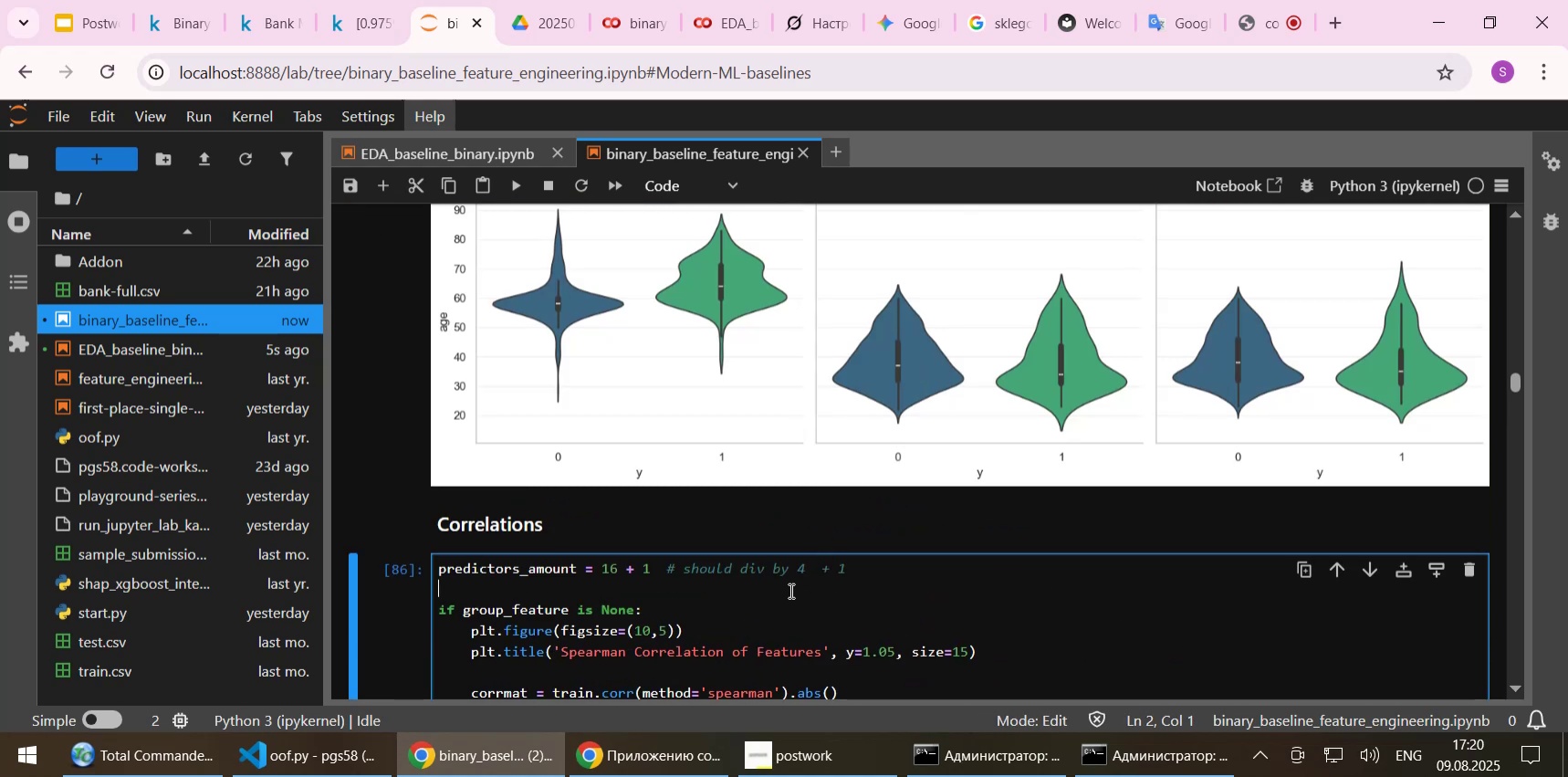 
key(Shift+Enter)
 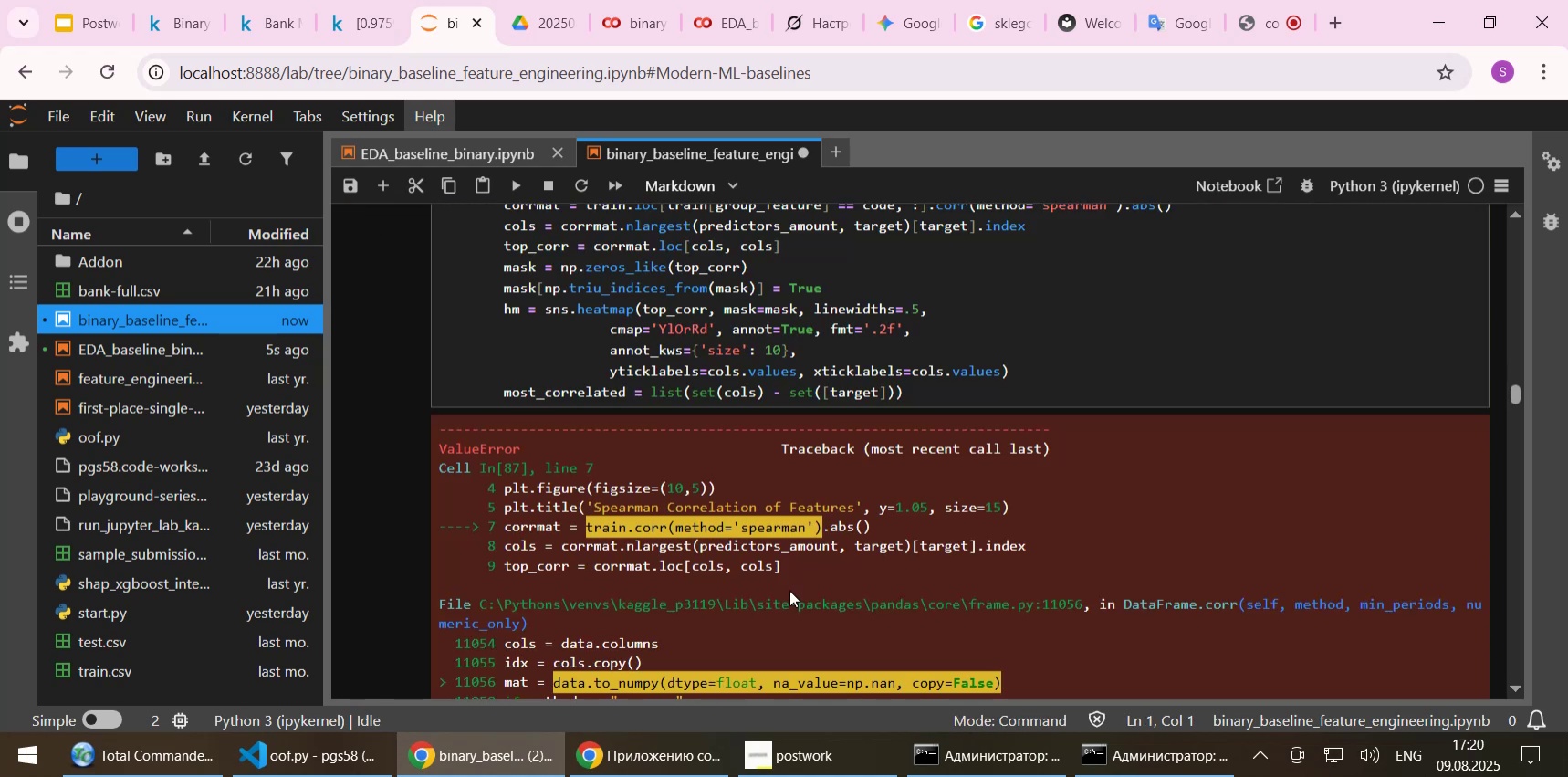 
scroll: coordinate [803, 574], scroll_direction: up, amount: 7.0
 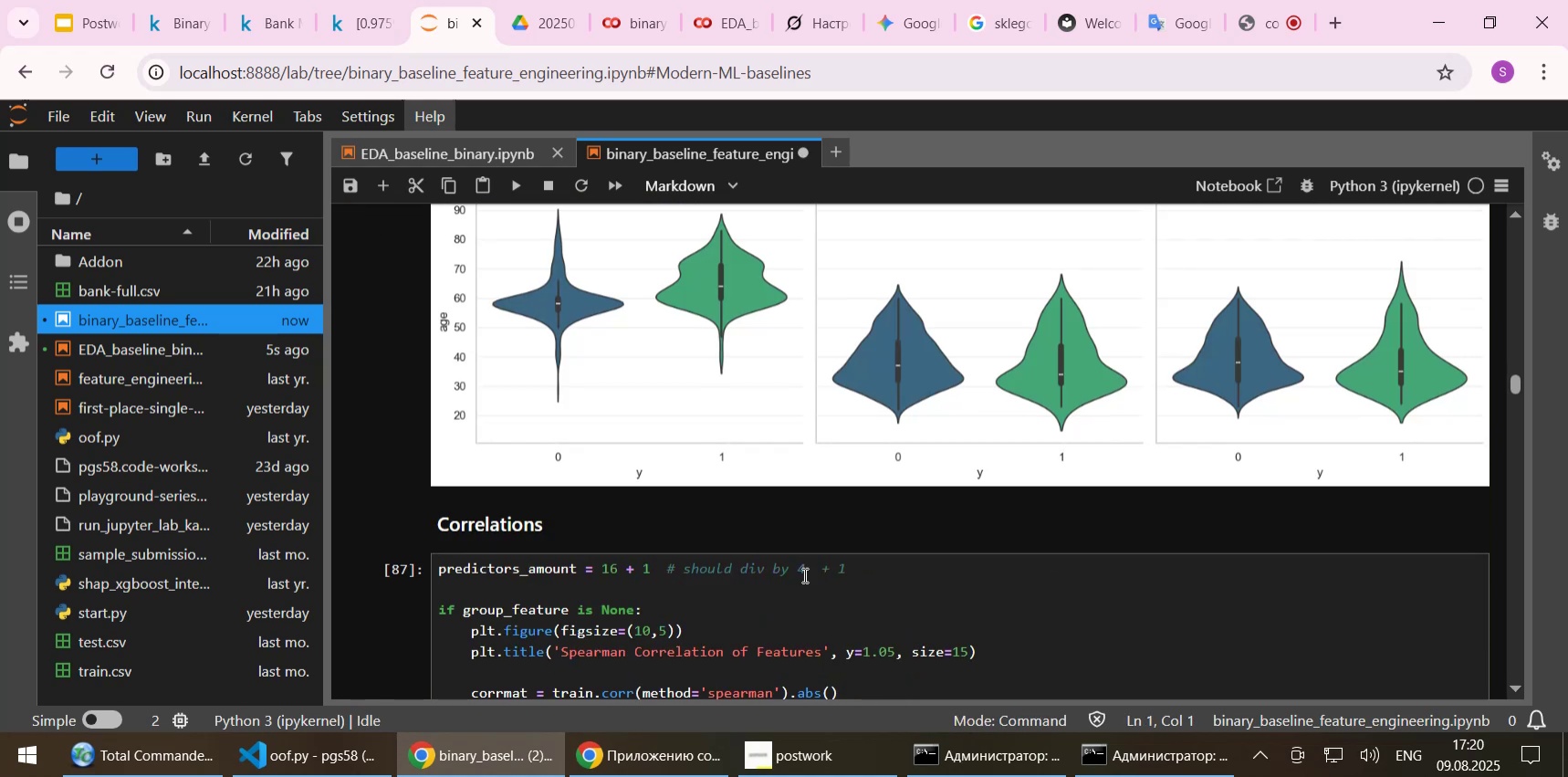 
scroll: coordinate [803, 574], scroll_direction: down, amount: 4.0
 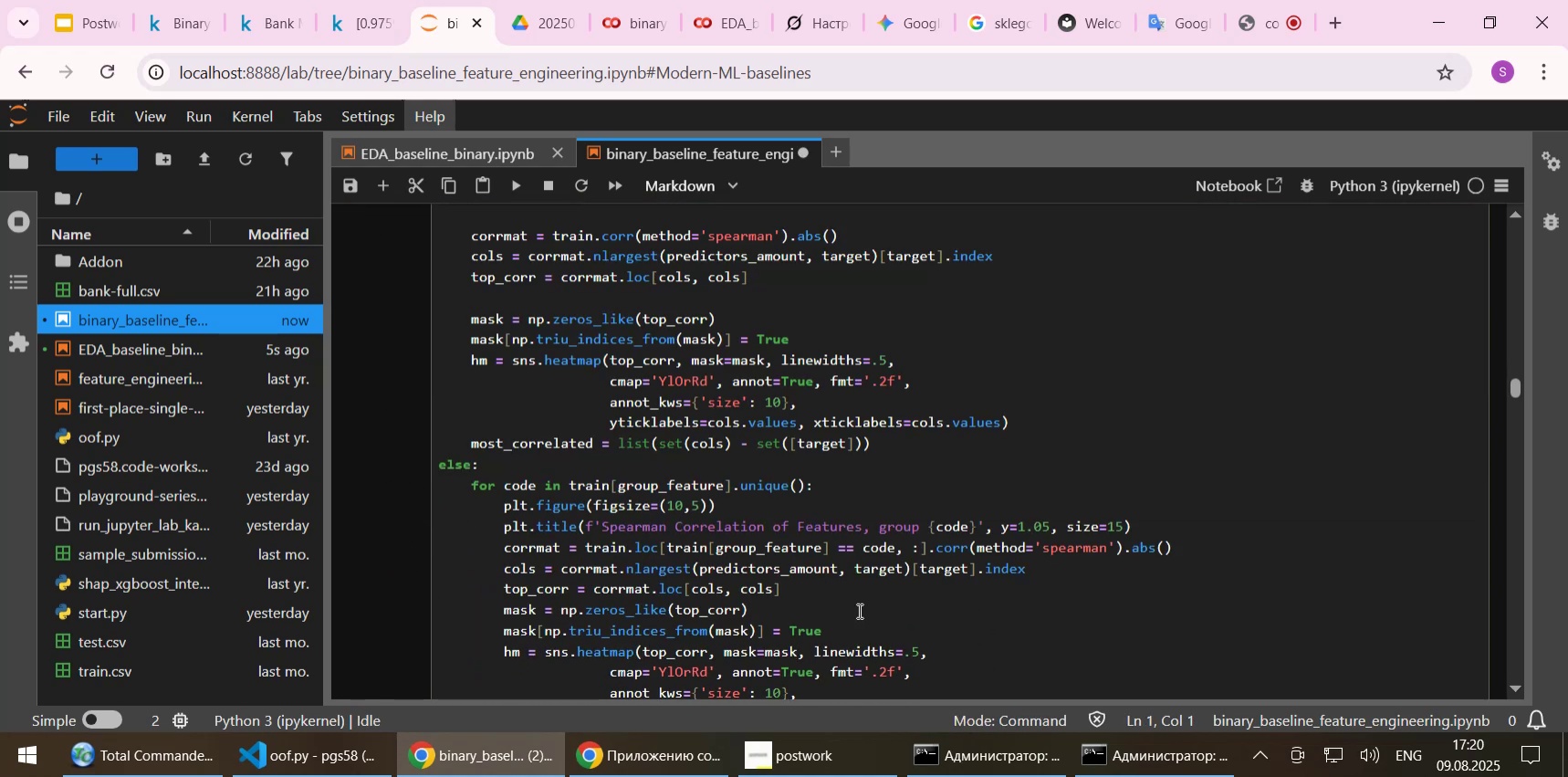 
left_click([883, 635])
 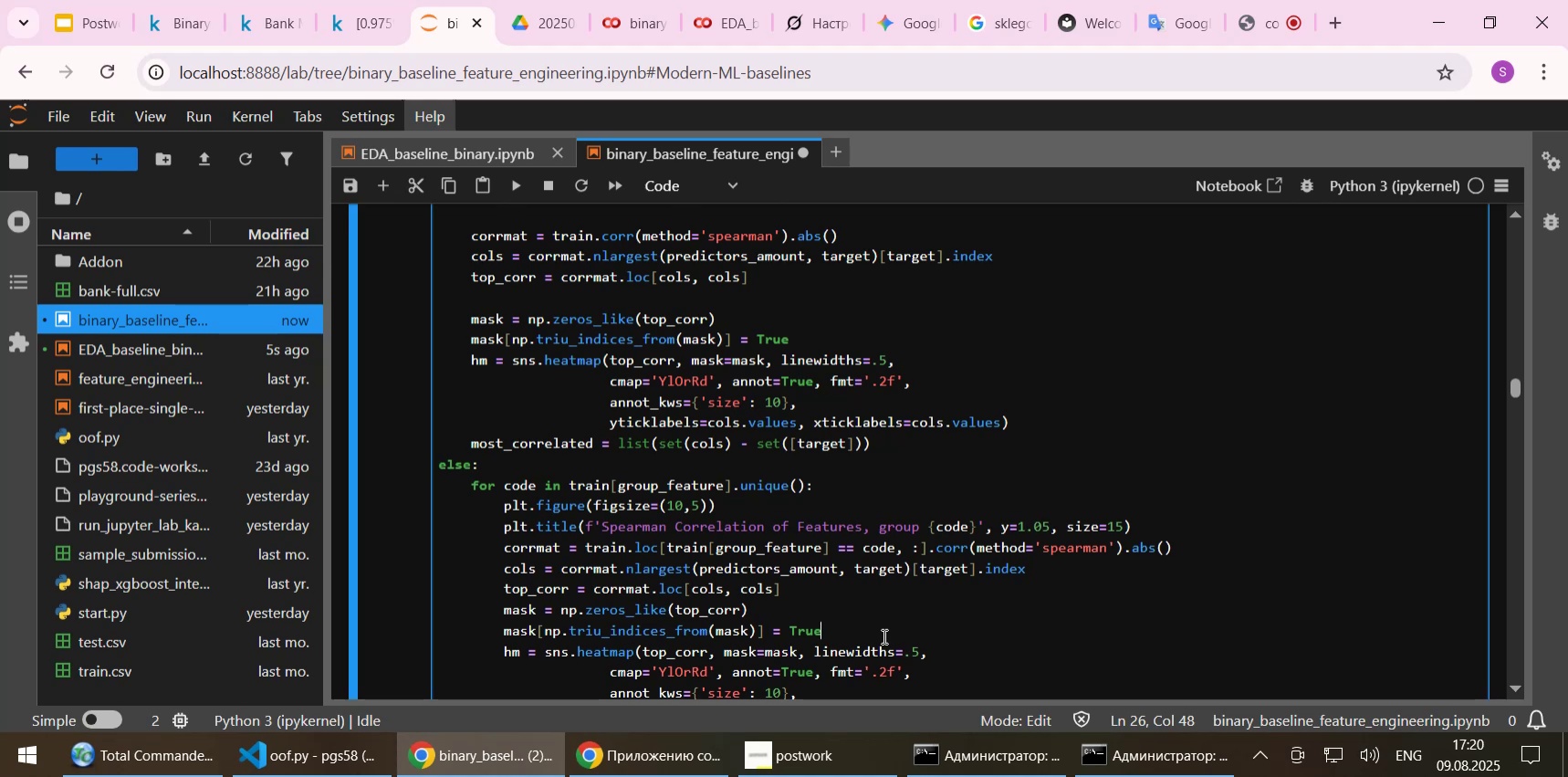 
scroll: coordinate [883, 635], scroll_direction: down, amount: 1.0
 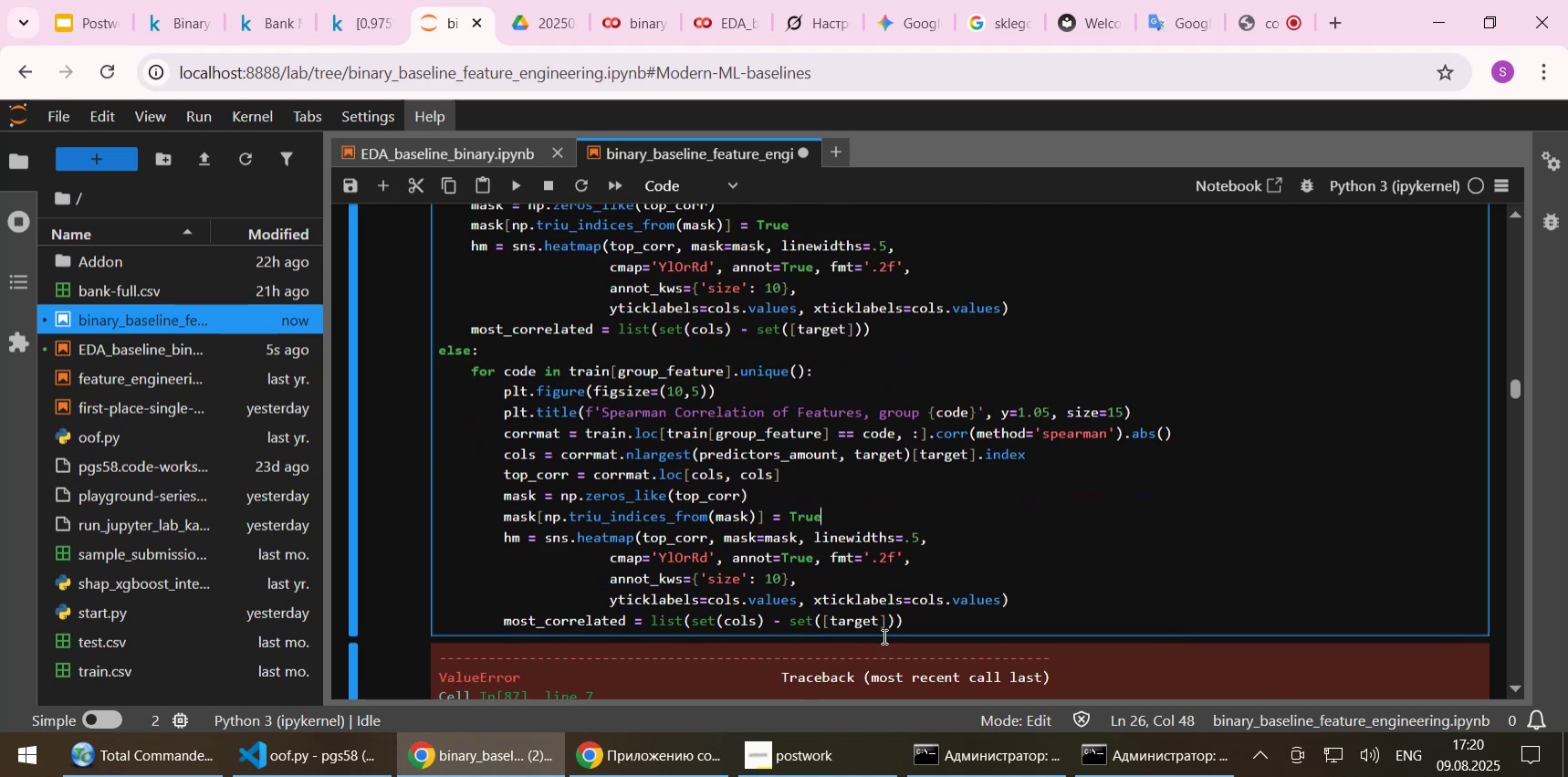 
scroll: coordinate [916, 485], scroll_direction: up, amount: 12.0
 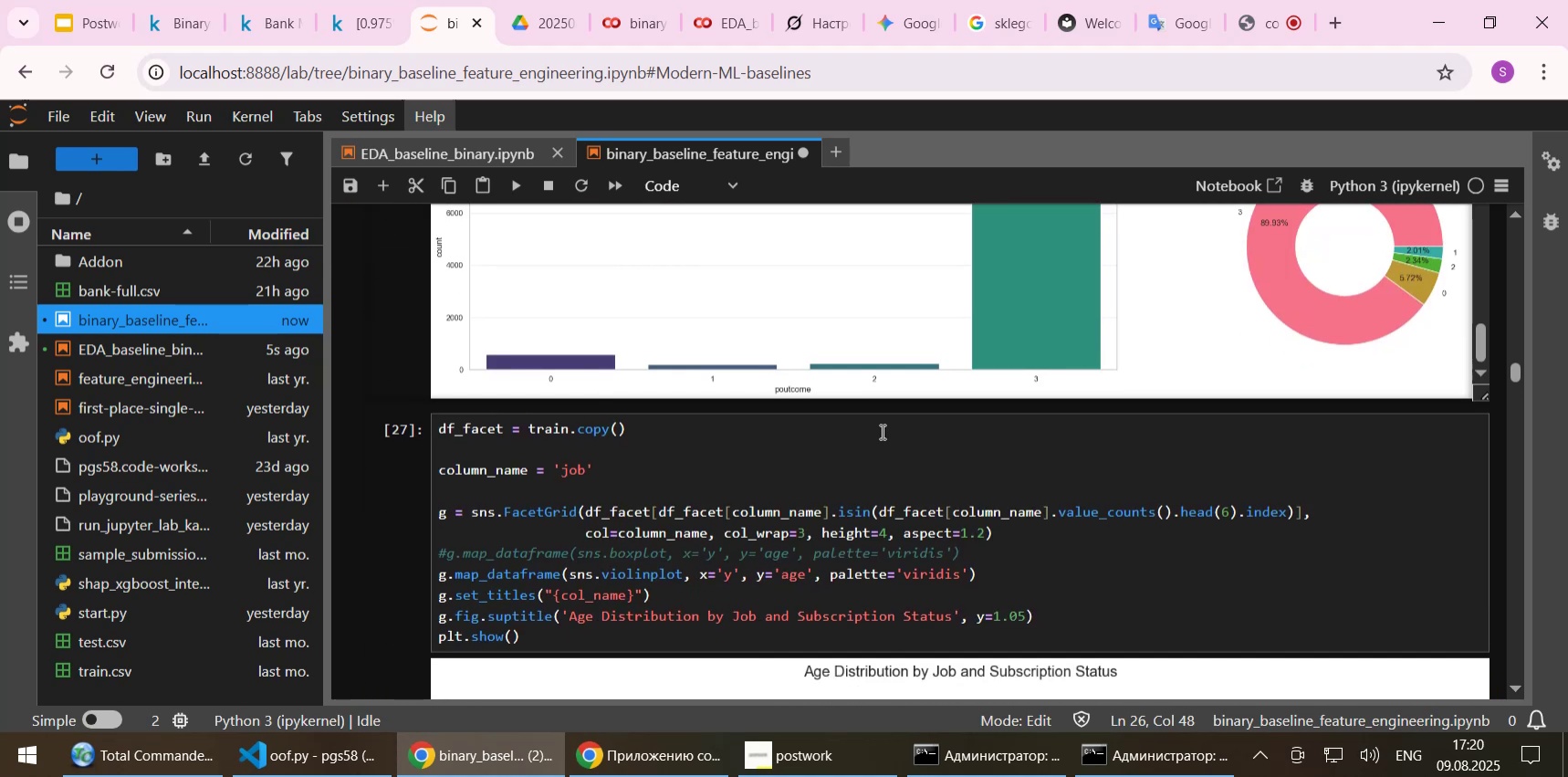 
left_click([881, 429])
 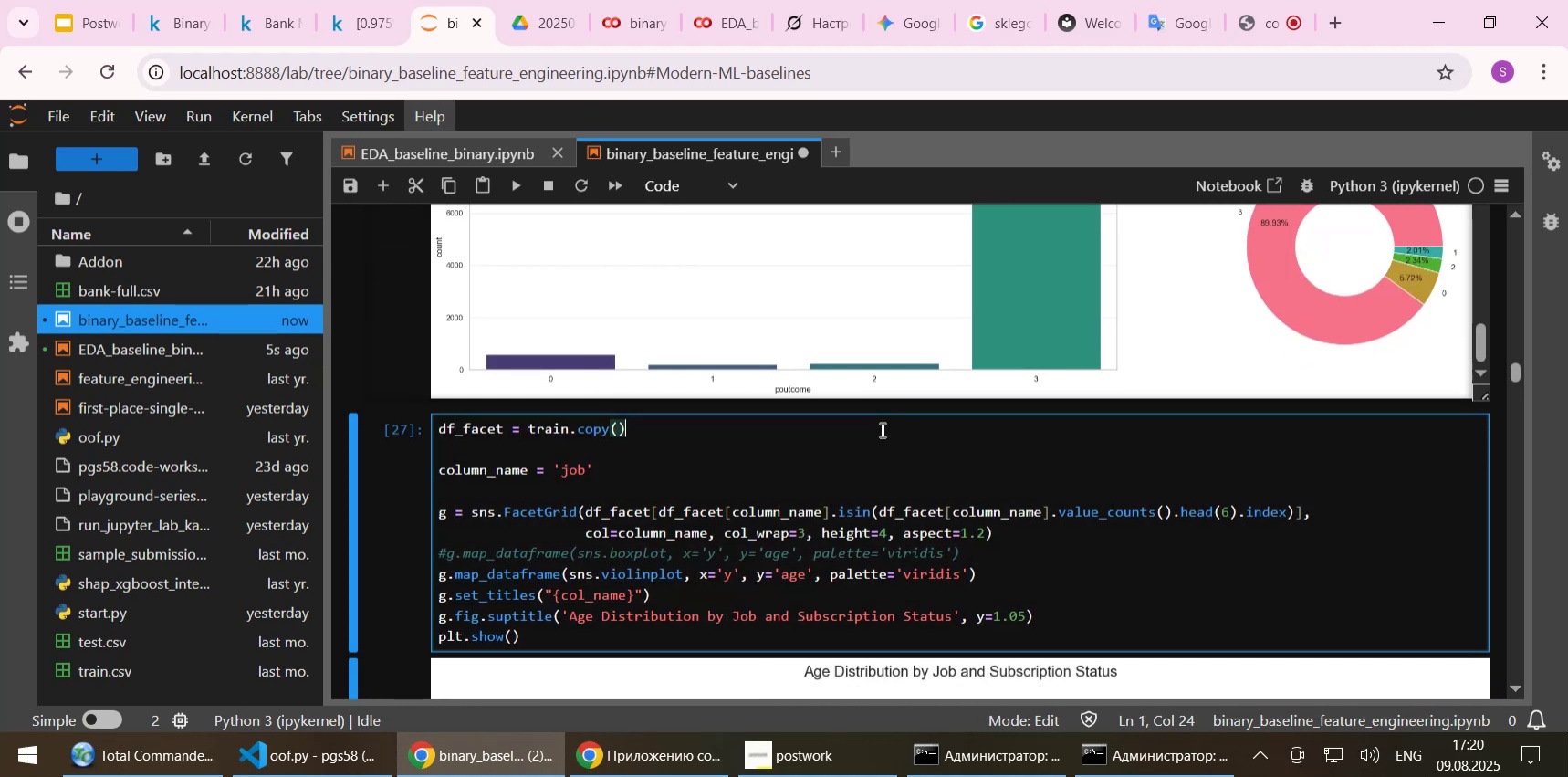 
key(Shift+Enter)
 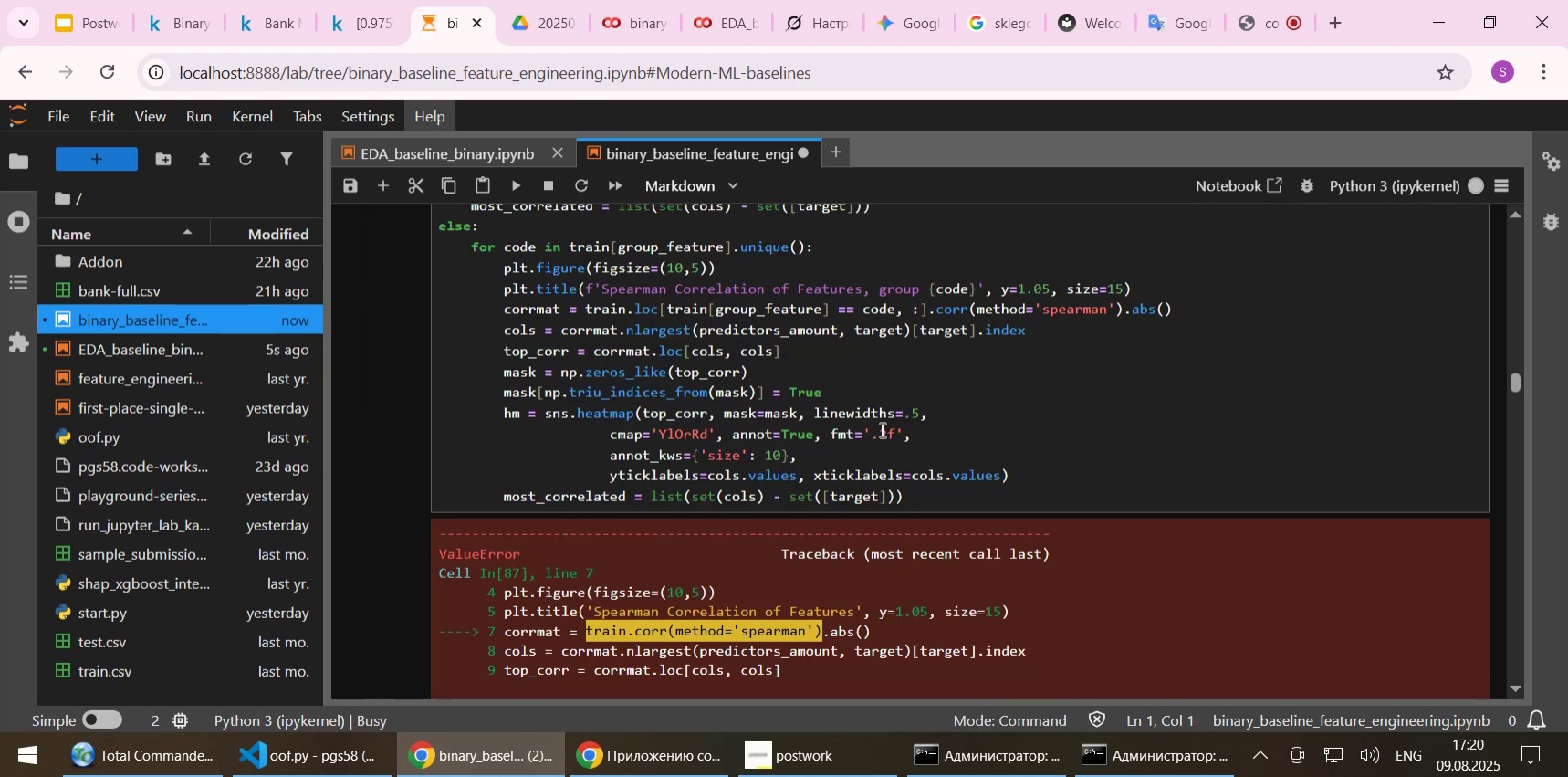 
scroll: coordinate [881, 429], scroll_direction: up, amount: 4.0
 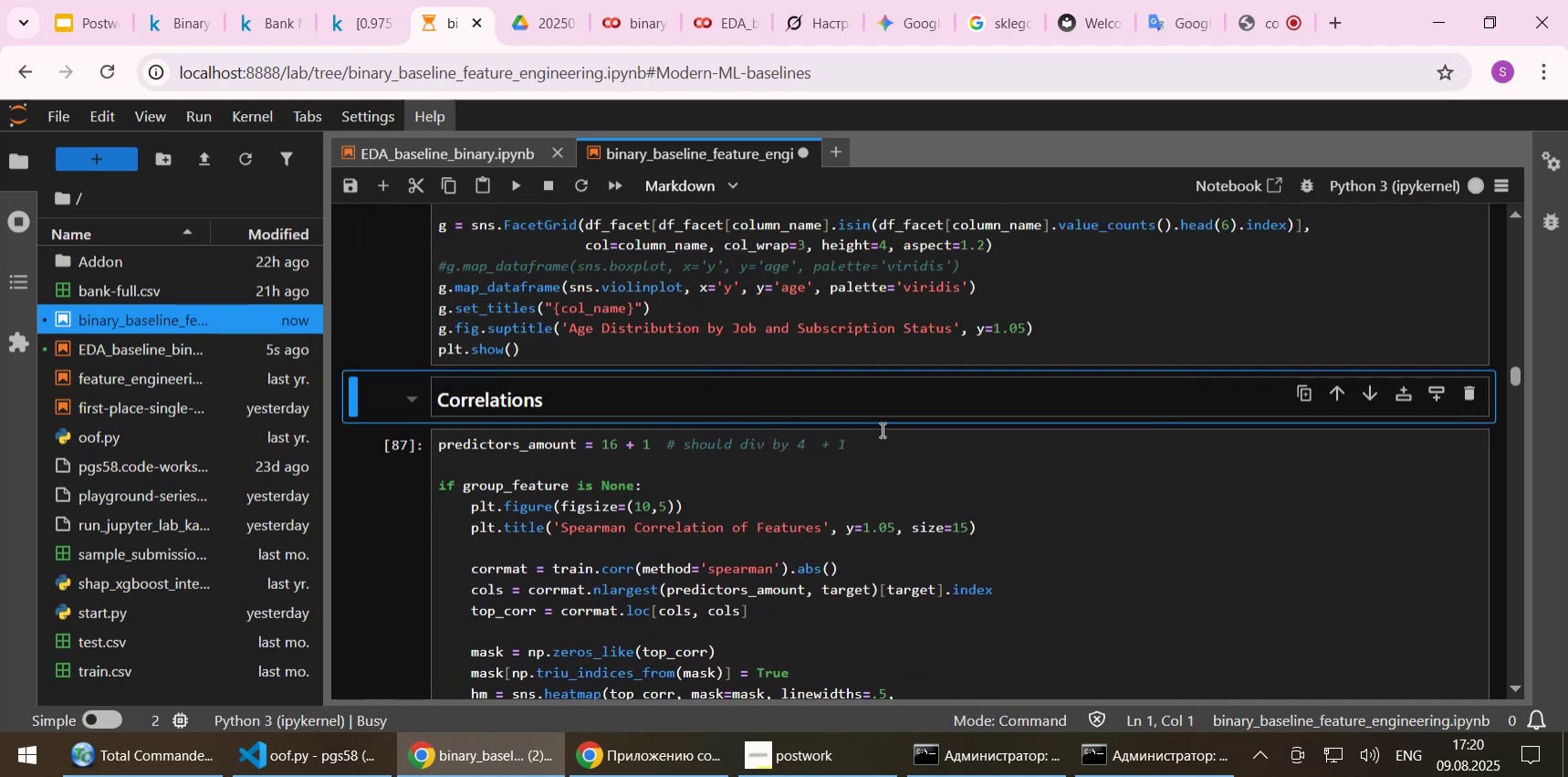 
scroll: coordinate [881, 429], scroll_direction: down, amount: 3.0
 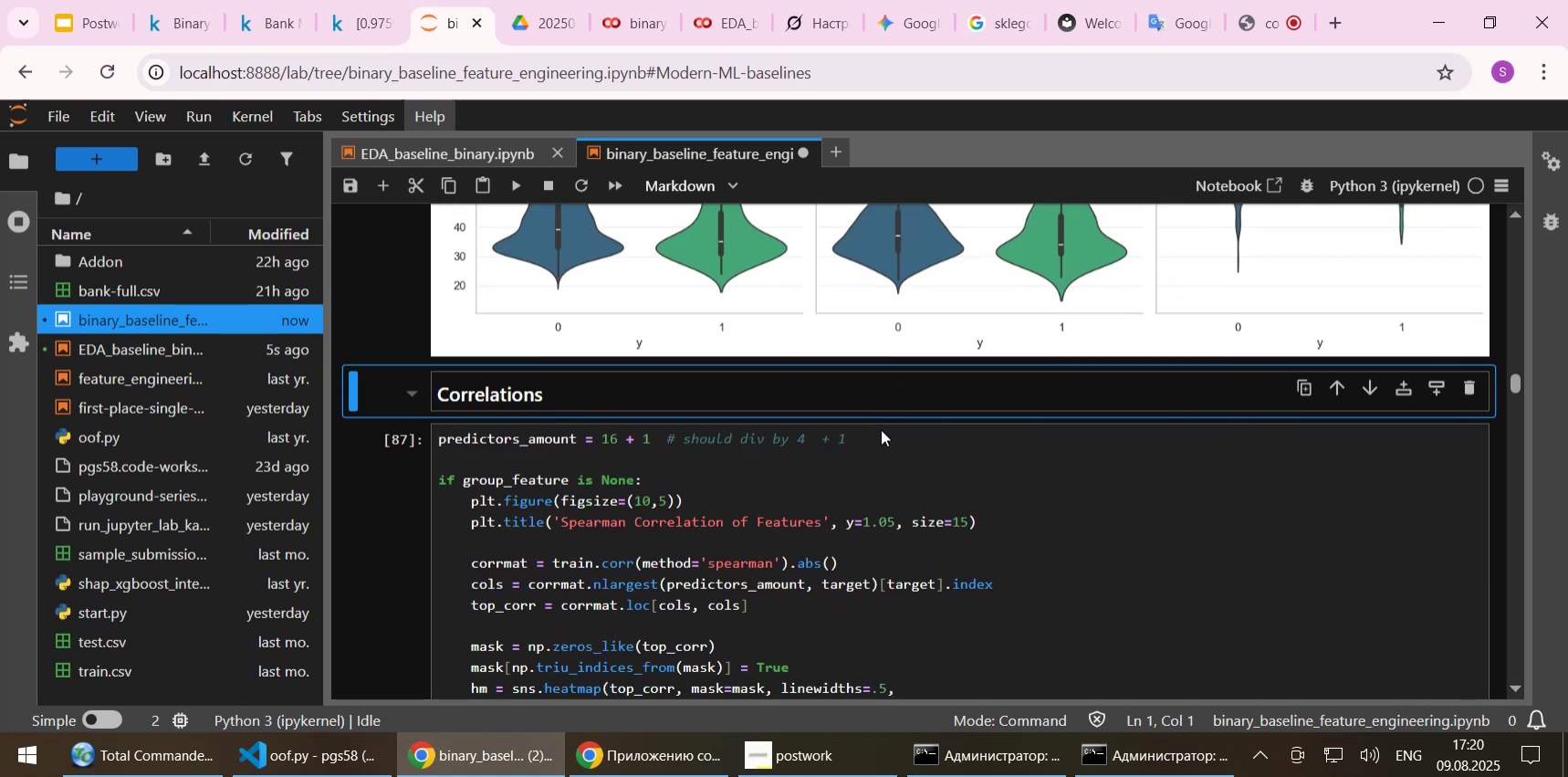 
scroll: coordinate [881, 429], scroll_direction: up, amount: 5.0
 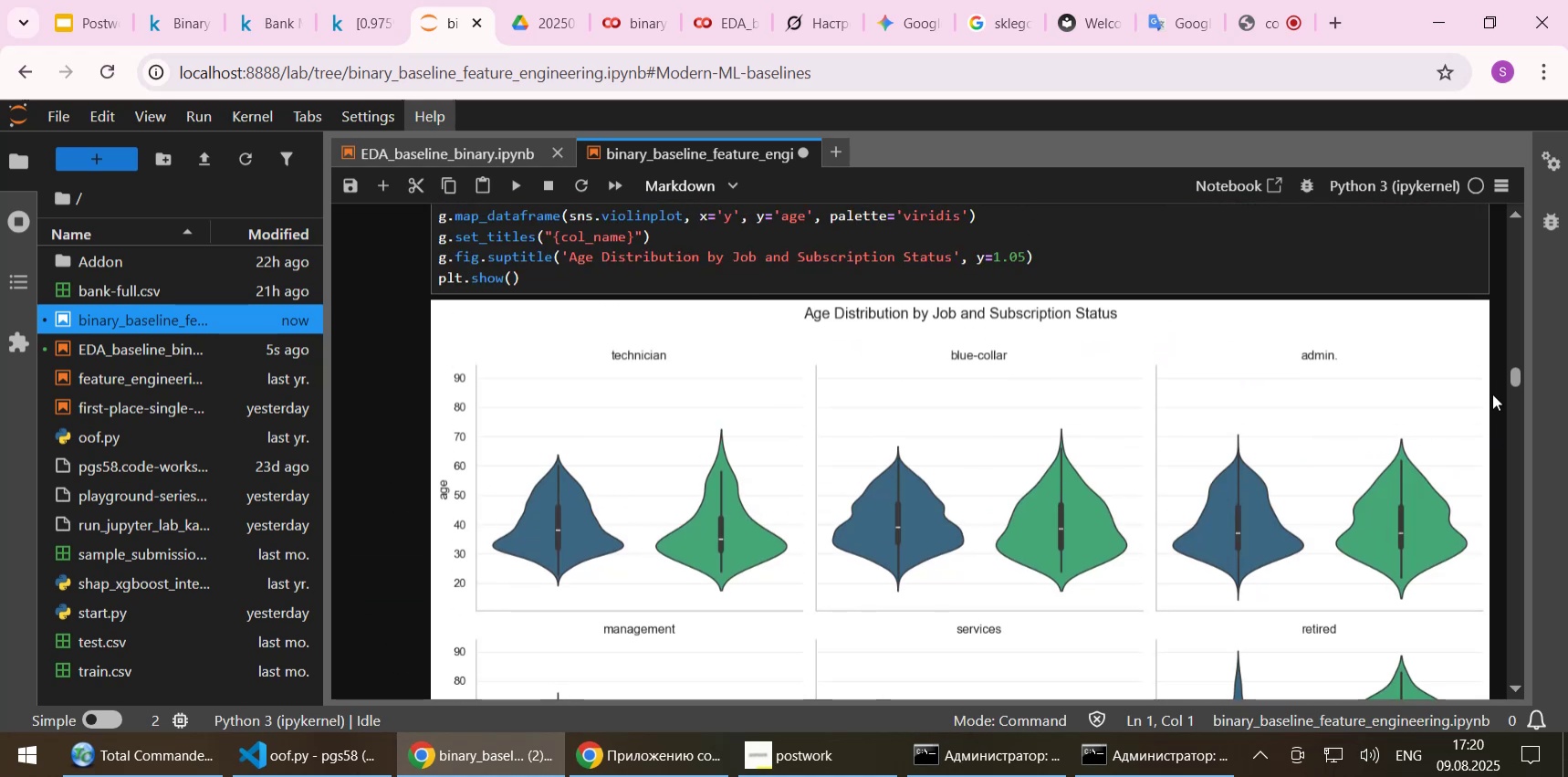 
left_click_drag(start_coordinate=[1520, 373], to_coordinate=[1513, 228])
 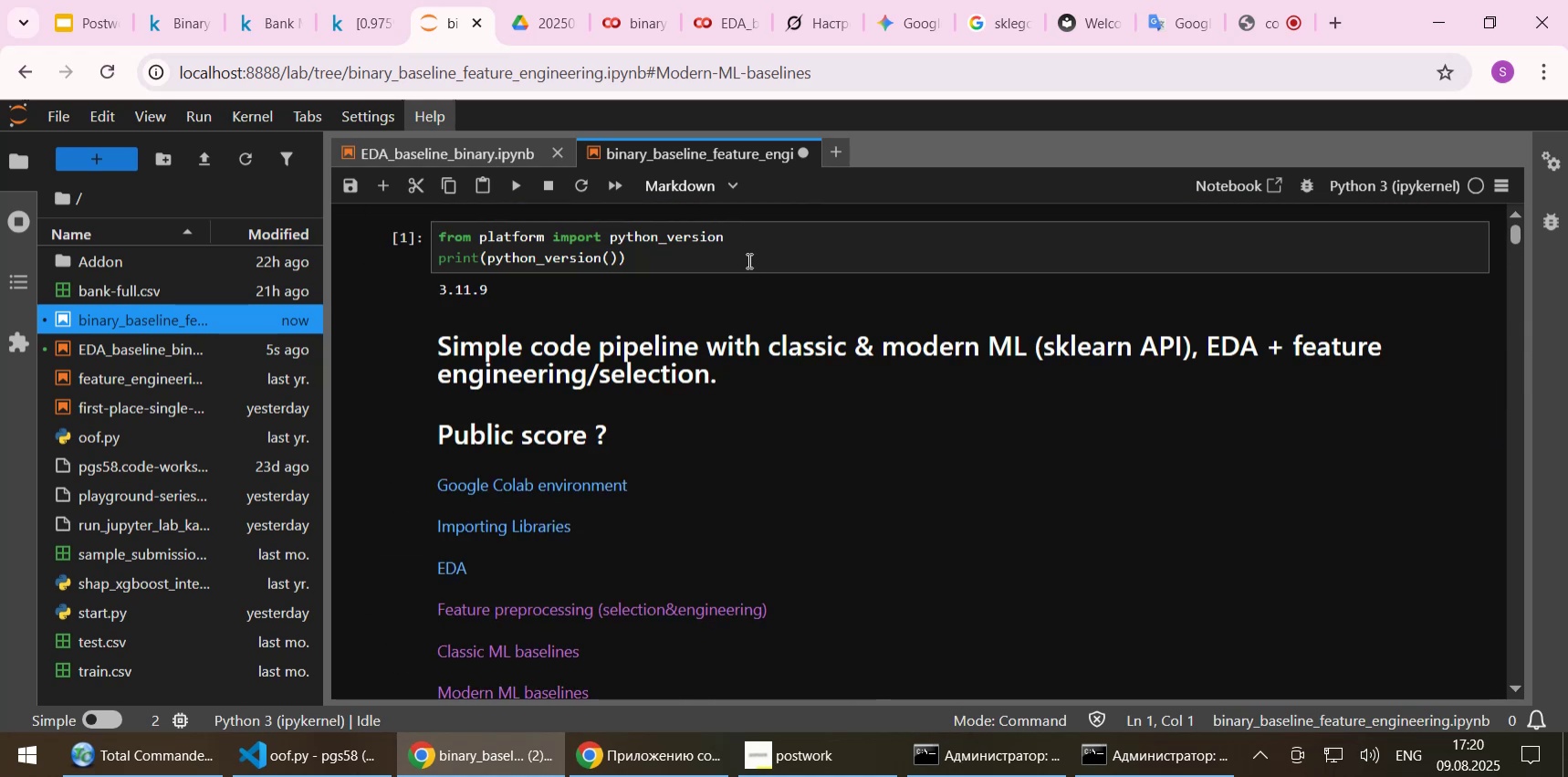 
left_click([747, 257])
 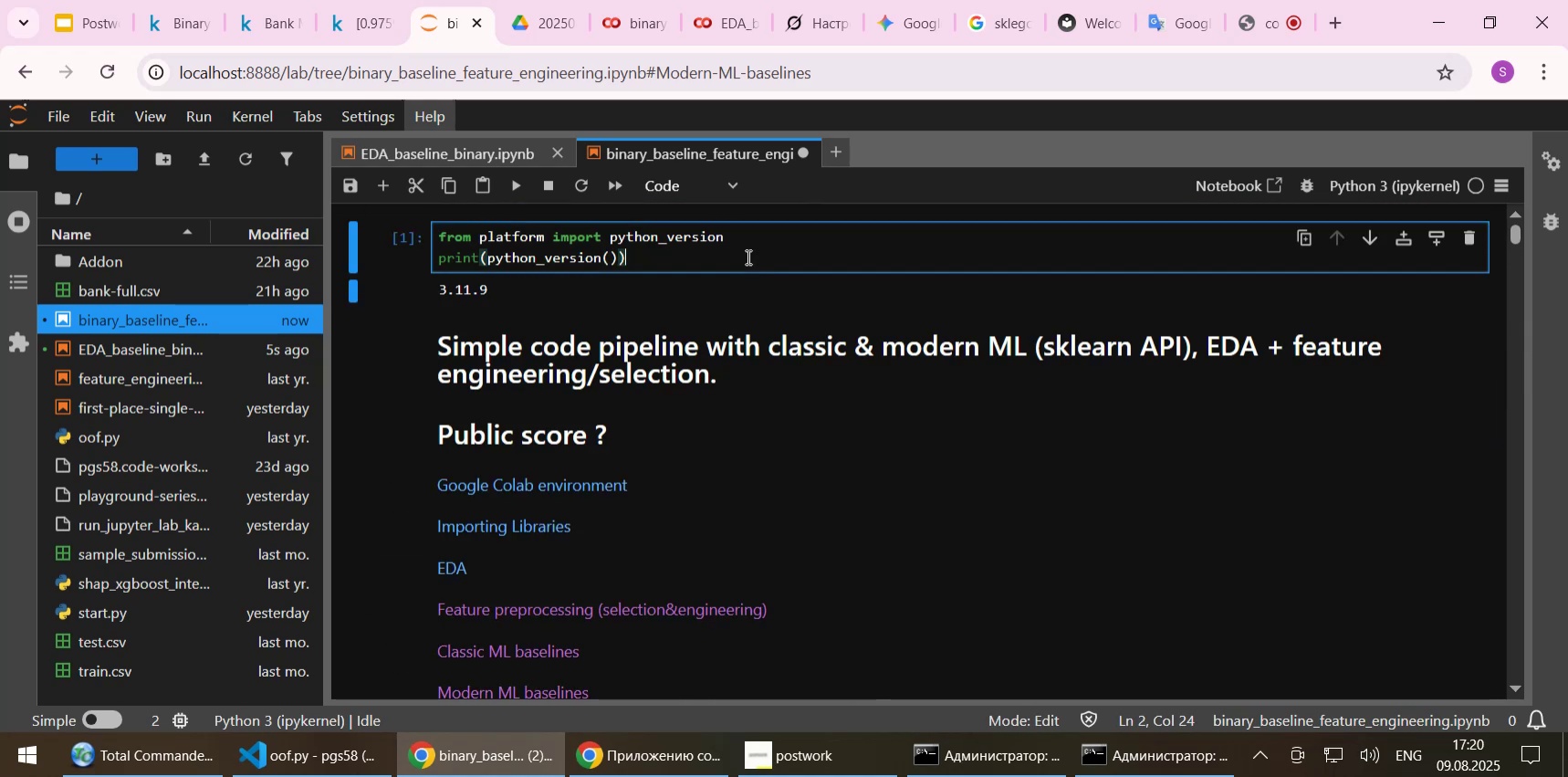 
key(Control+S)
 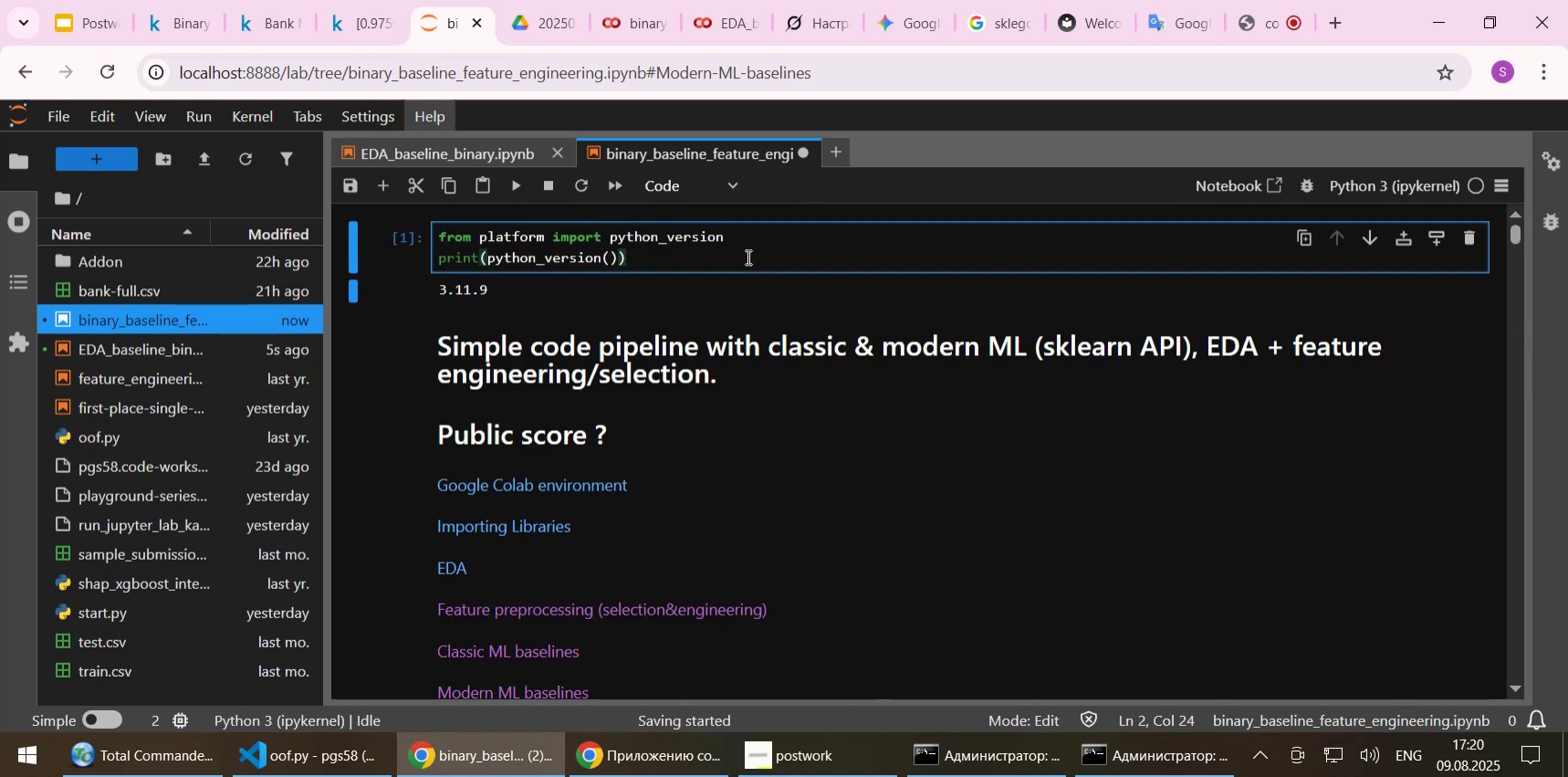 
key(Shift+Enter)
 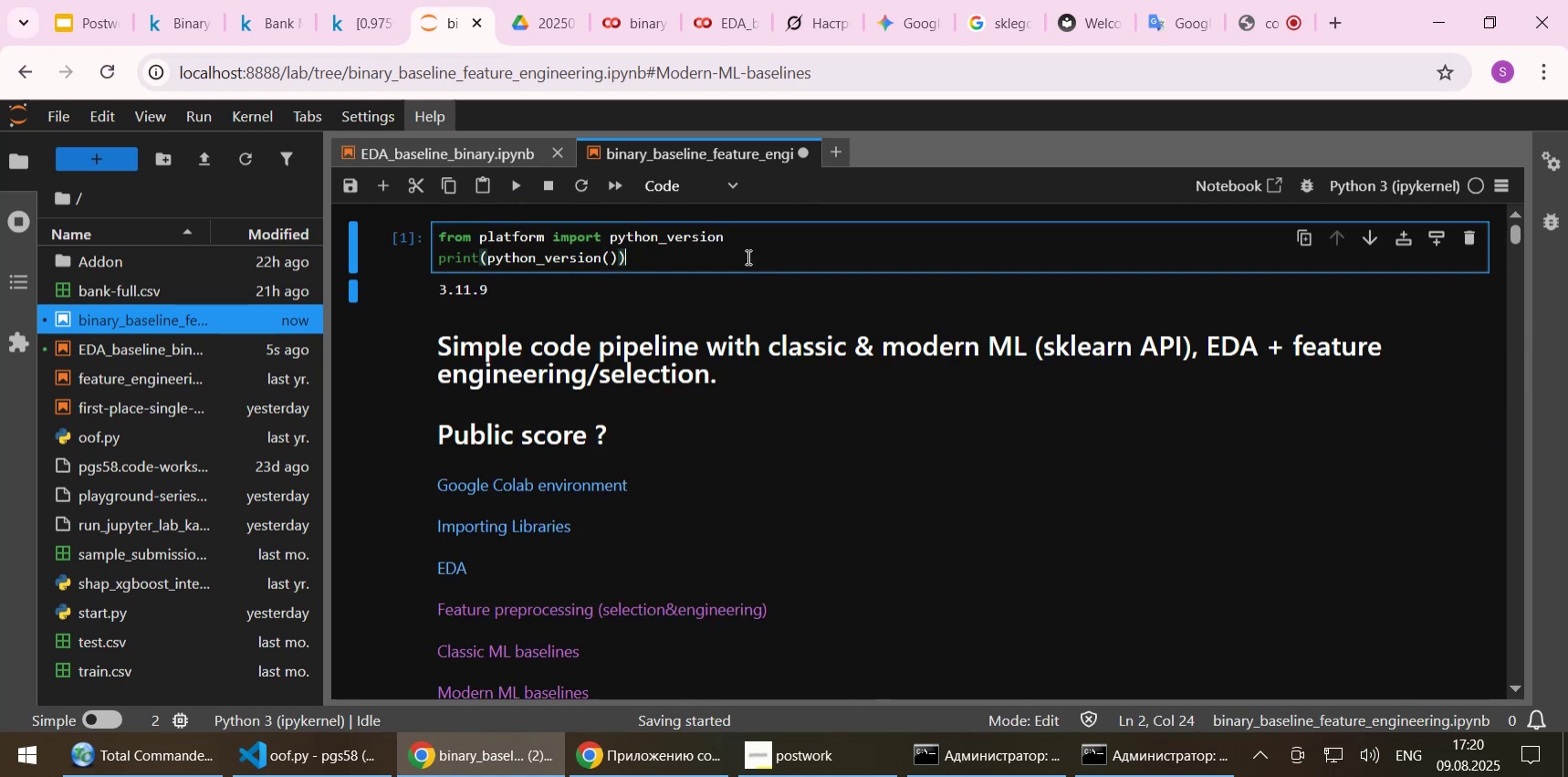 
key(Shift+Enter)
 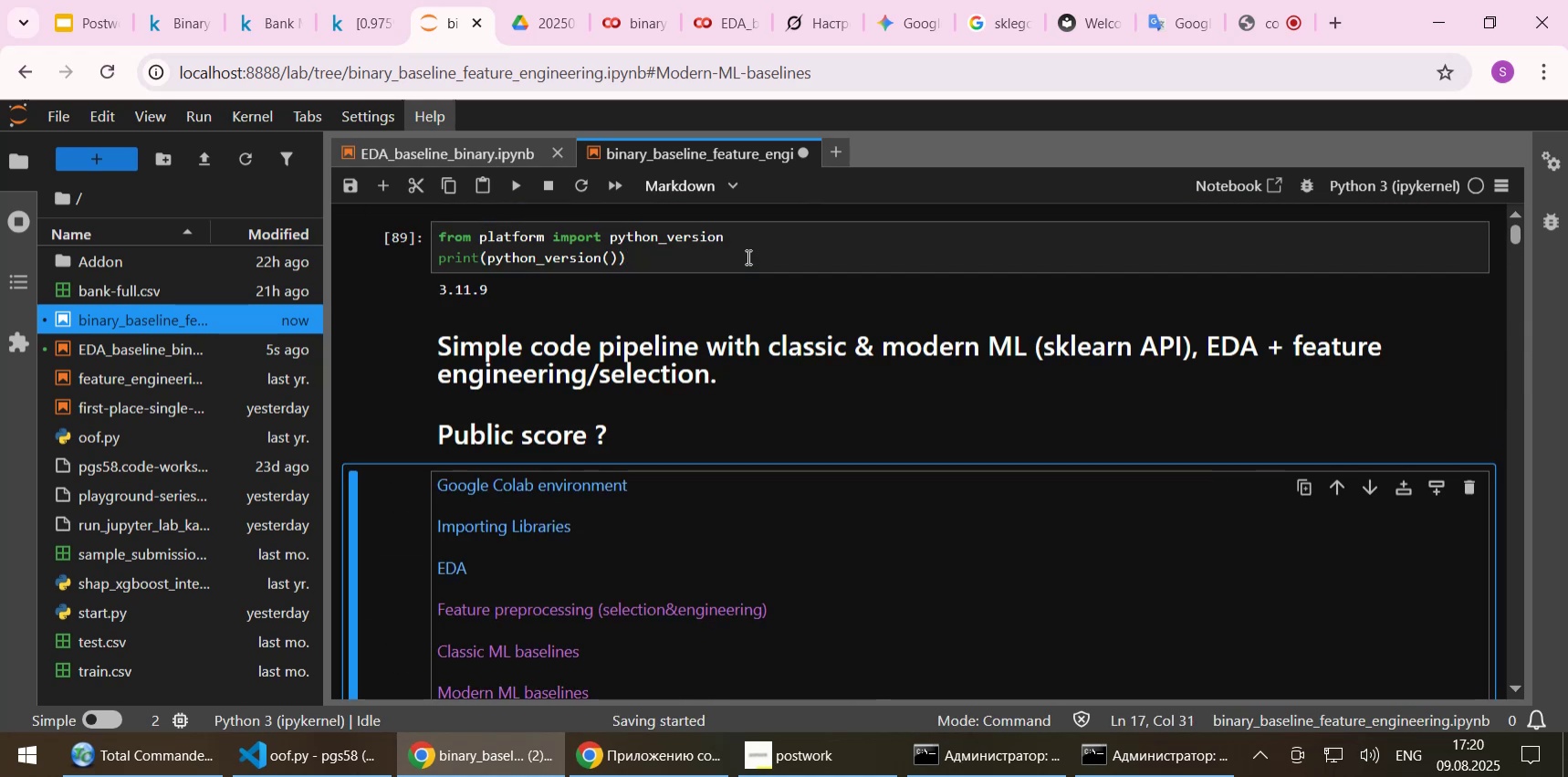 
key(Shift+Enter)
 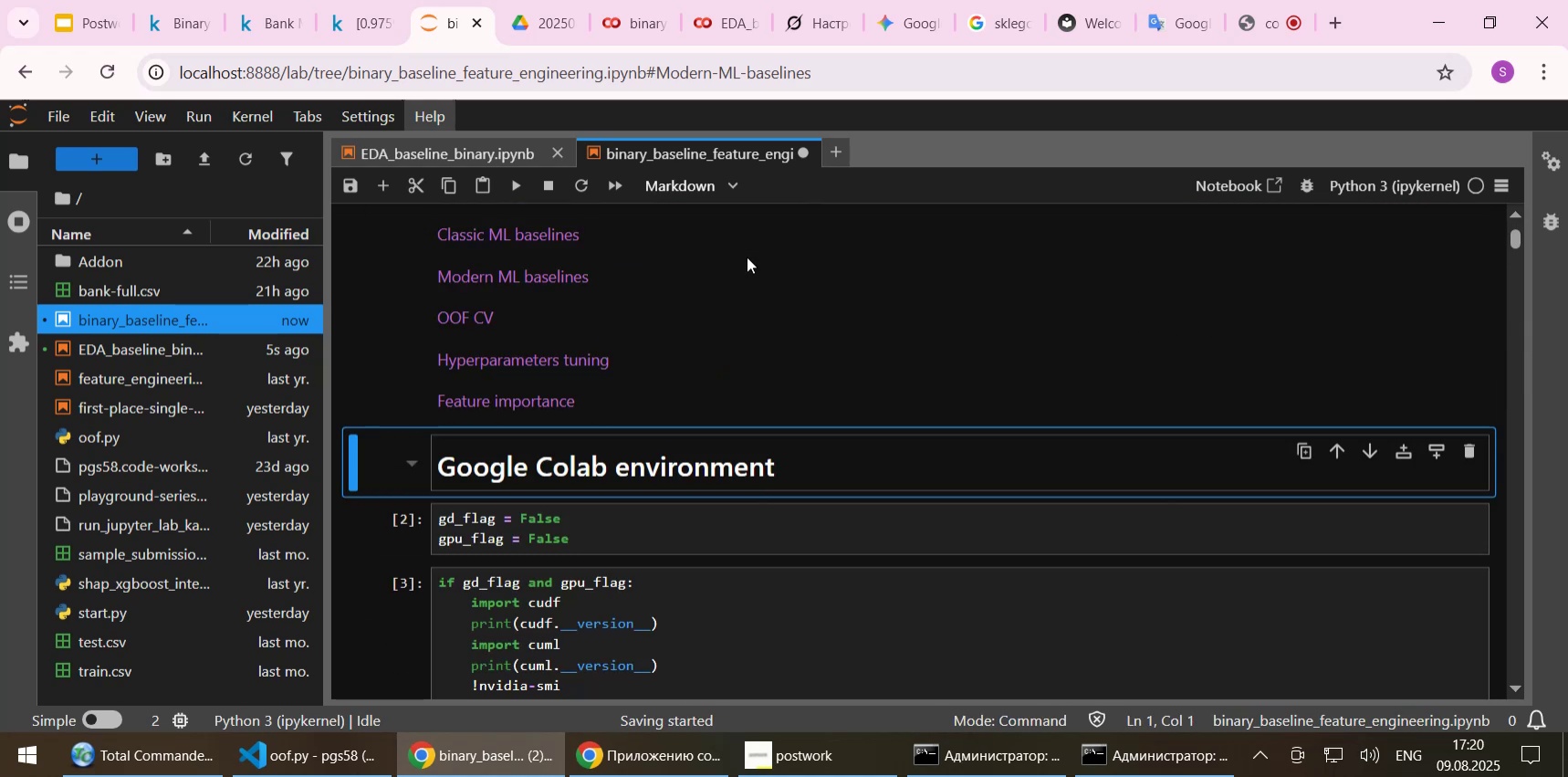 
key(Shift+Enter)
 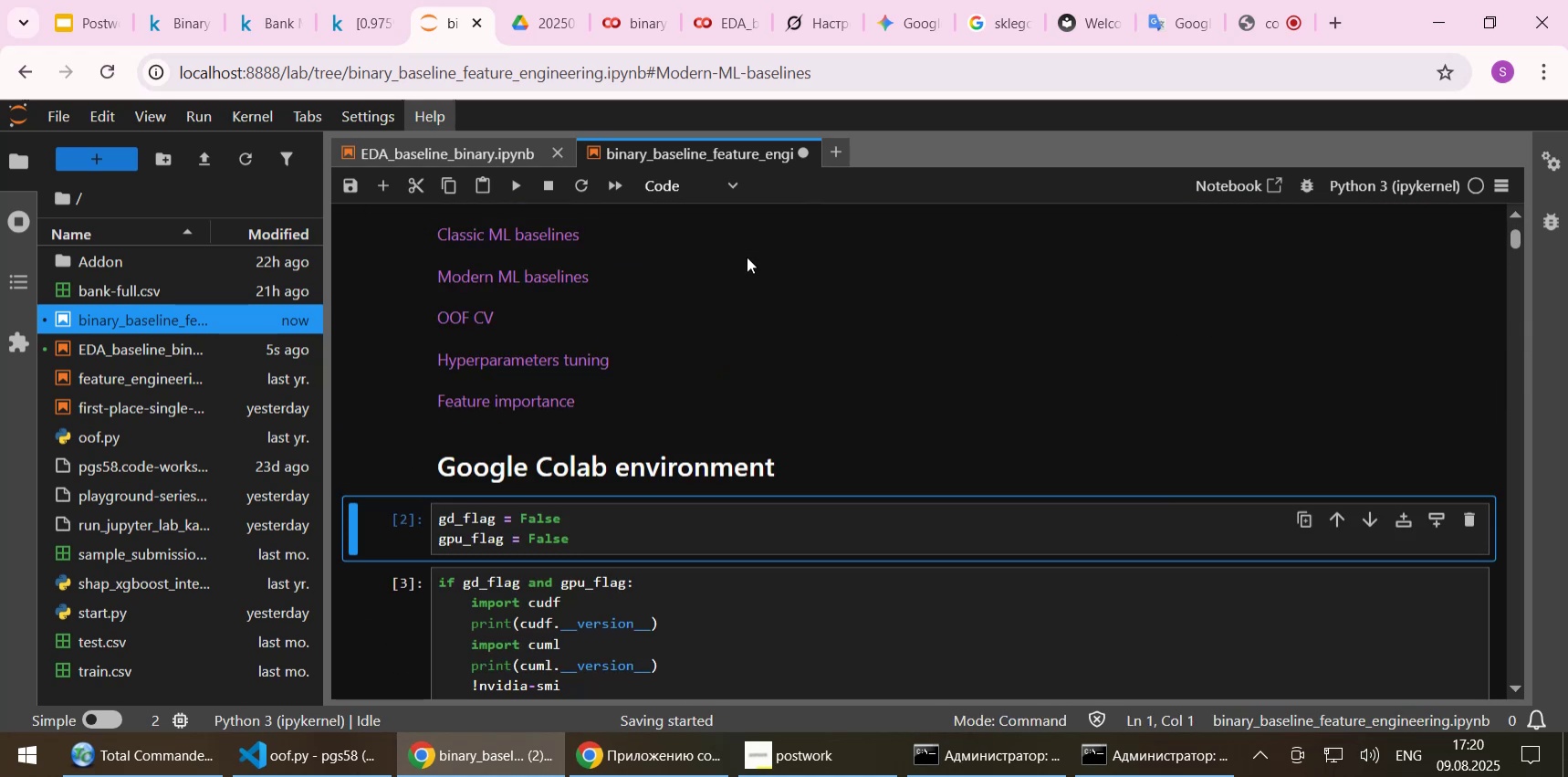 
key(Shift+Enter)
 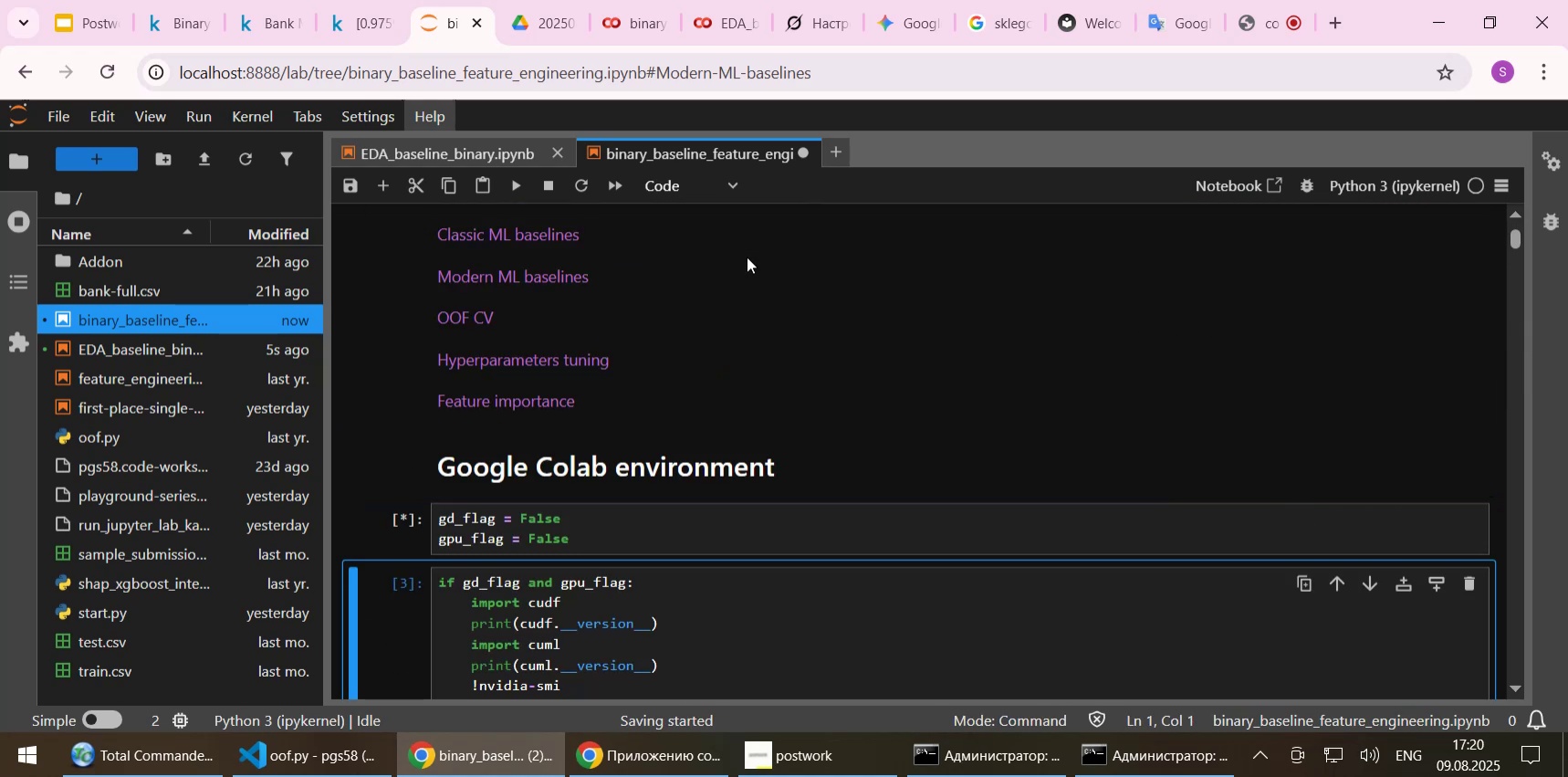 
key(Shift+Enter)
 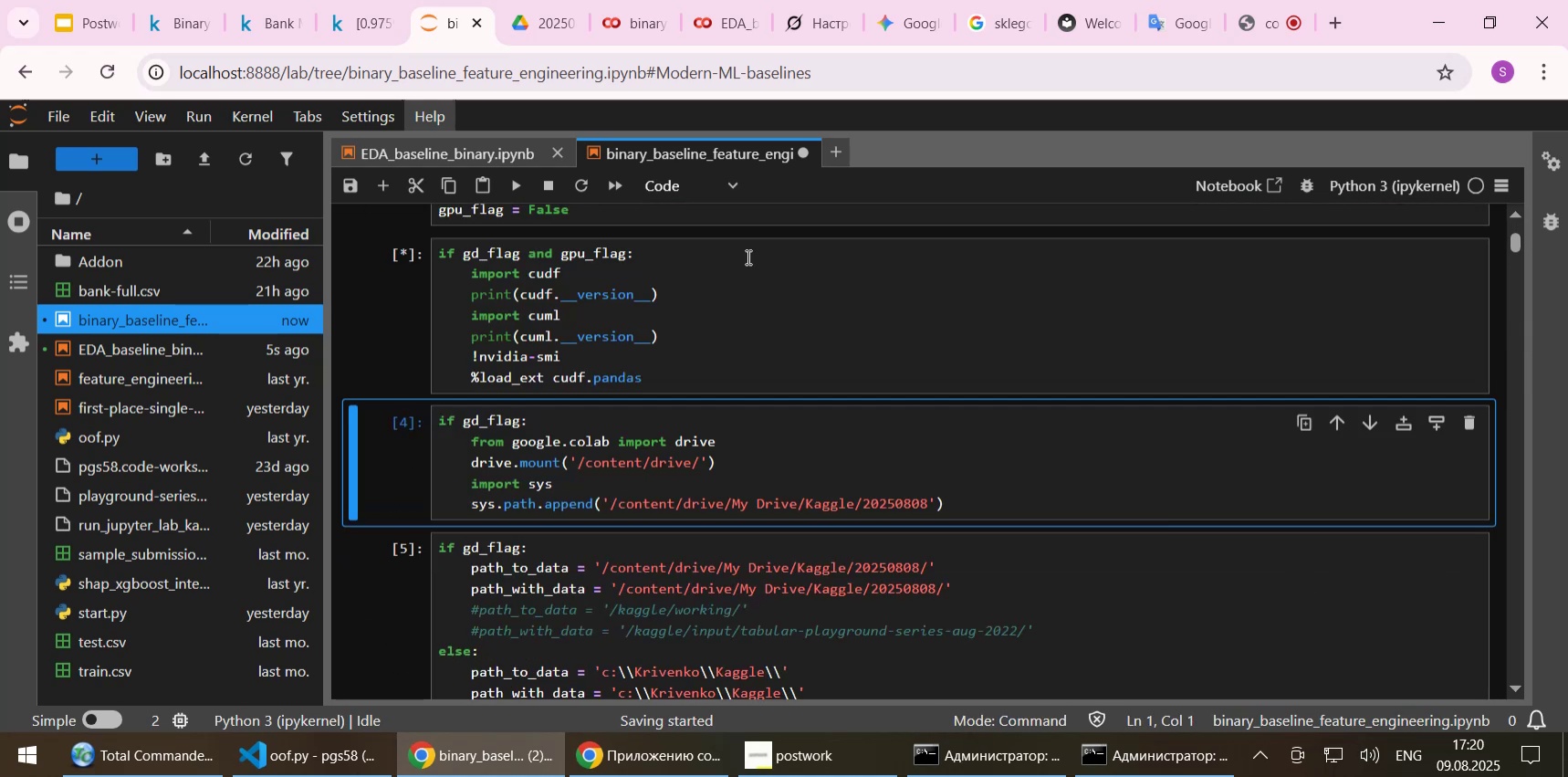 
key(Shift+Enter)
 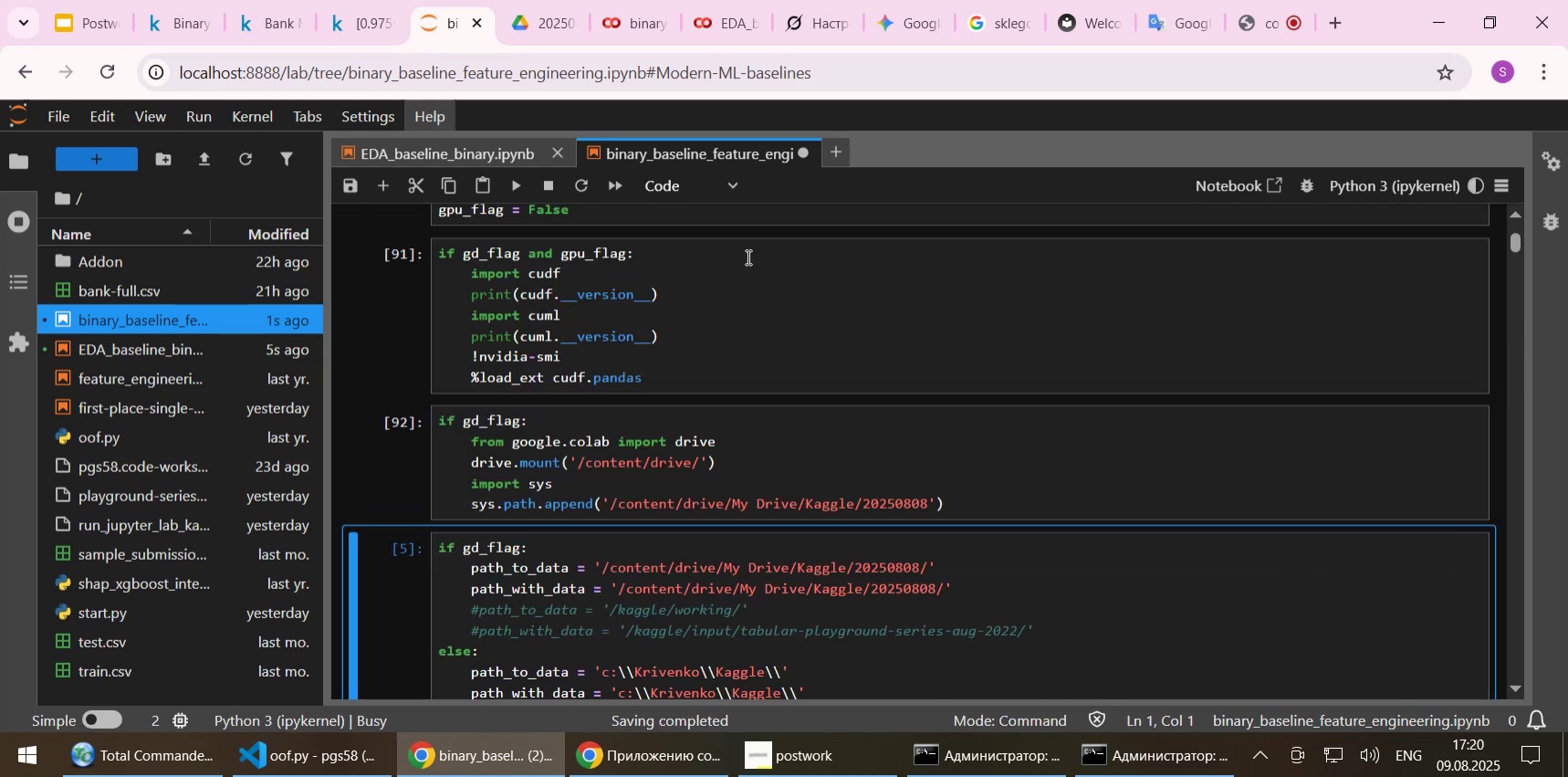 
key(Shift+Enter)
 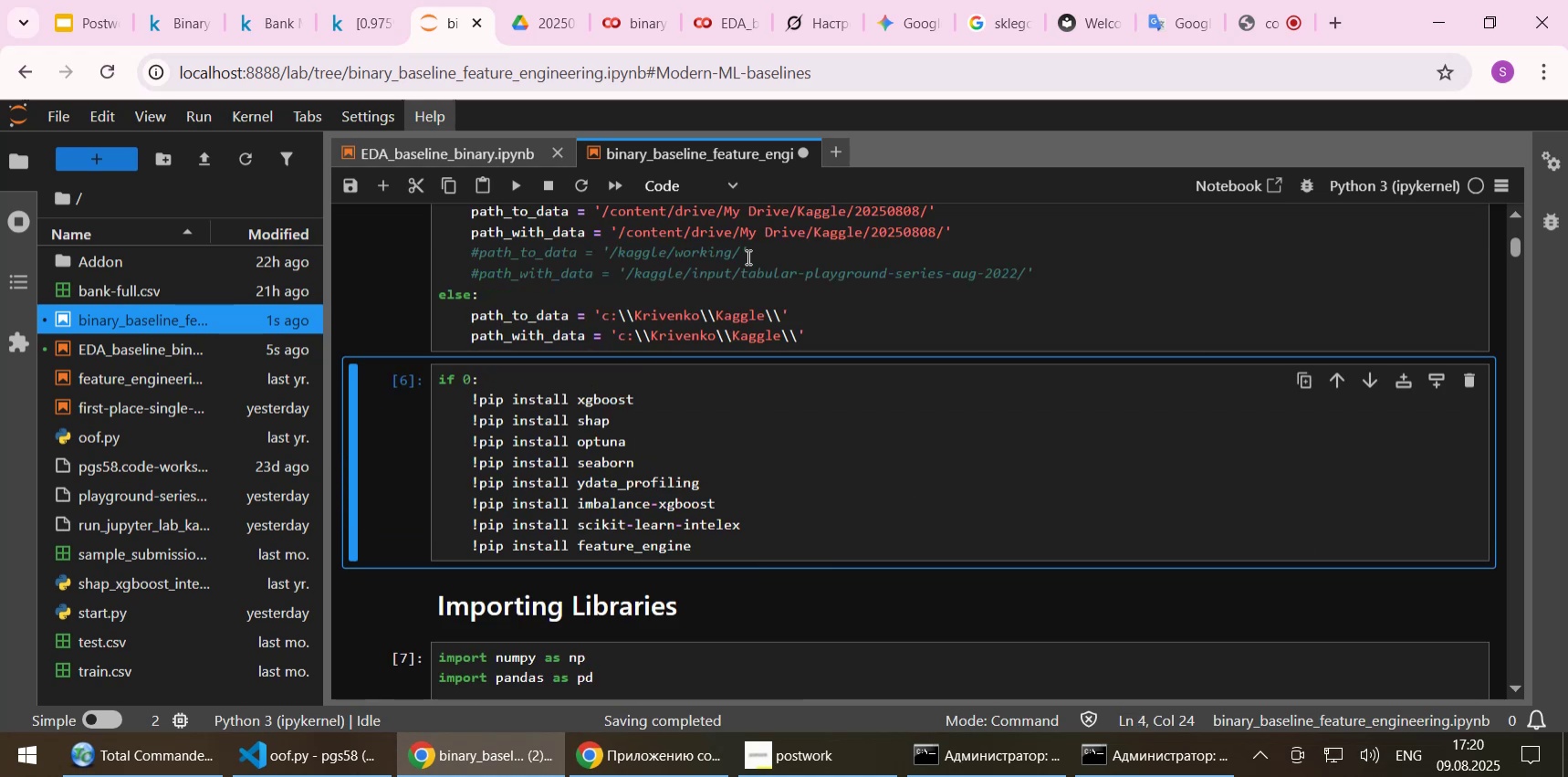 
key(Shift+Enter)
 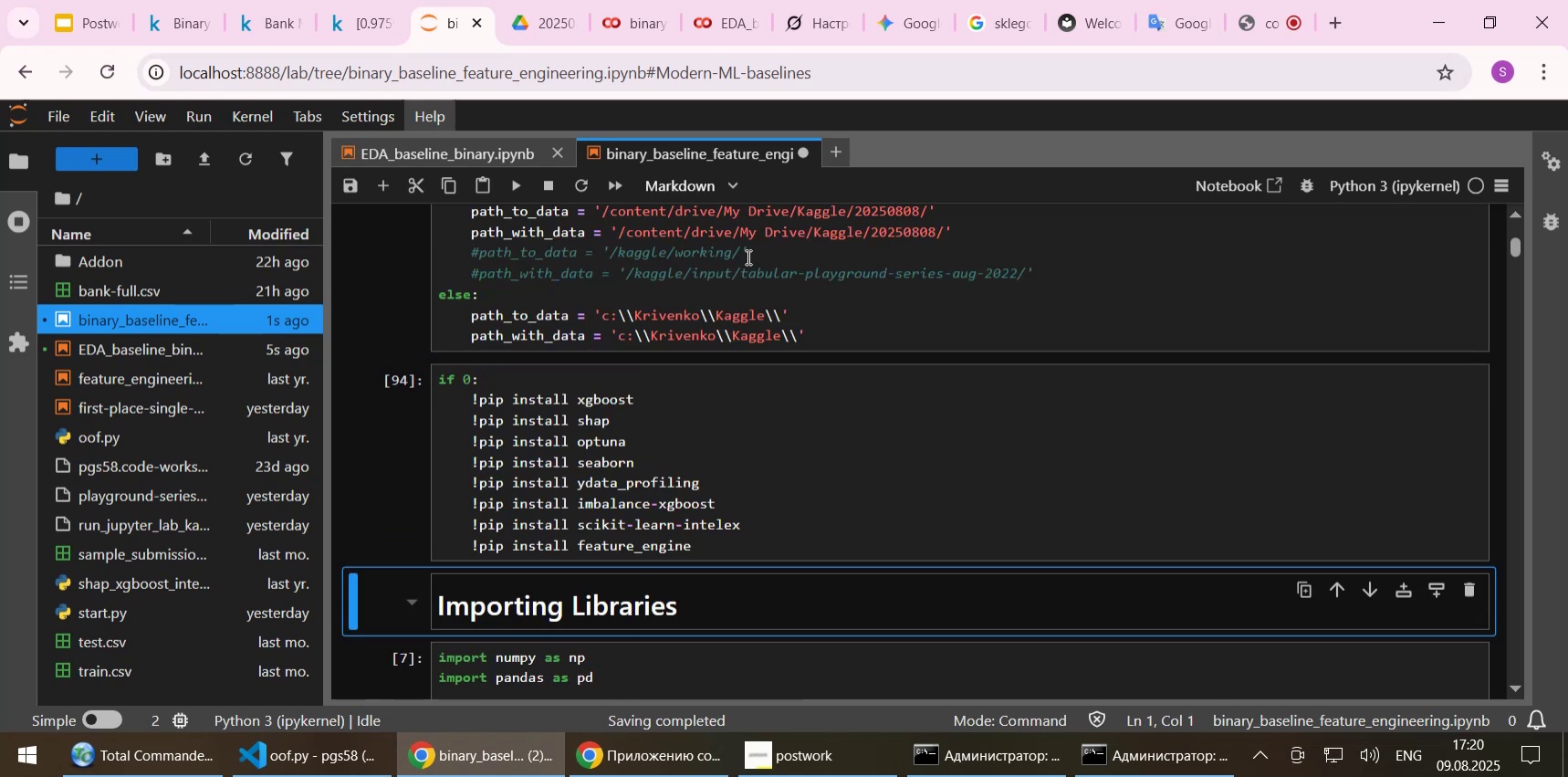 
key(Shift+Enter)
 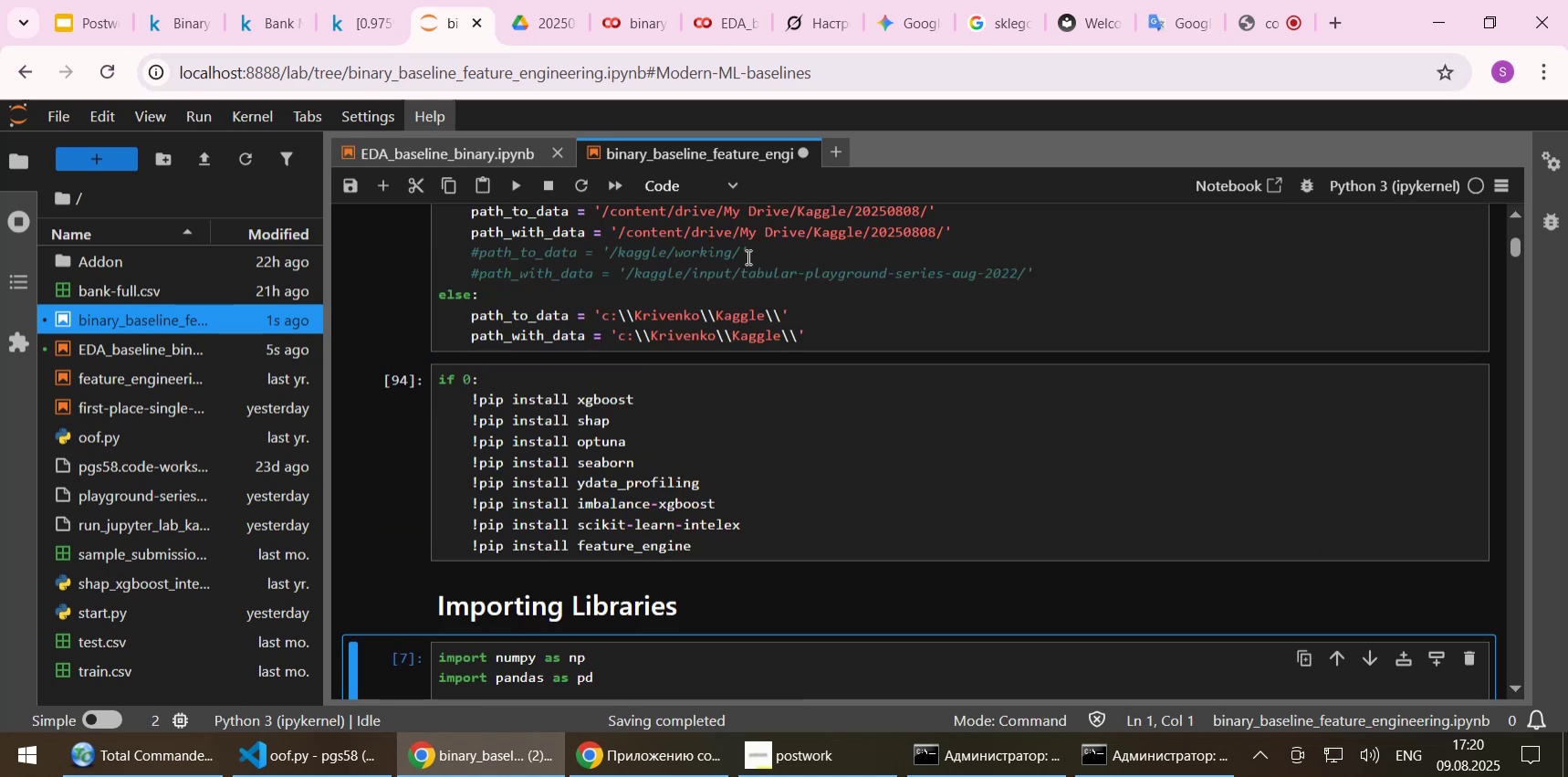 
key(Shift+Enter)
 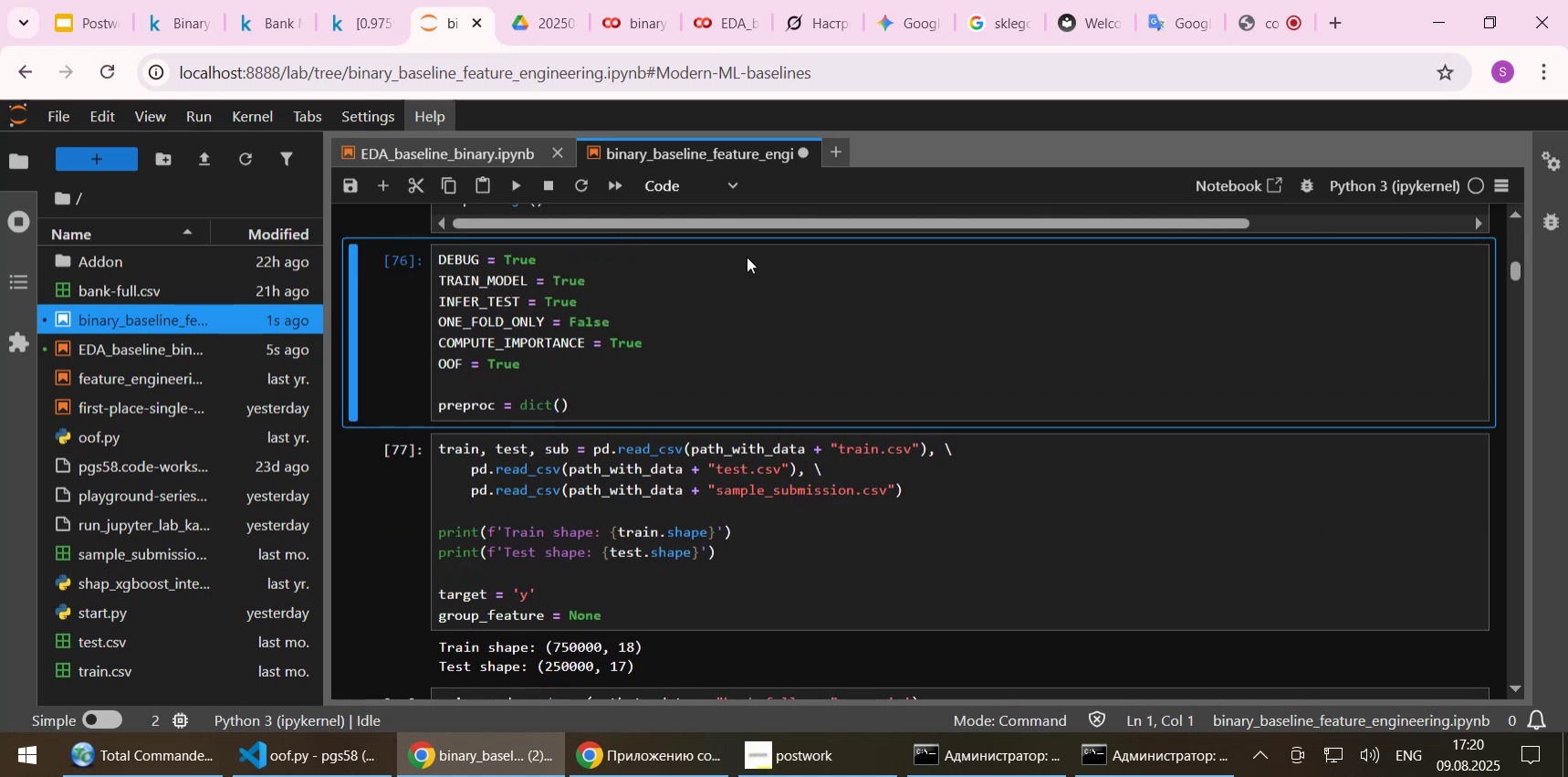 
key(Shift+Enter)
 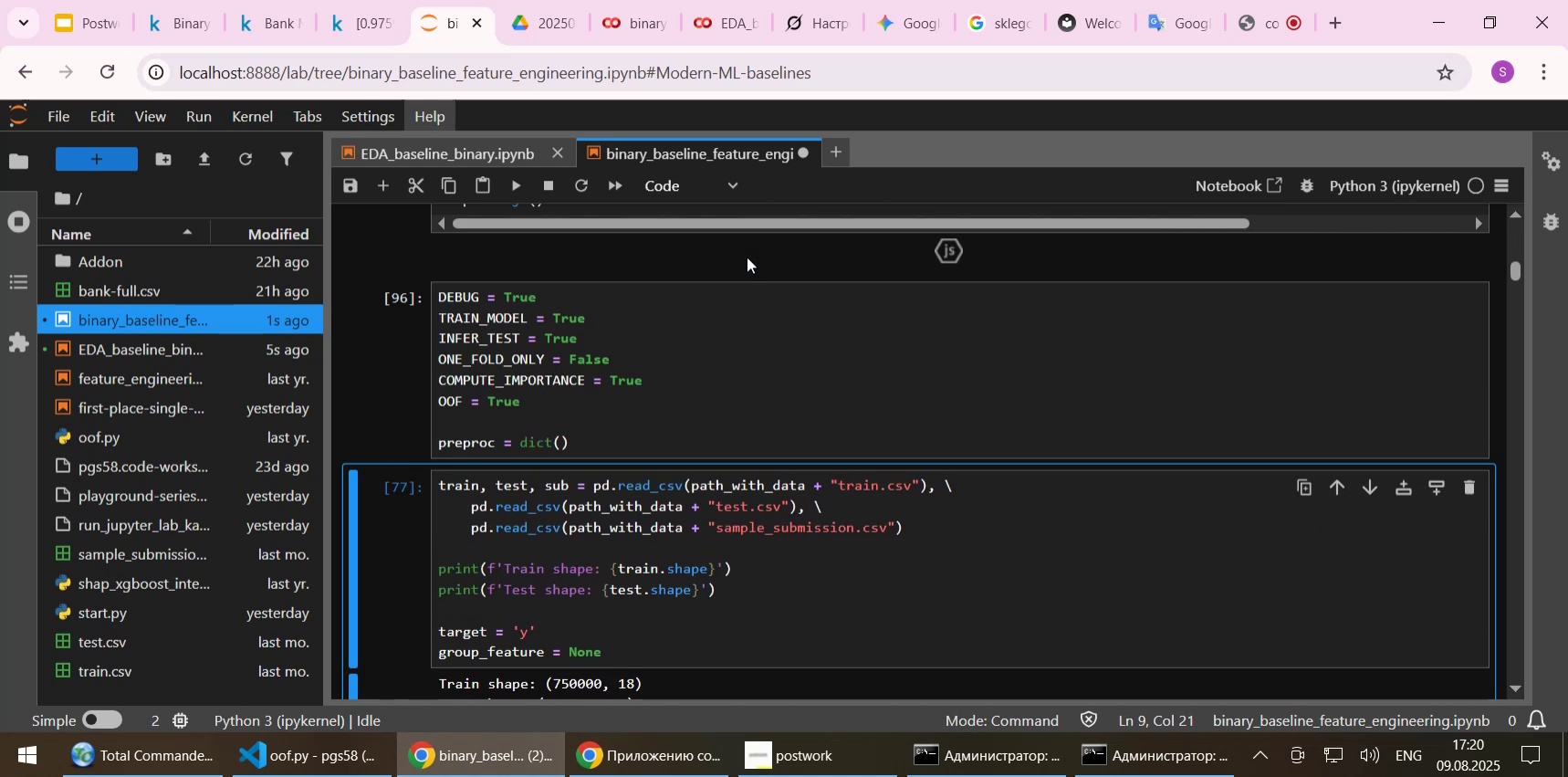 
key(Shift+Enter)
 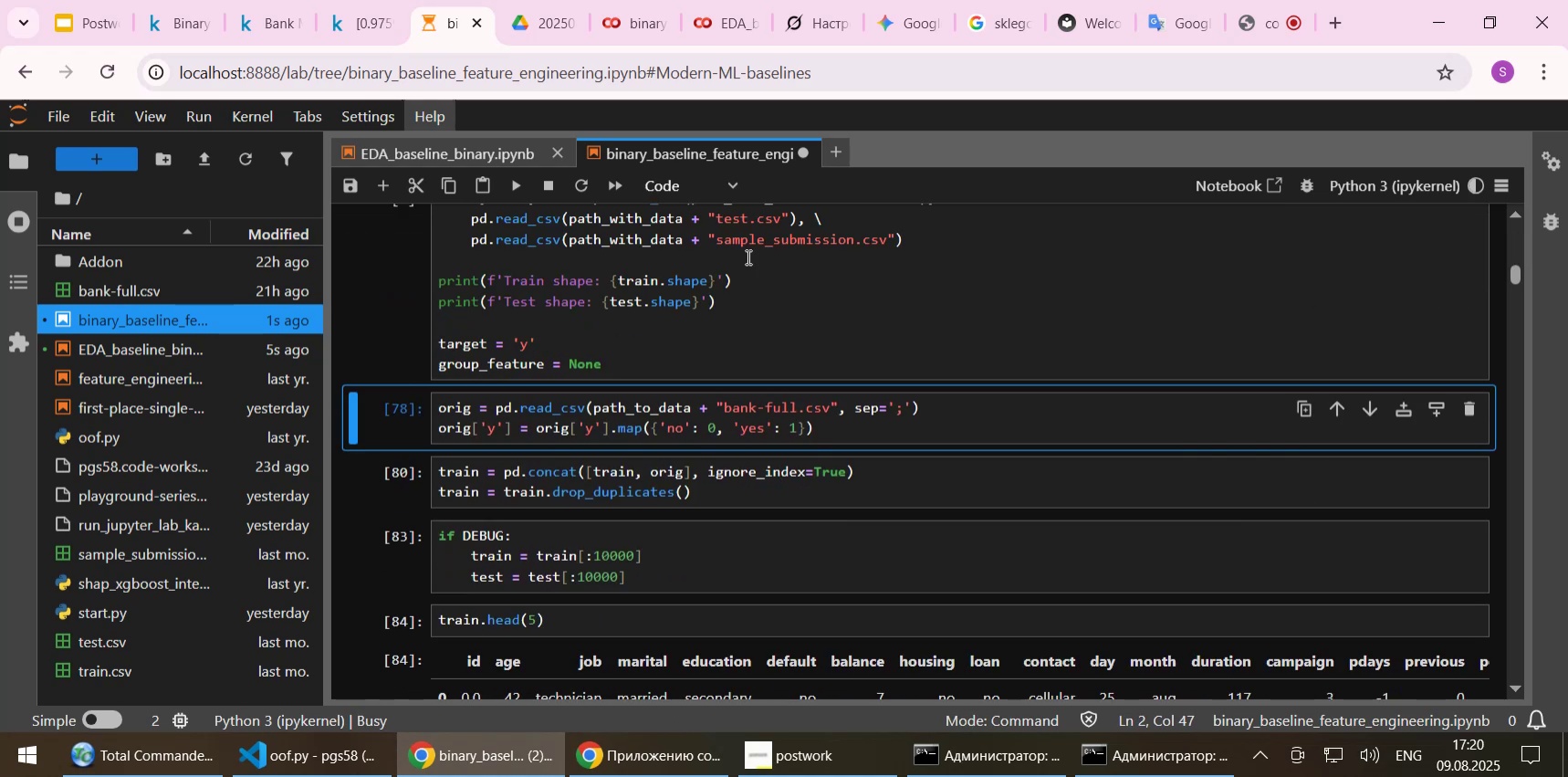 
key(Shift+Enter)
 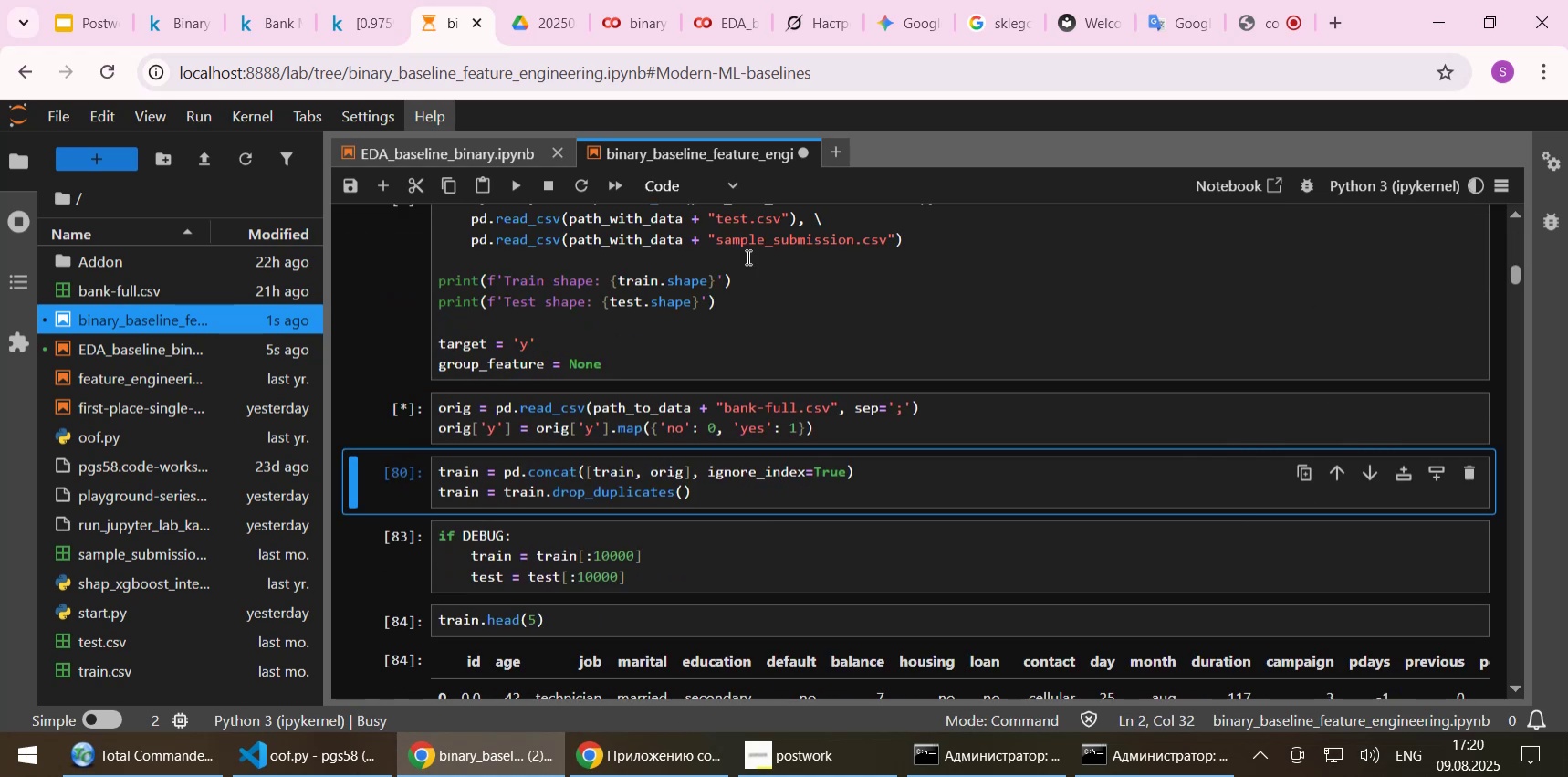 
key(Shift+Enter)
 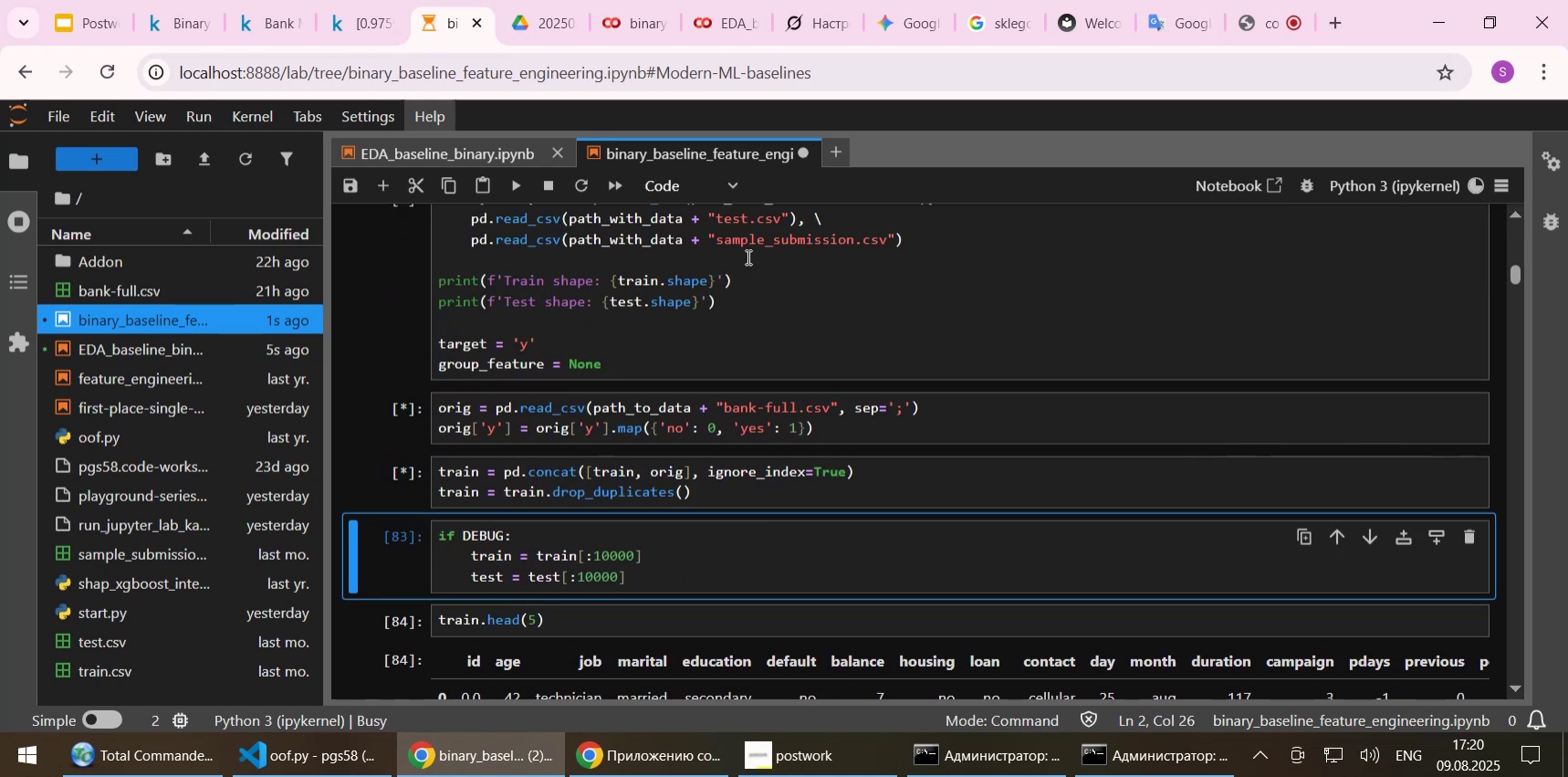 
key(Shift+Enter)
 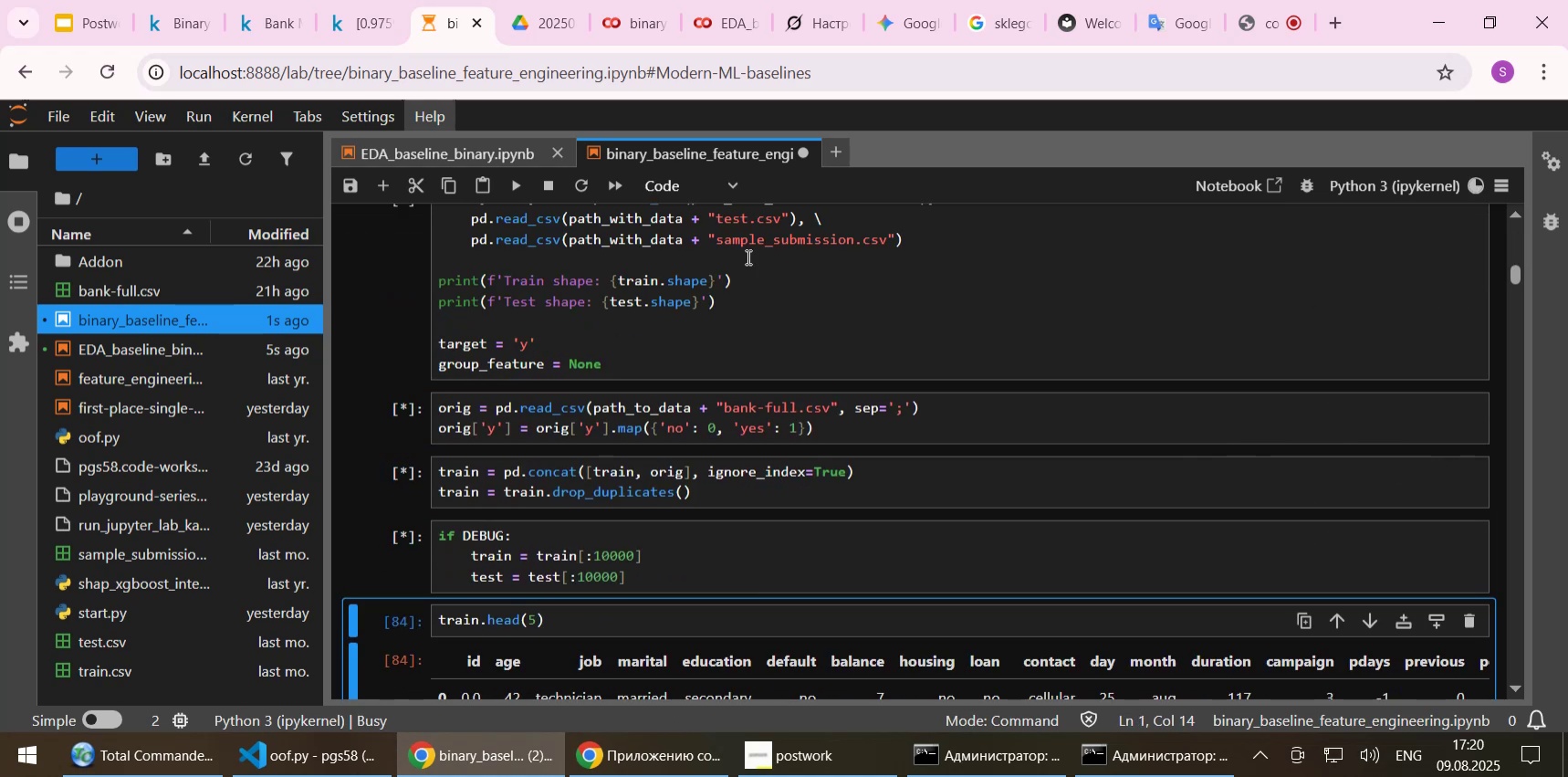 
key(Shift+Enter)
 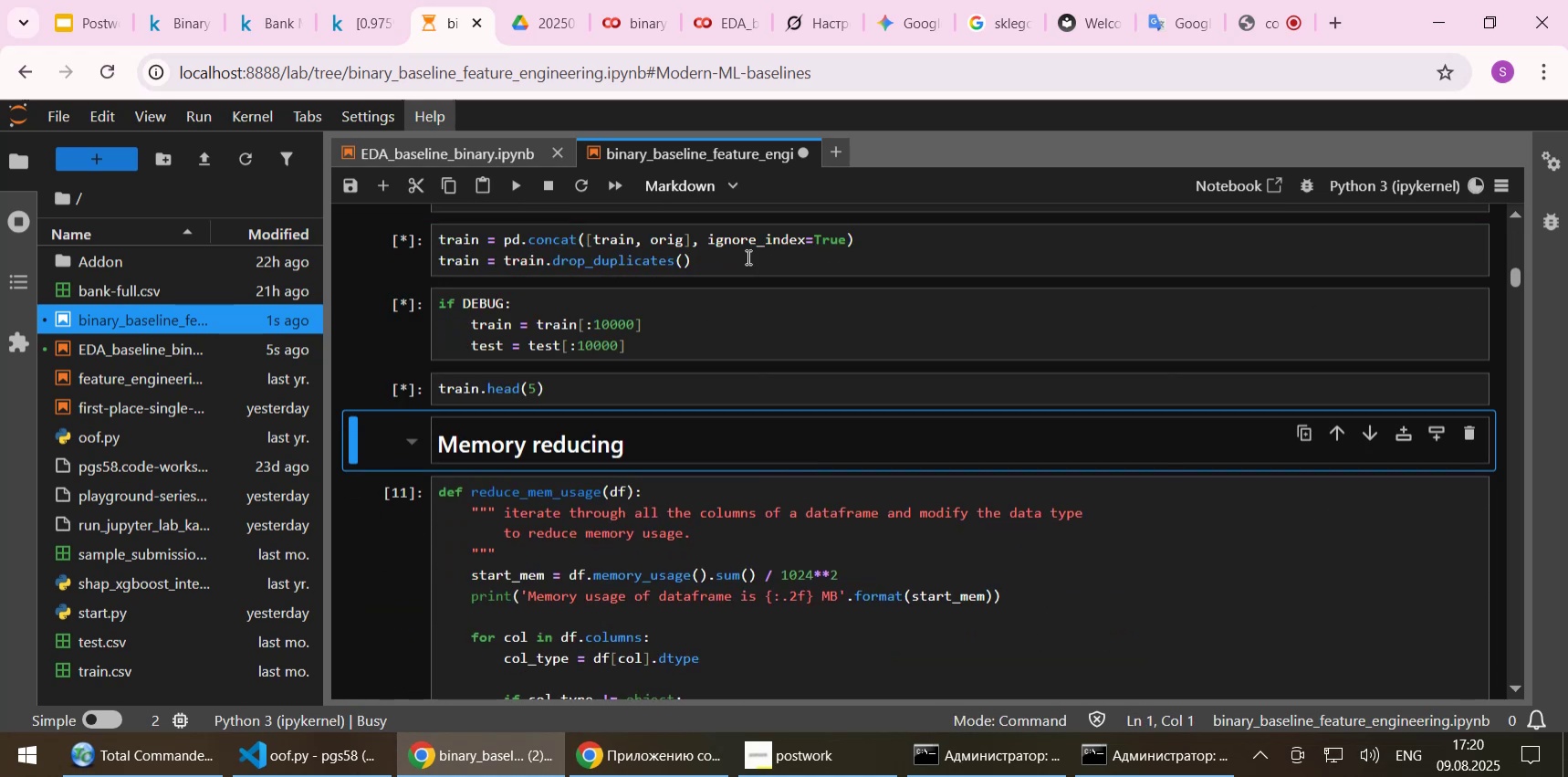 
key(Shift+Enter)
 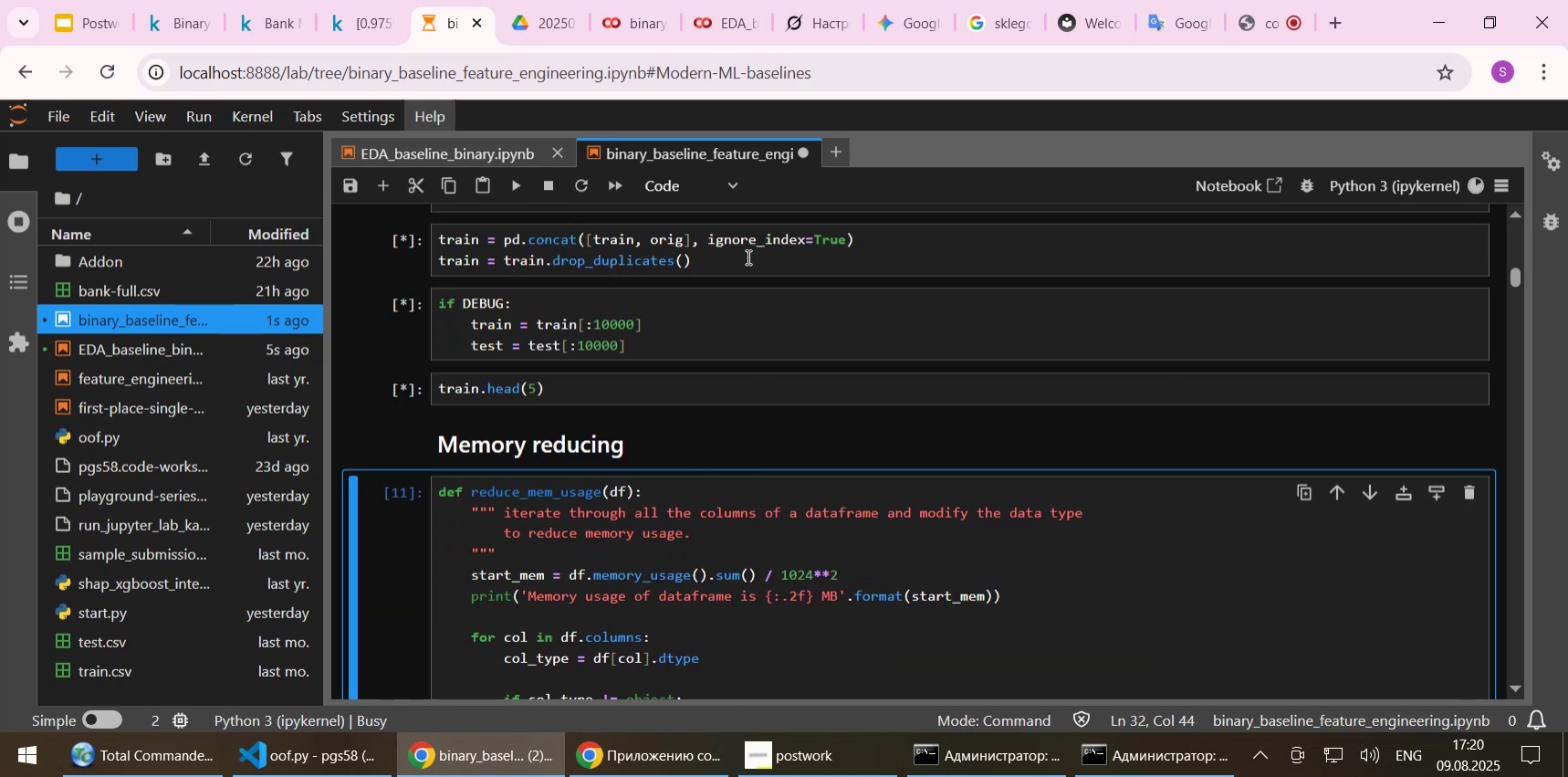 
key(Shift+Enter)
 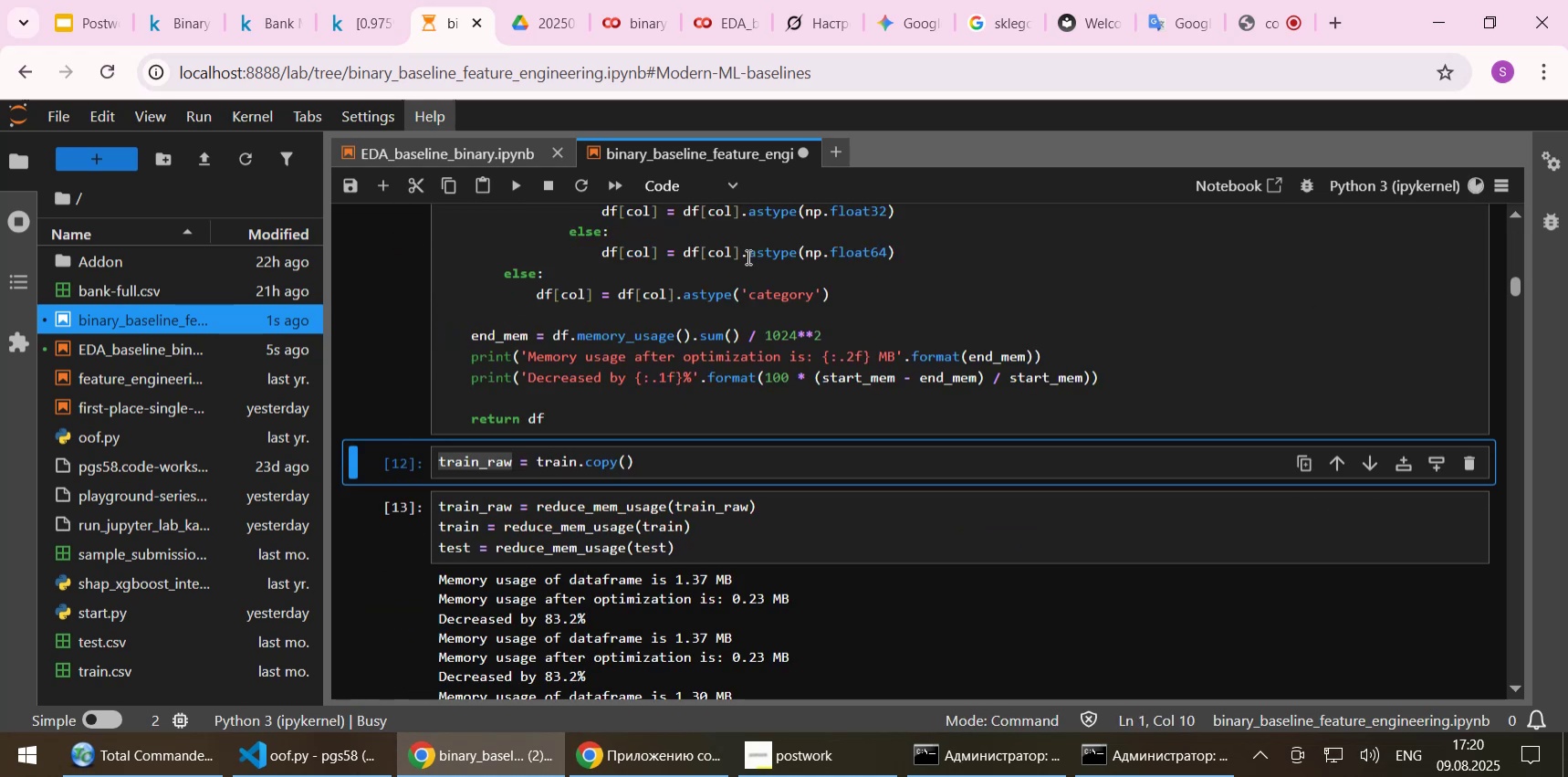 
key(Shift+Enter)
 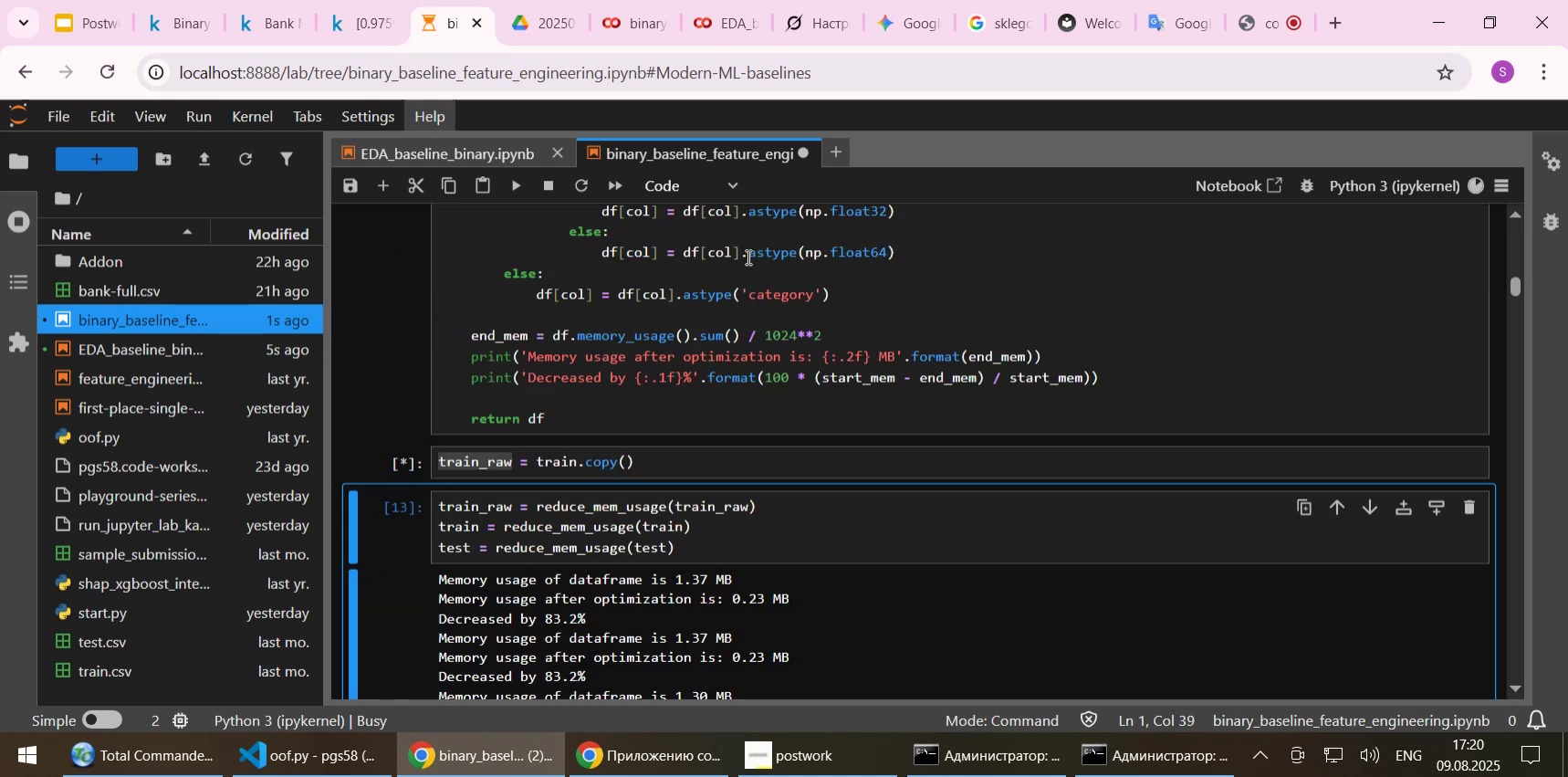 
key(Shift+Enter)
 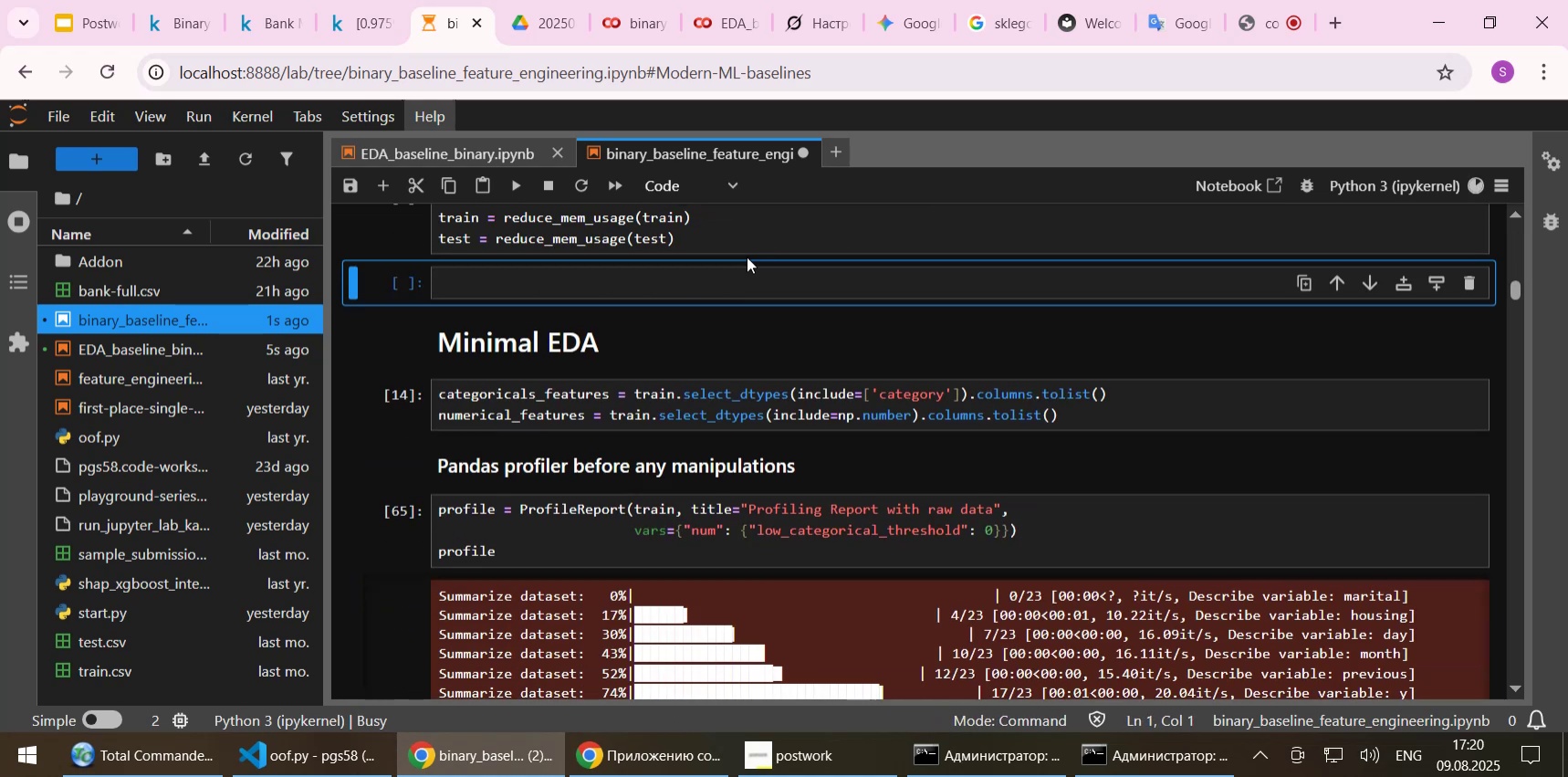 
key(Shift+Enter)
 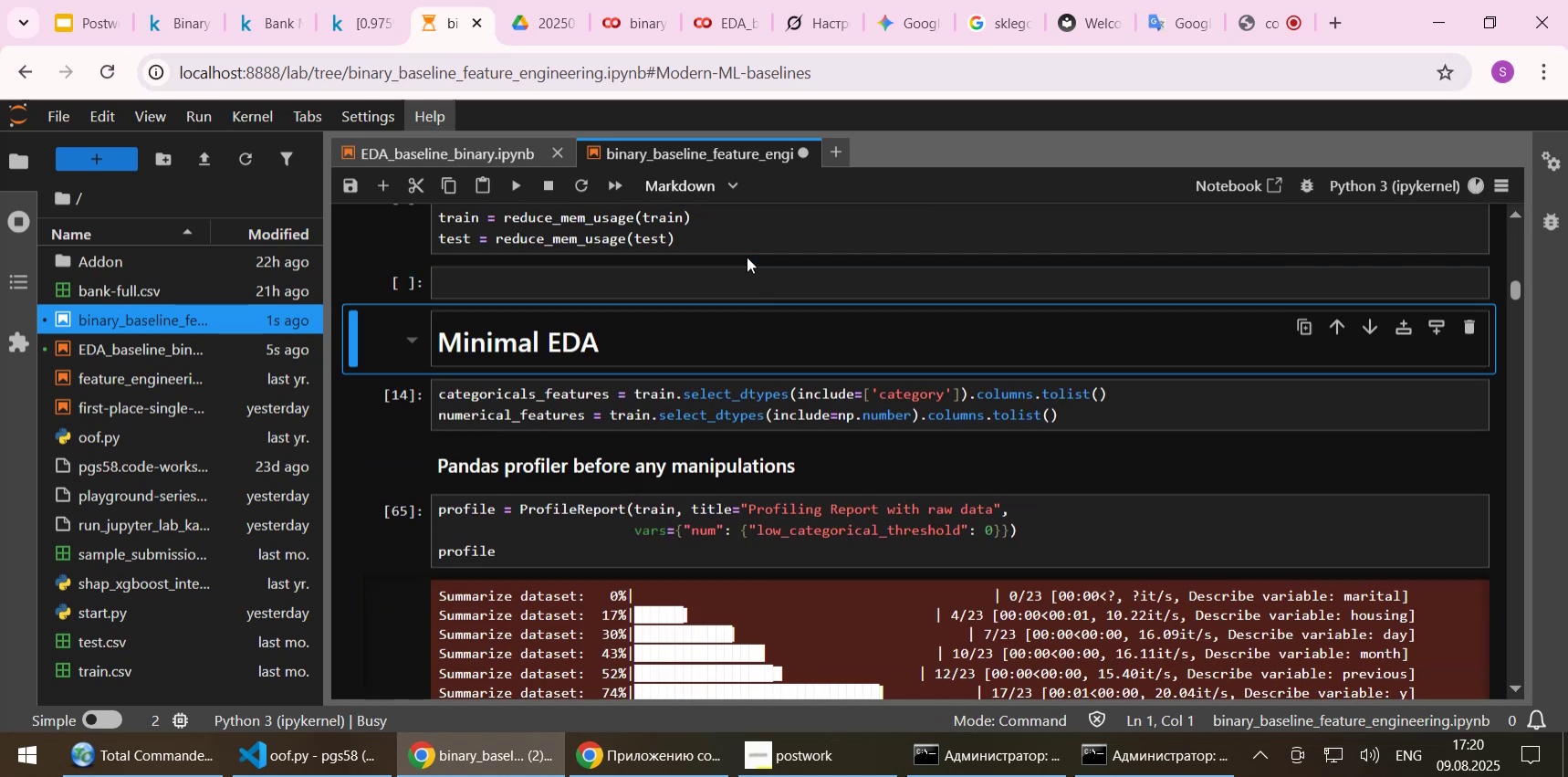 
key(Shift+Enter)
 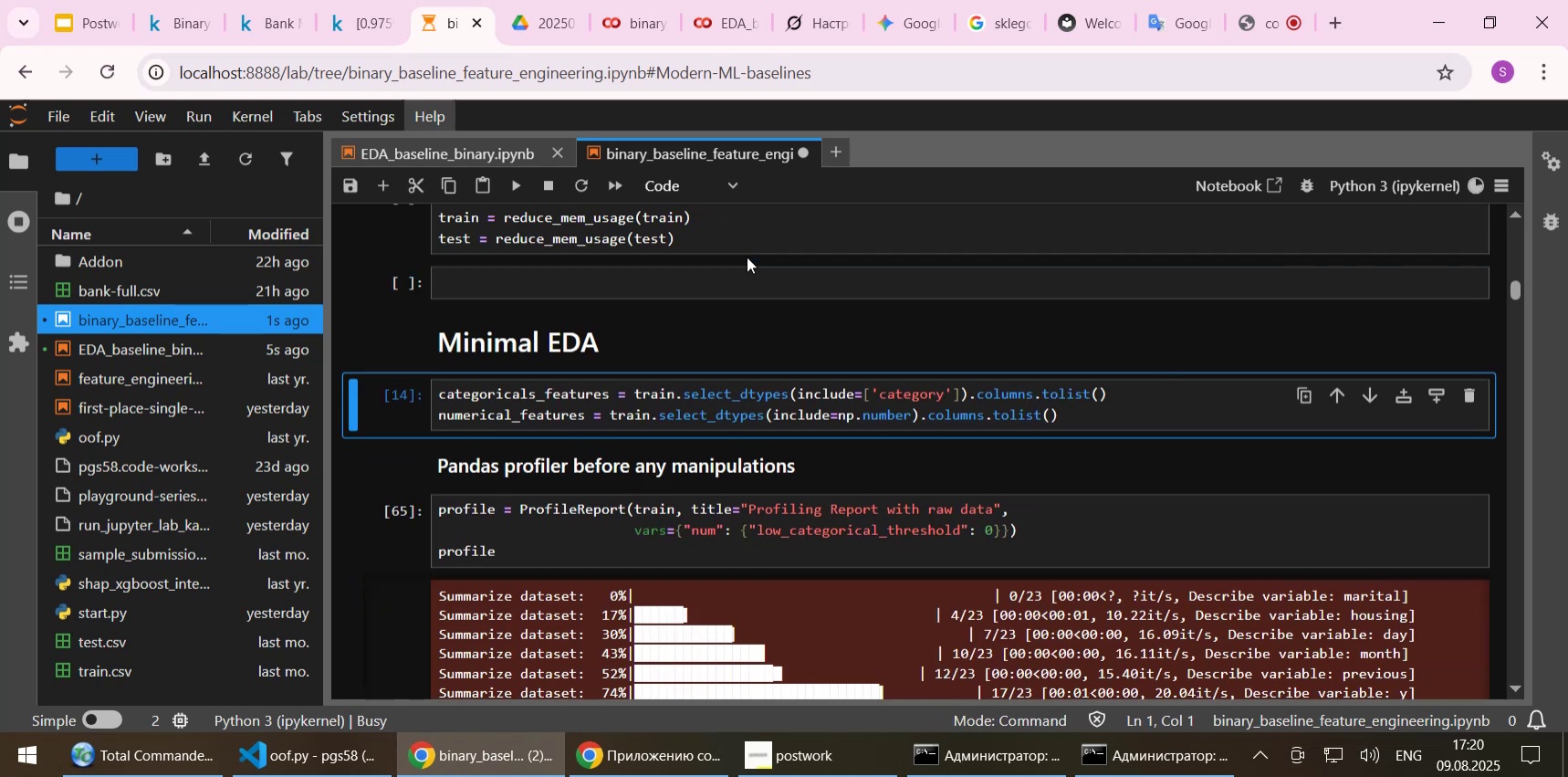 
key(Shift+Enter)
 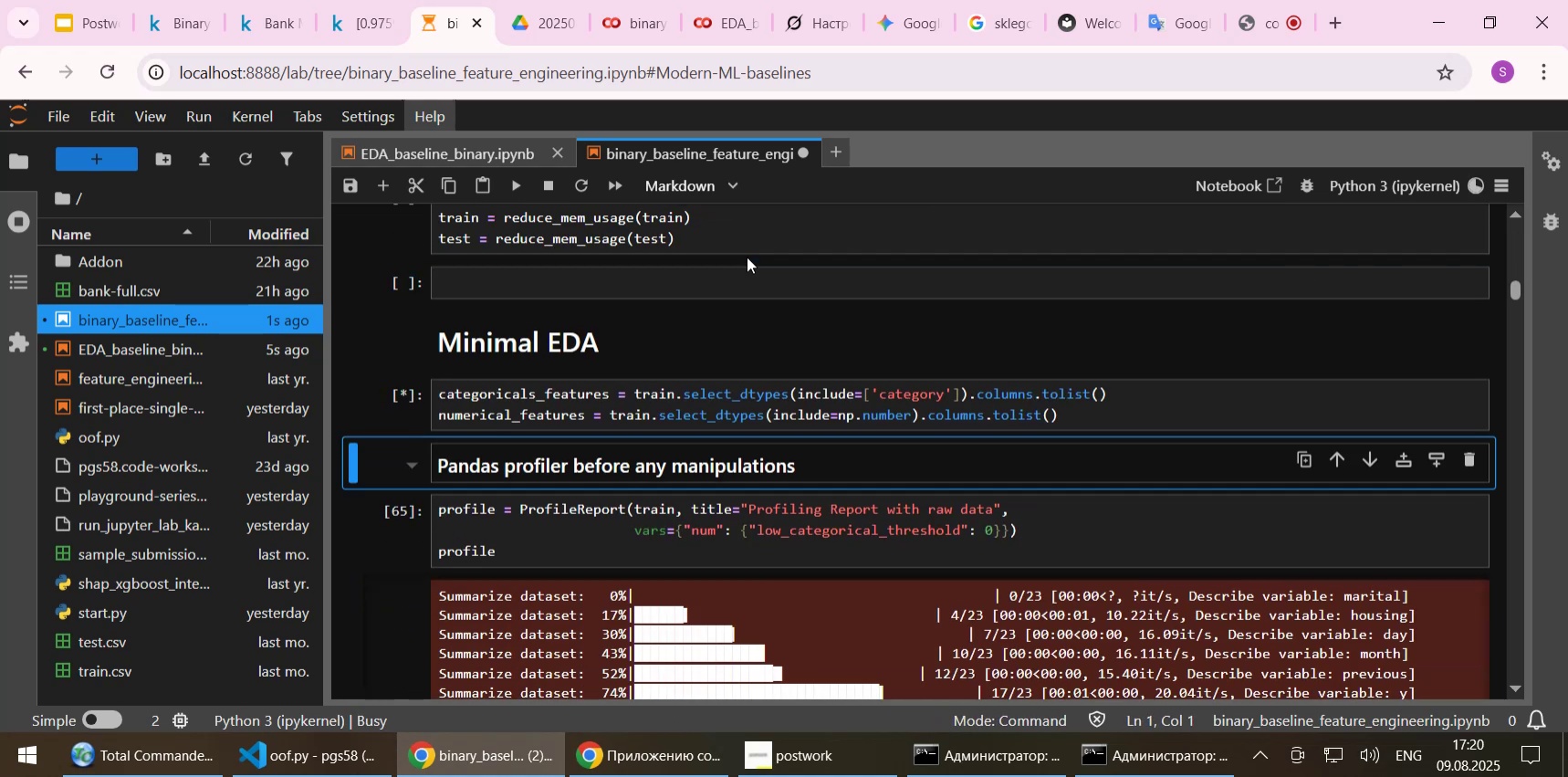 
key(Shift+Enter)
 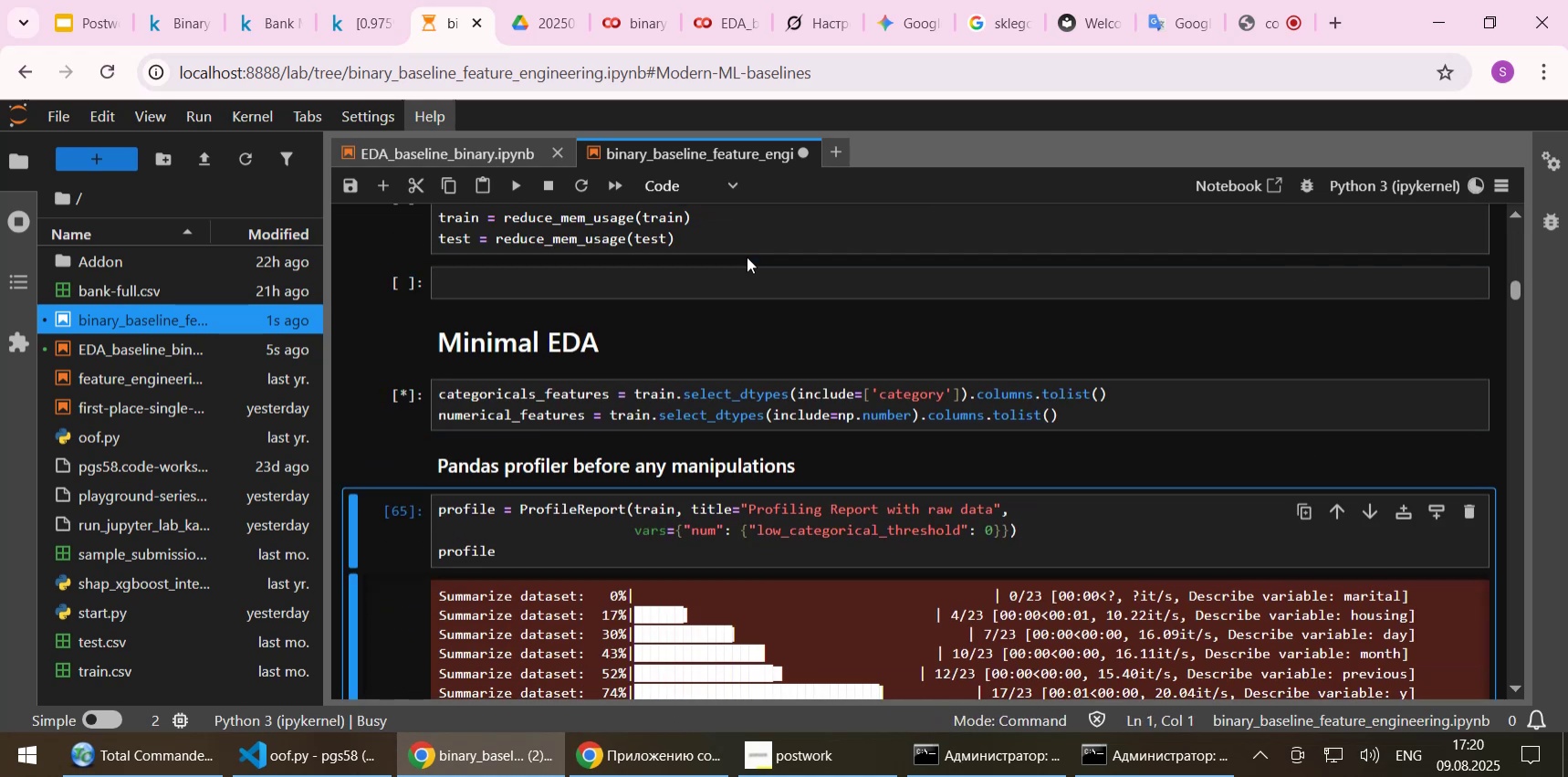 
scroll: coordinate [737, 384], scroll_direction: down, amount: 5.0
 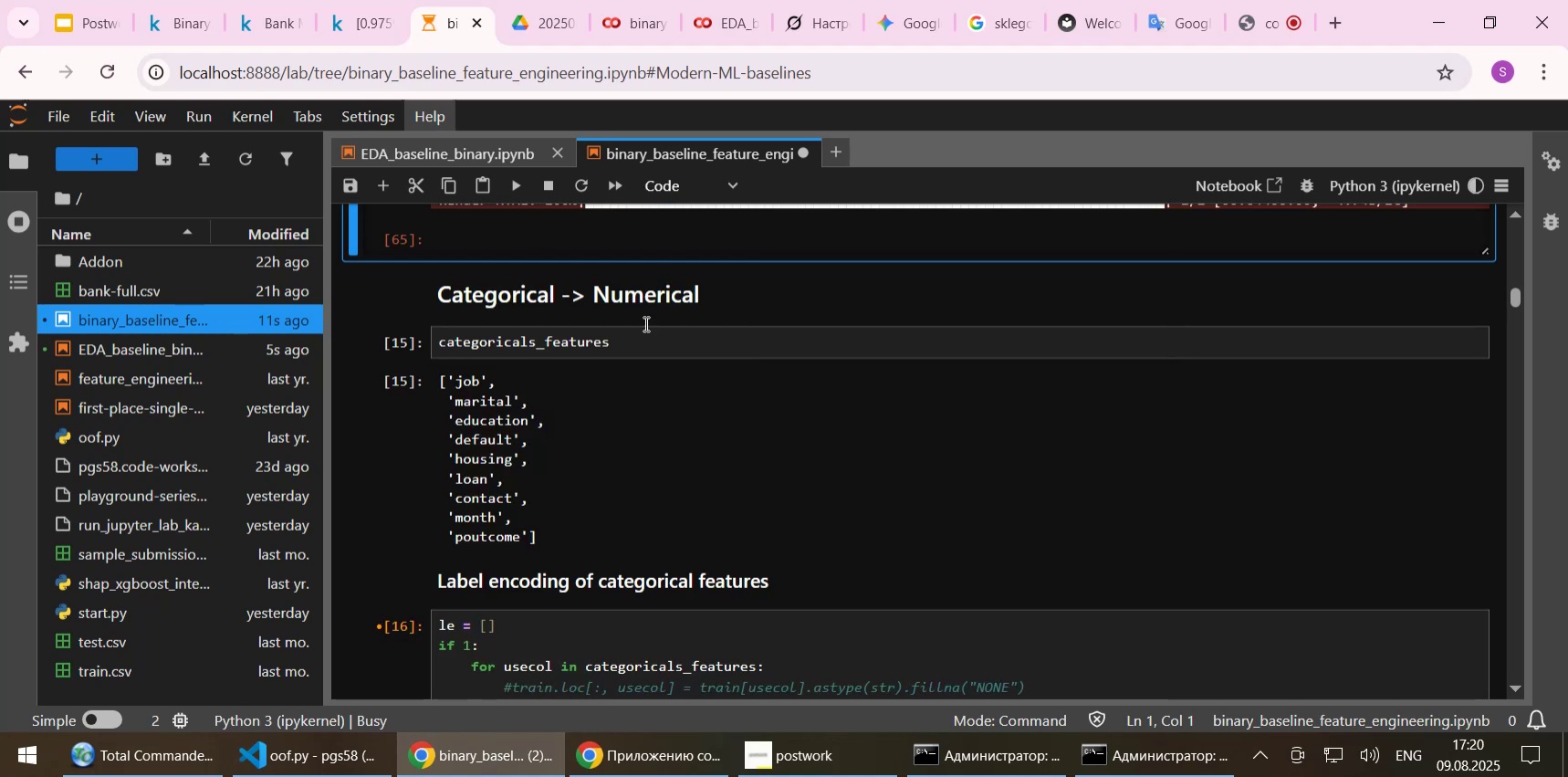 
left_click([634, 300])
 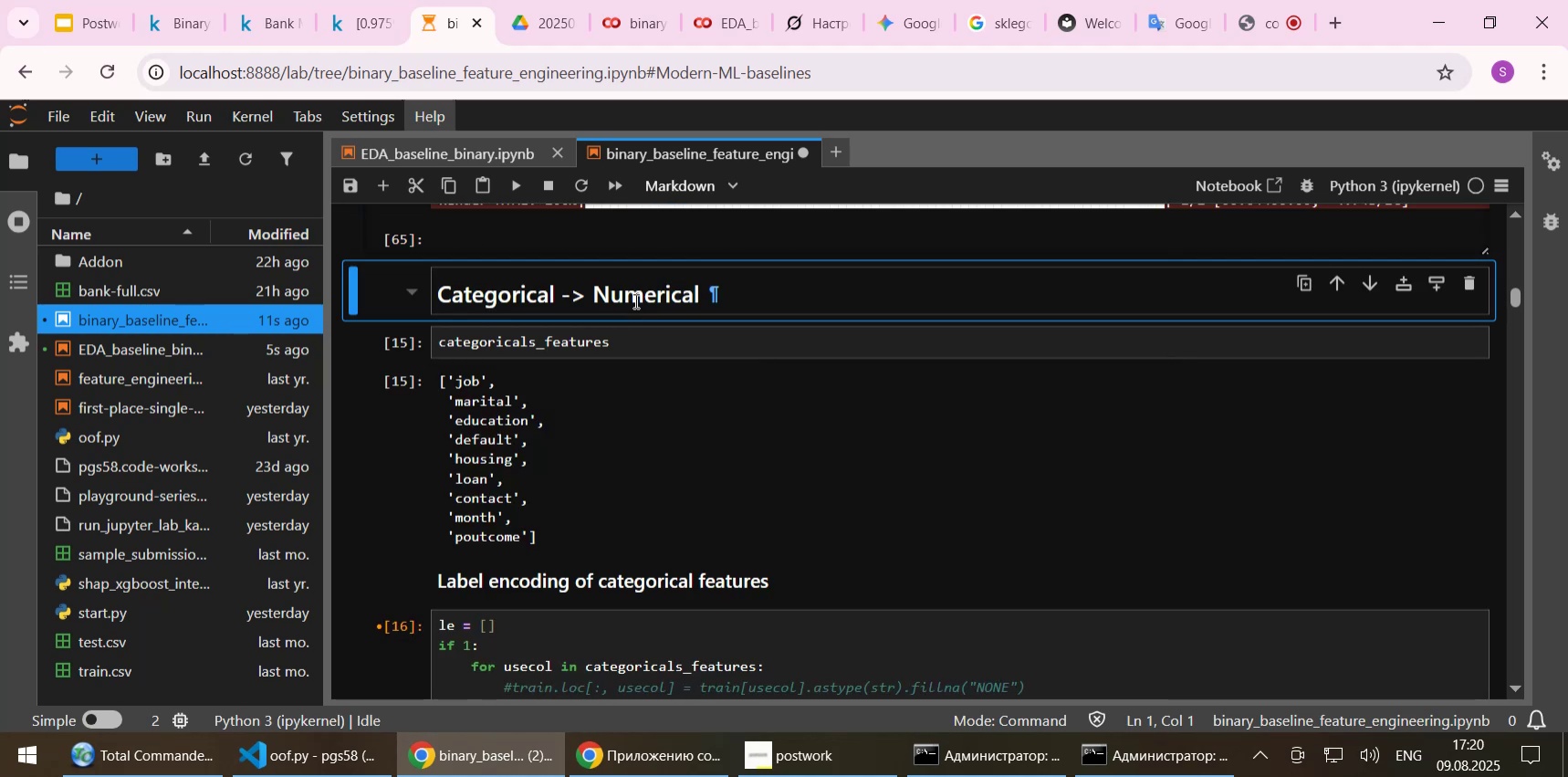 
key(Shift+Enter)
 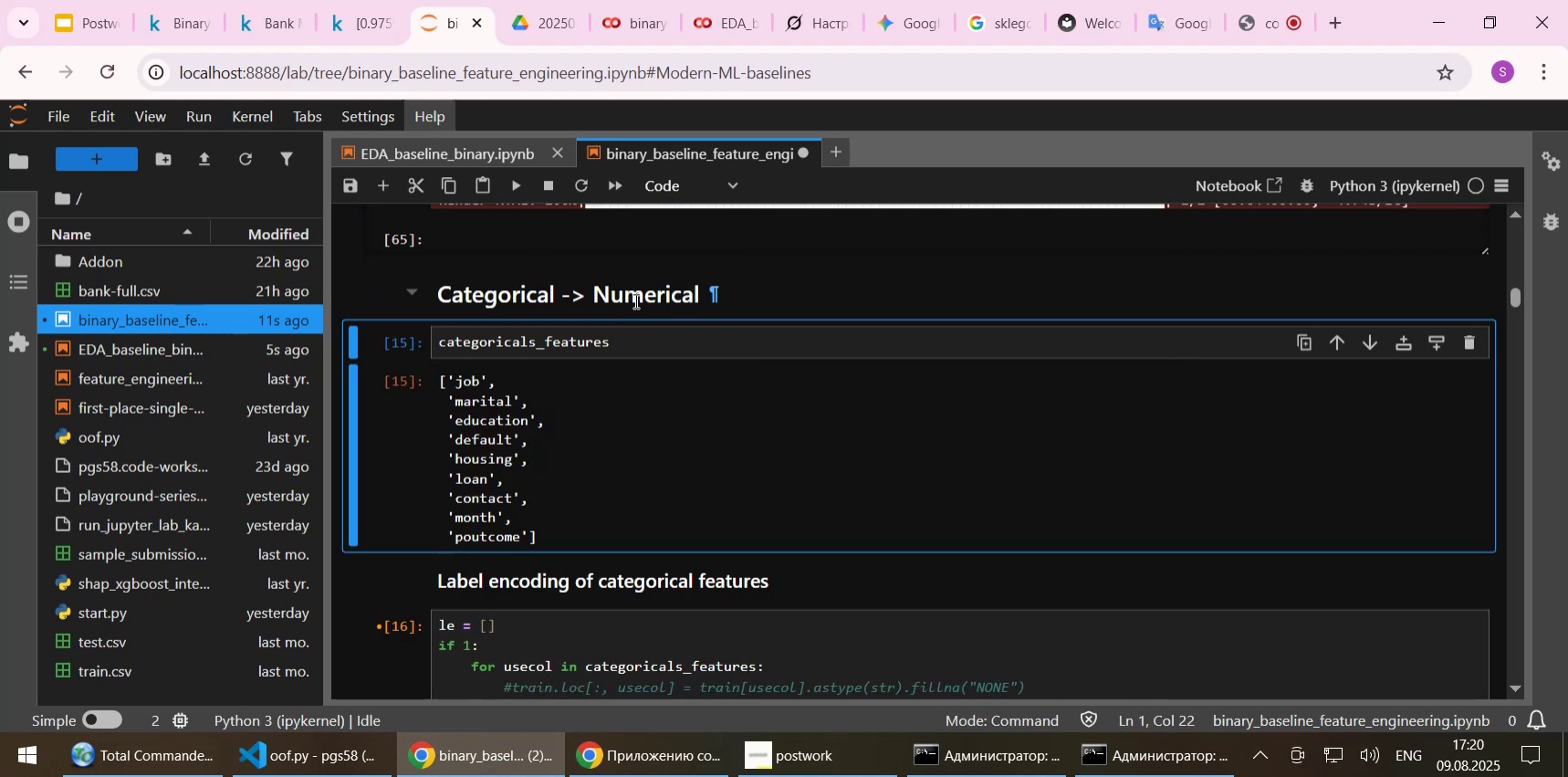 
key(Shift+Enter)
 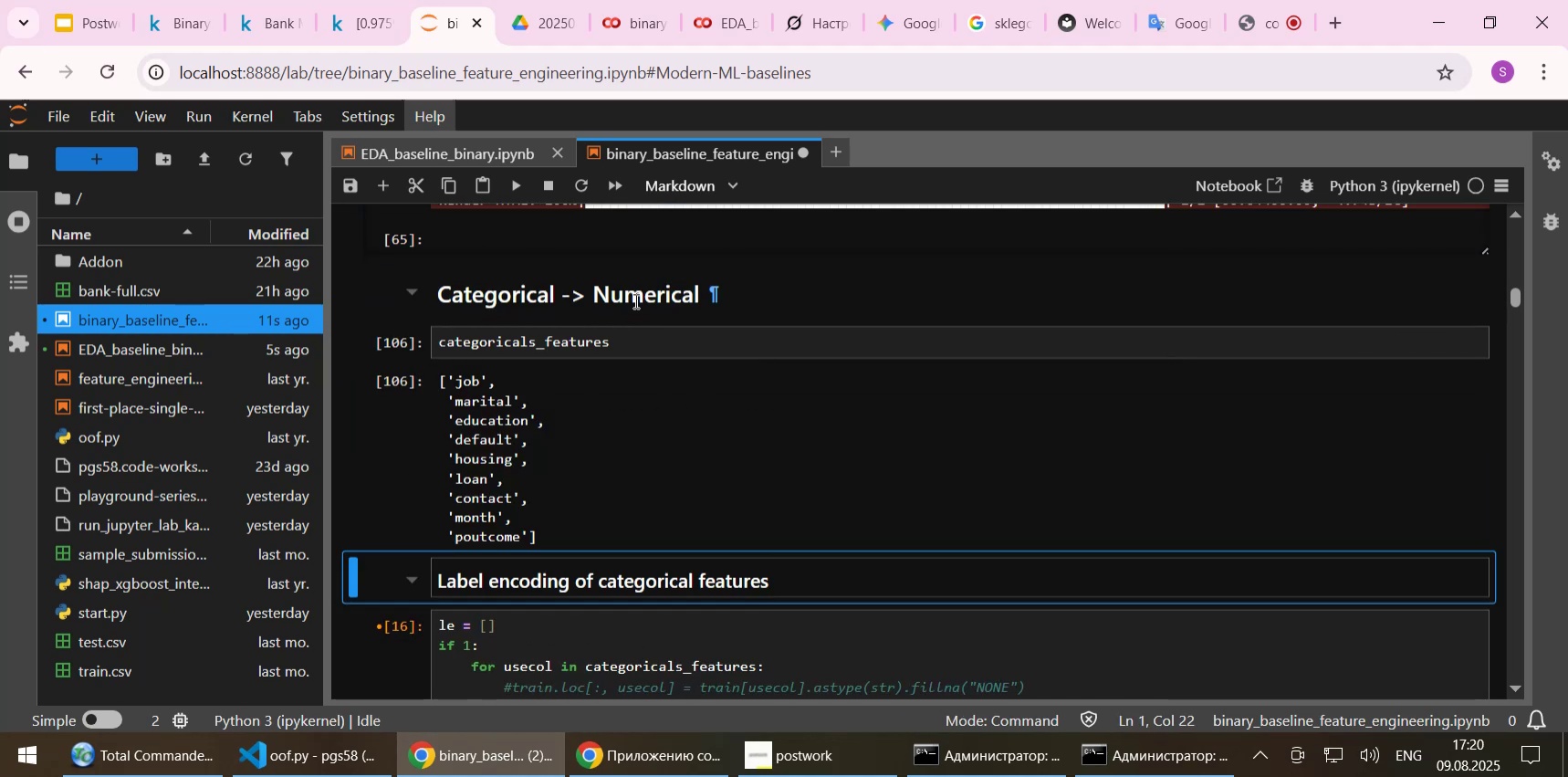 
key(Shift+Enter)
 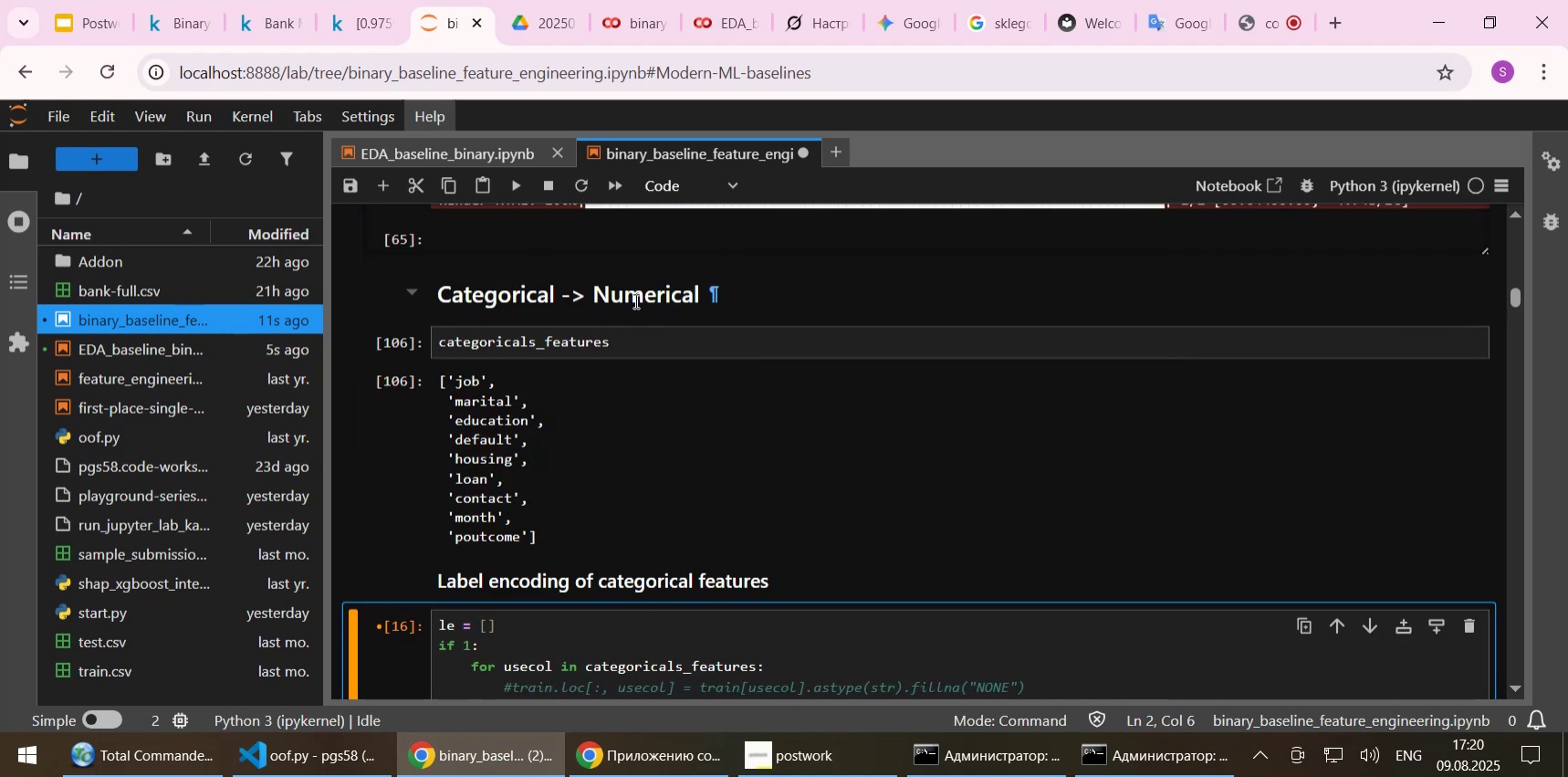 
key(Shift+Enter)
 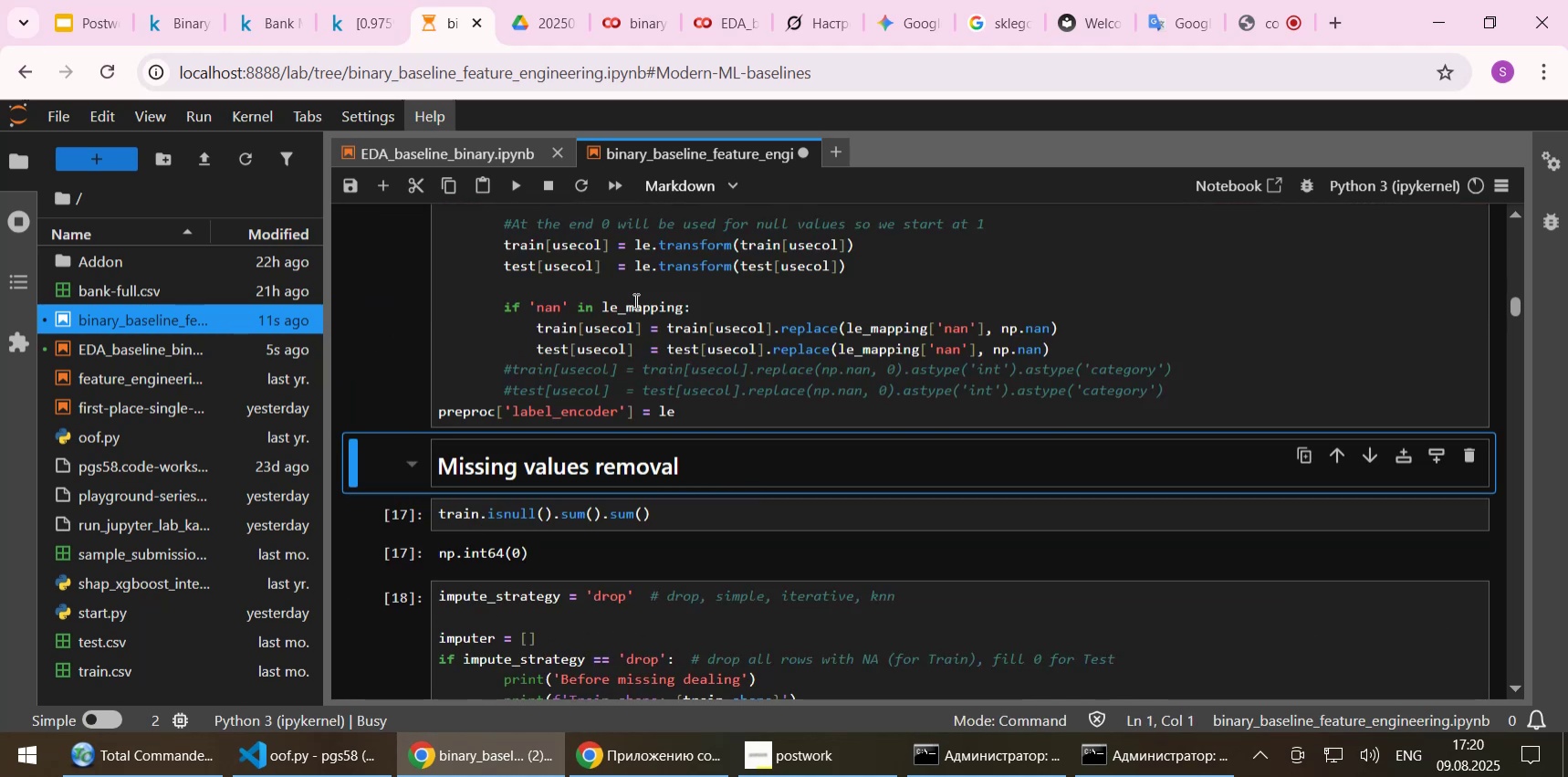 
key(Shift+Enter)
 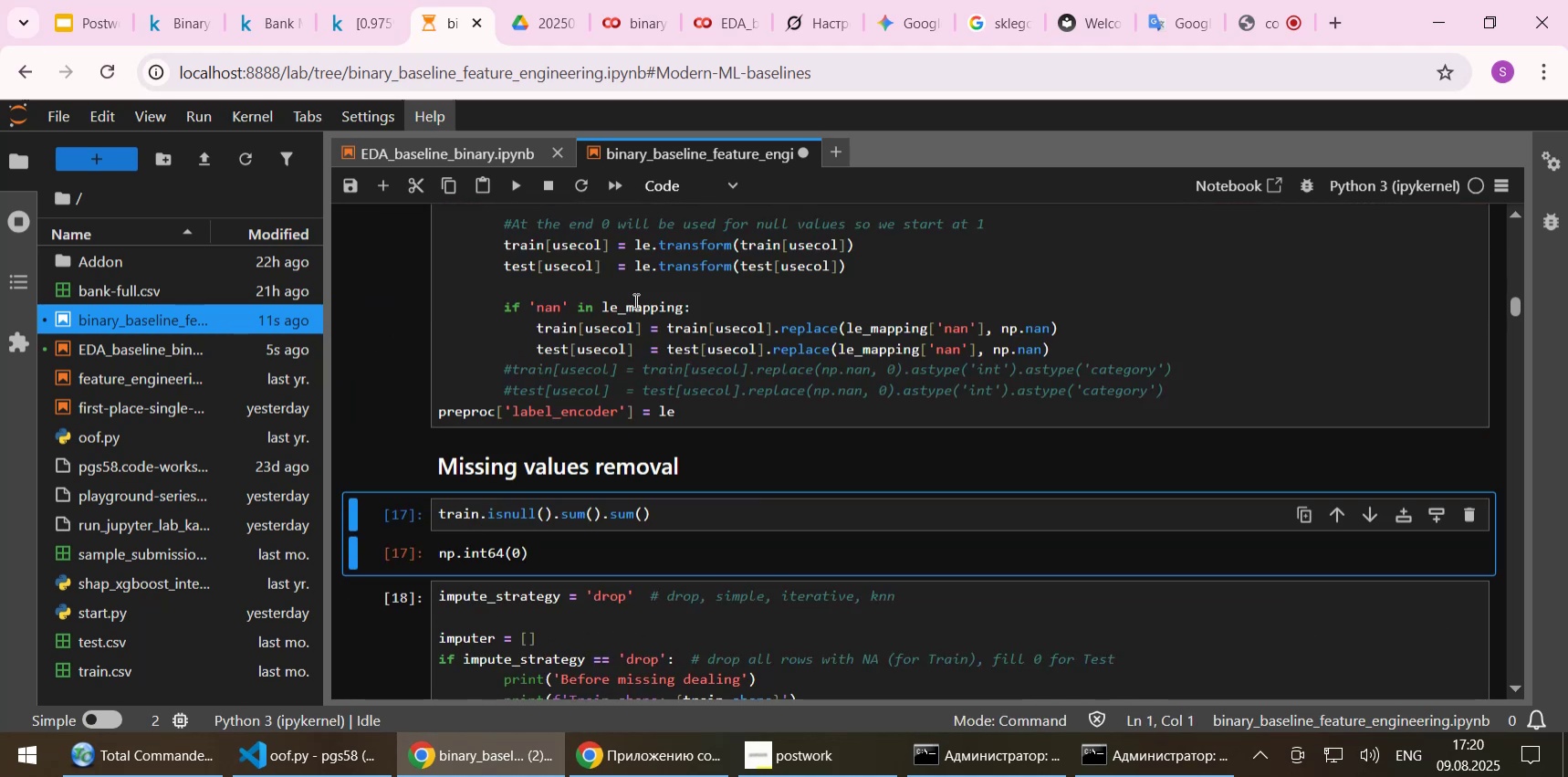 
key(Shift+Enter)
 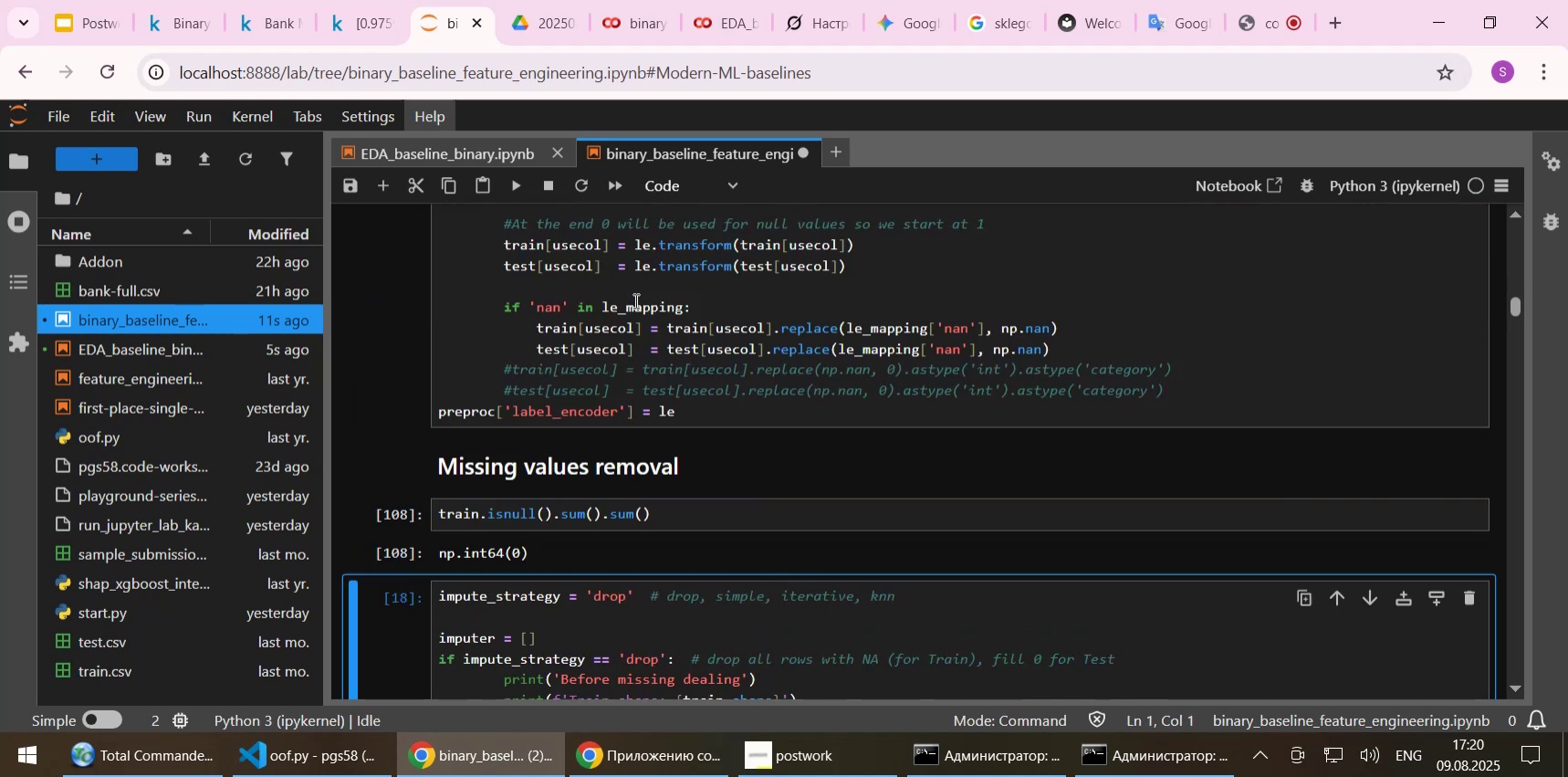 
key(Shift+Enter)
 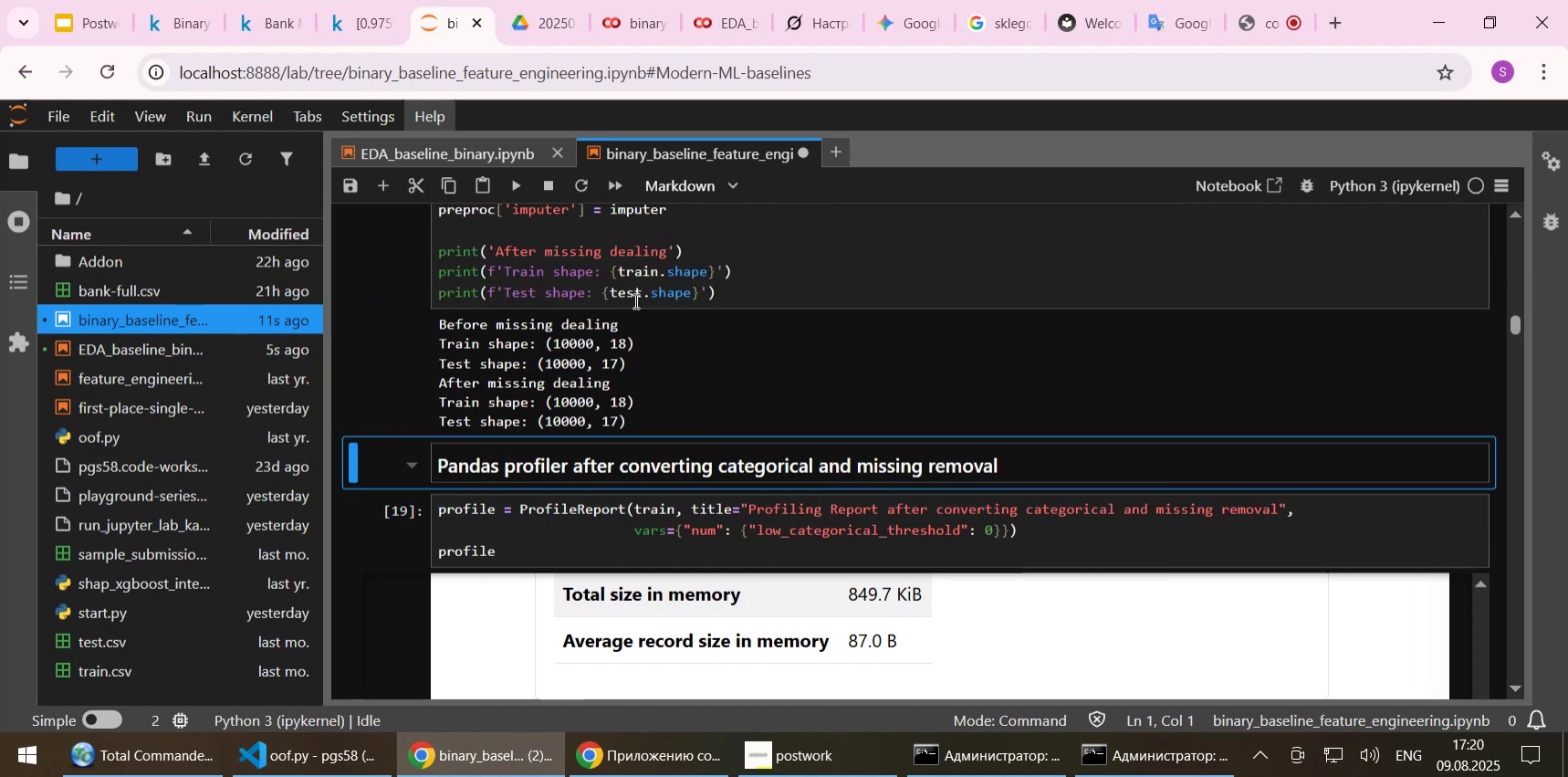 
key(Shift+Enter)
 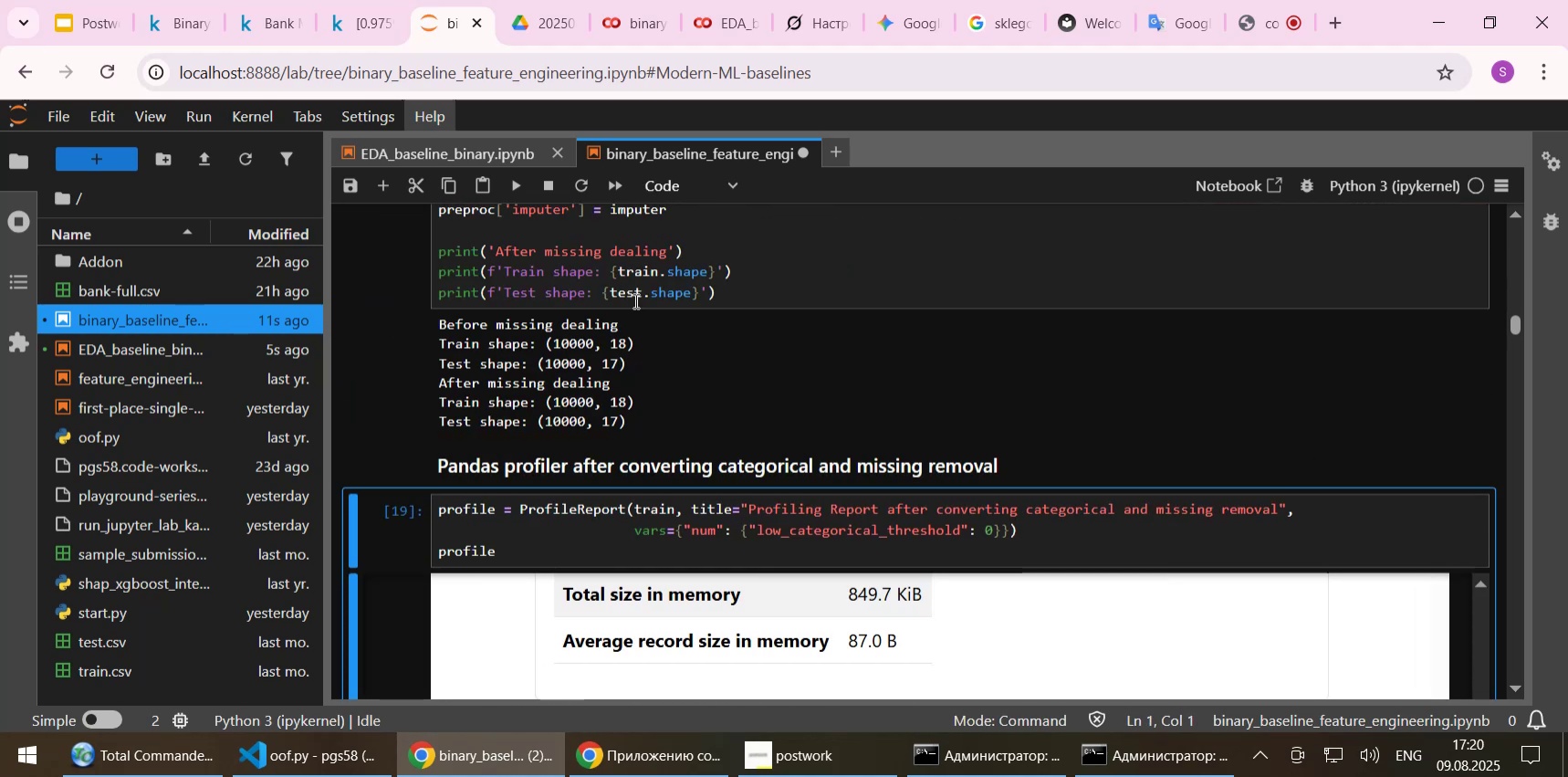 
scroll: coordinate [591, 417], scroll_direction: down, amount: 5.0
 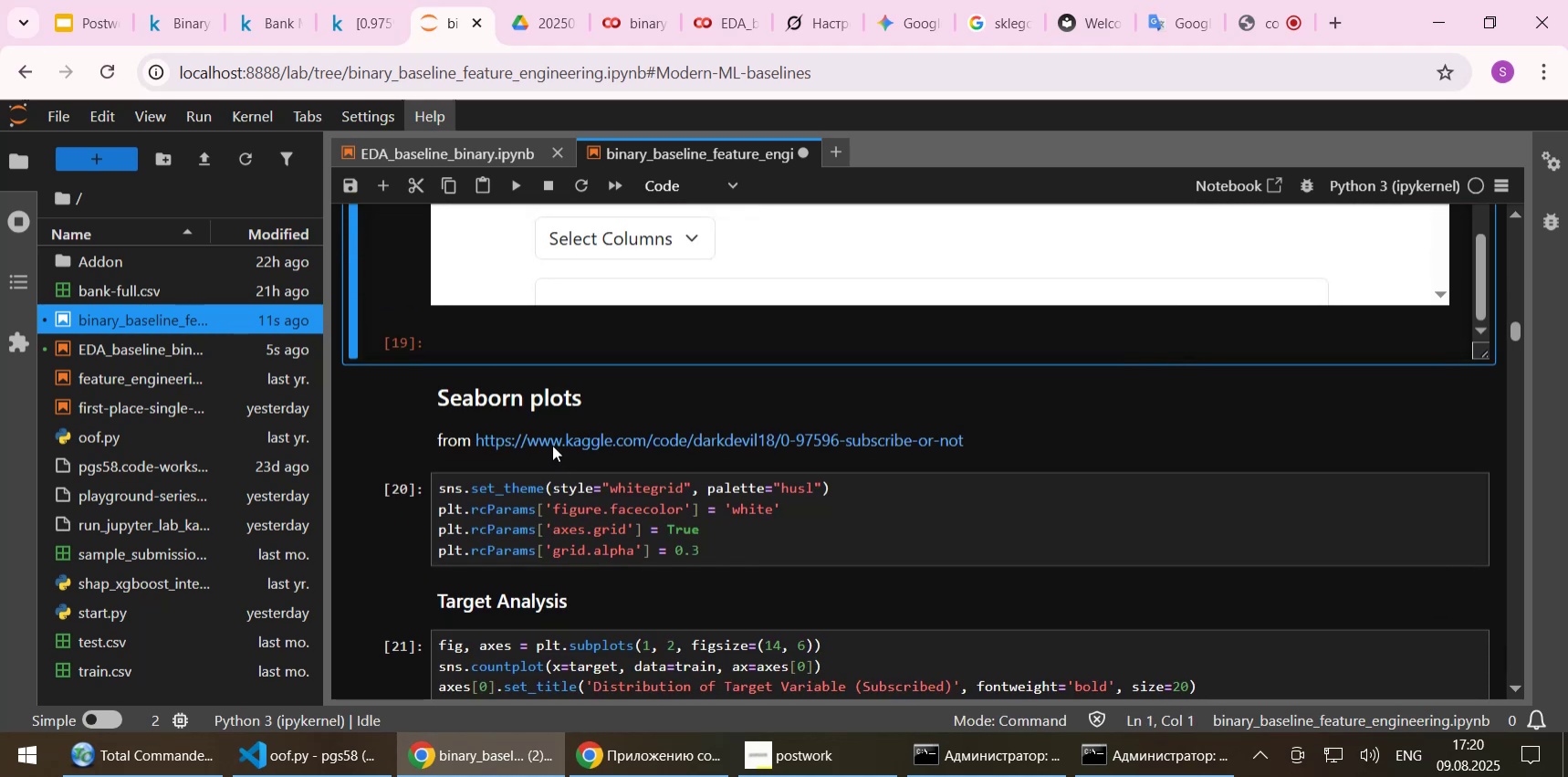 
left_click([549, 419])
 